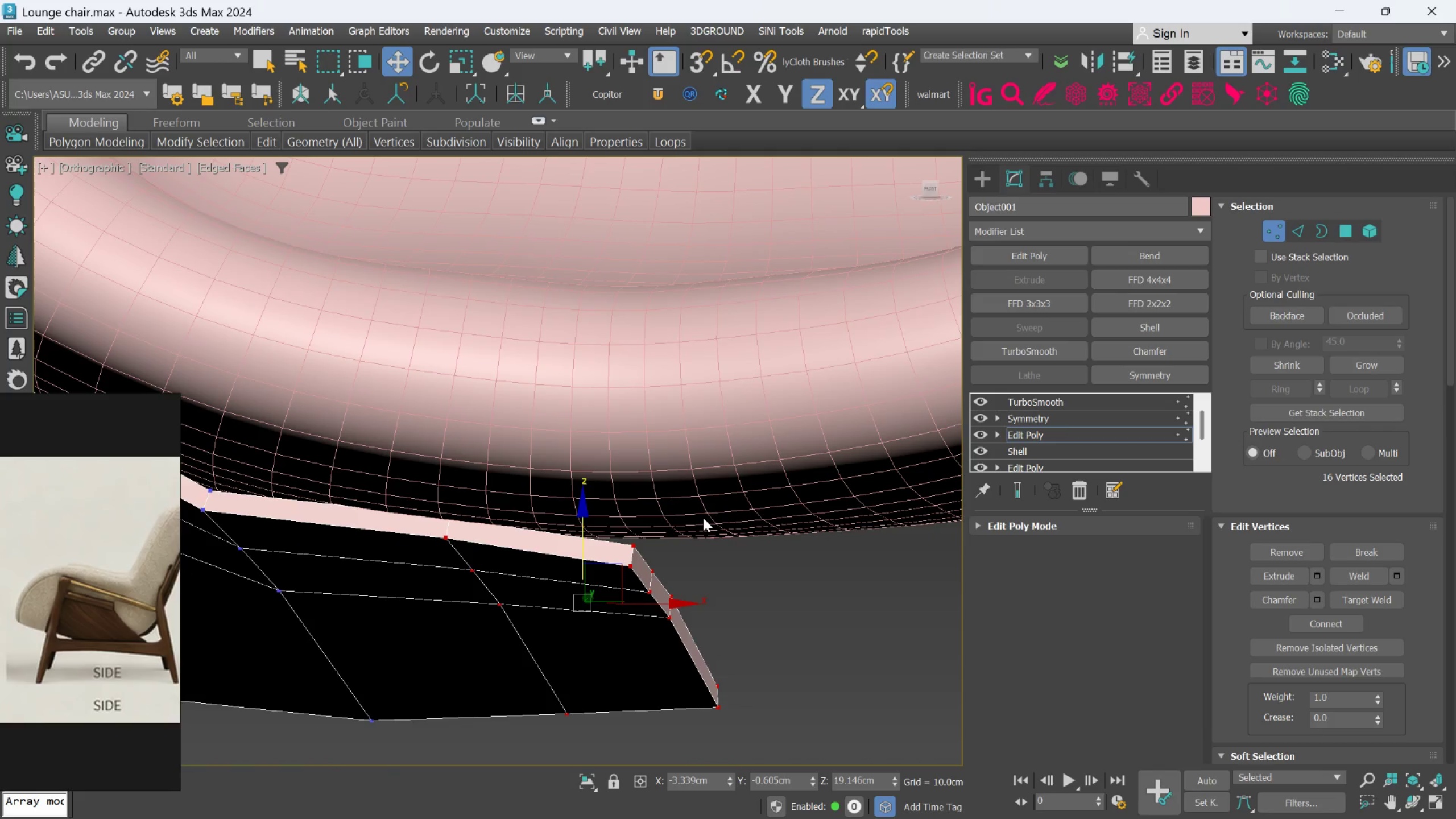 
middle_click([703, 518])
 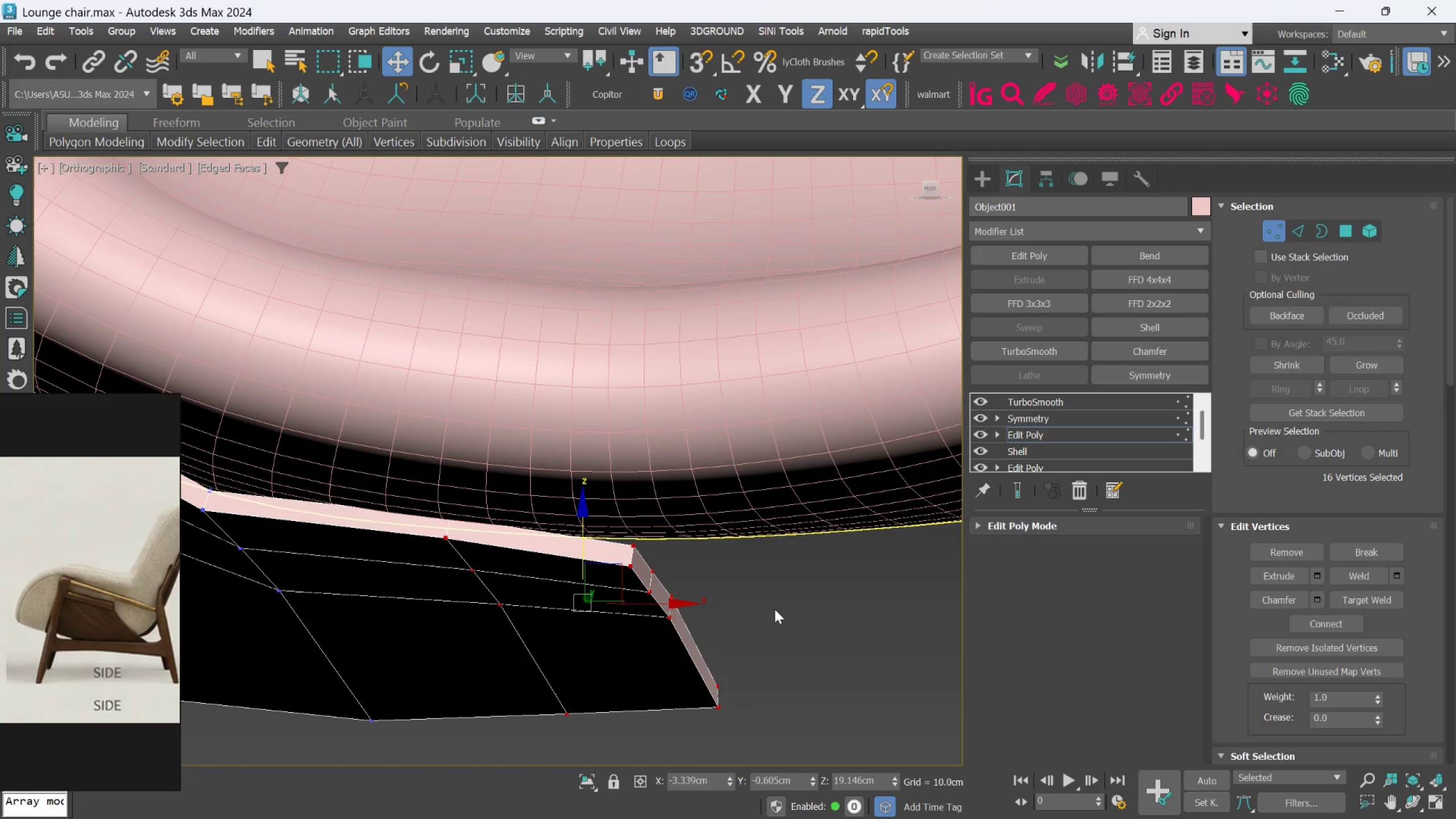 
left_click([807, 657])
 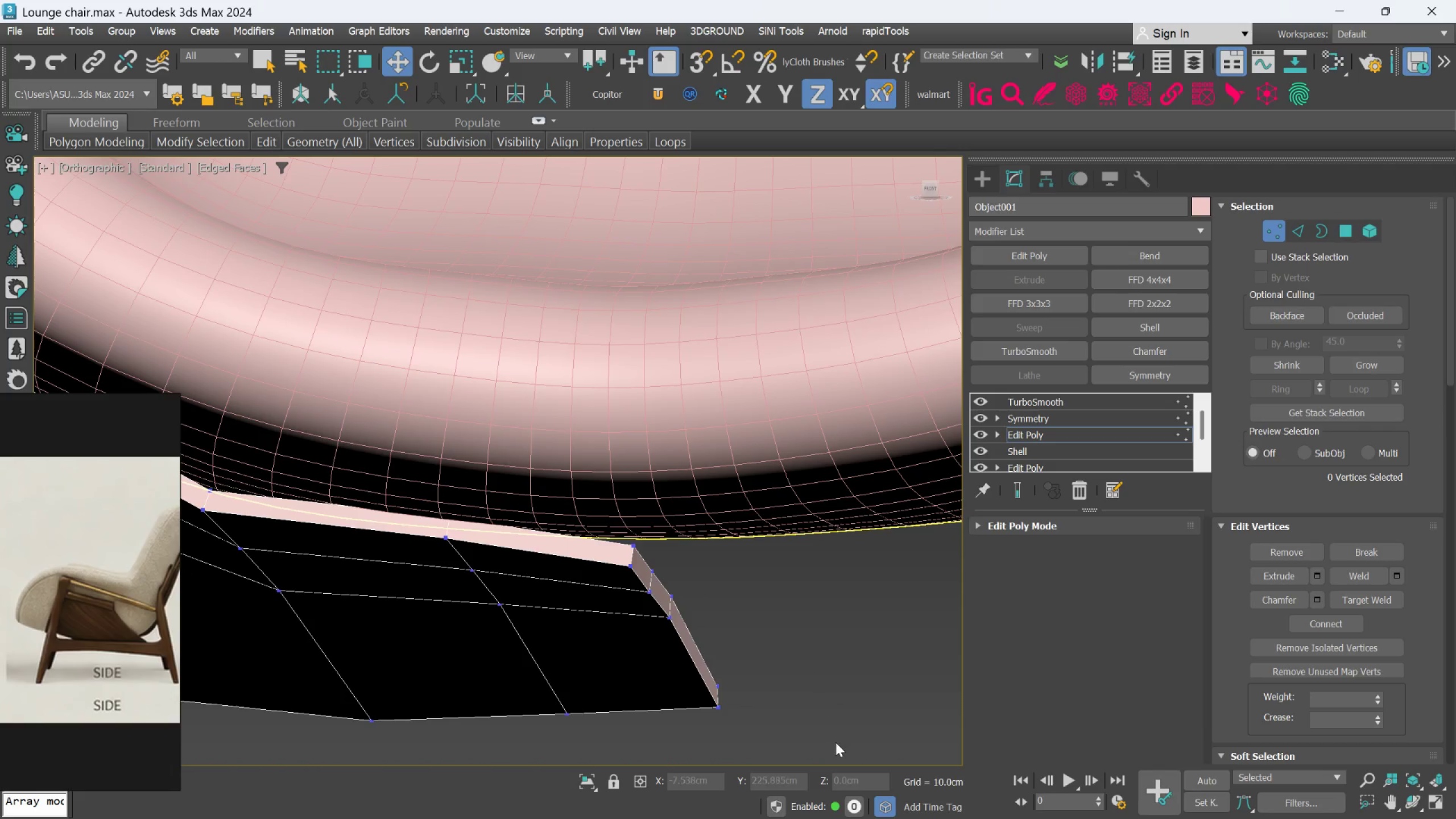 
left_click_drag(start_coordinate=[827, 747], to_coordinate=[610, 508])
 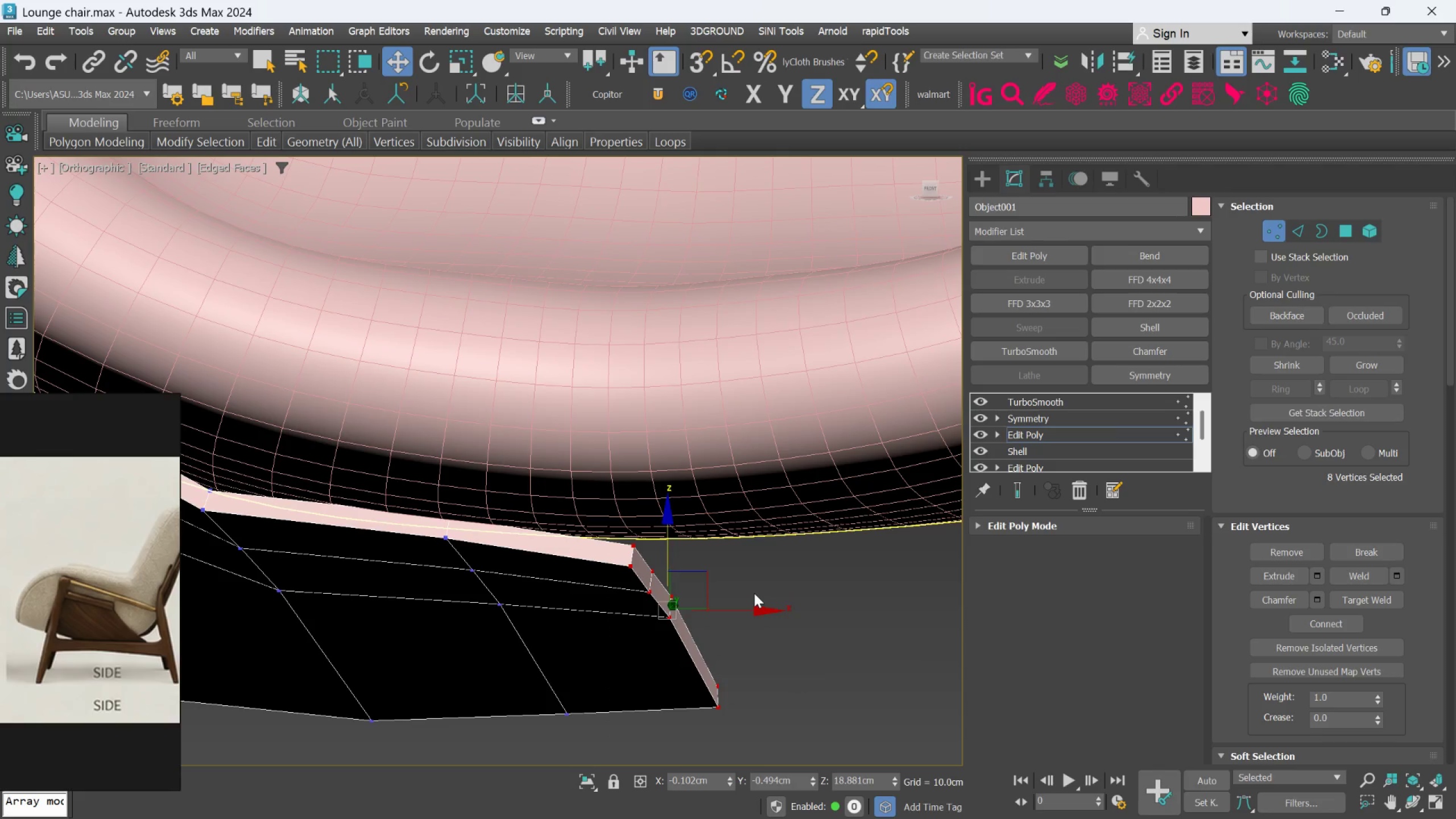 
key(R)
 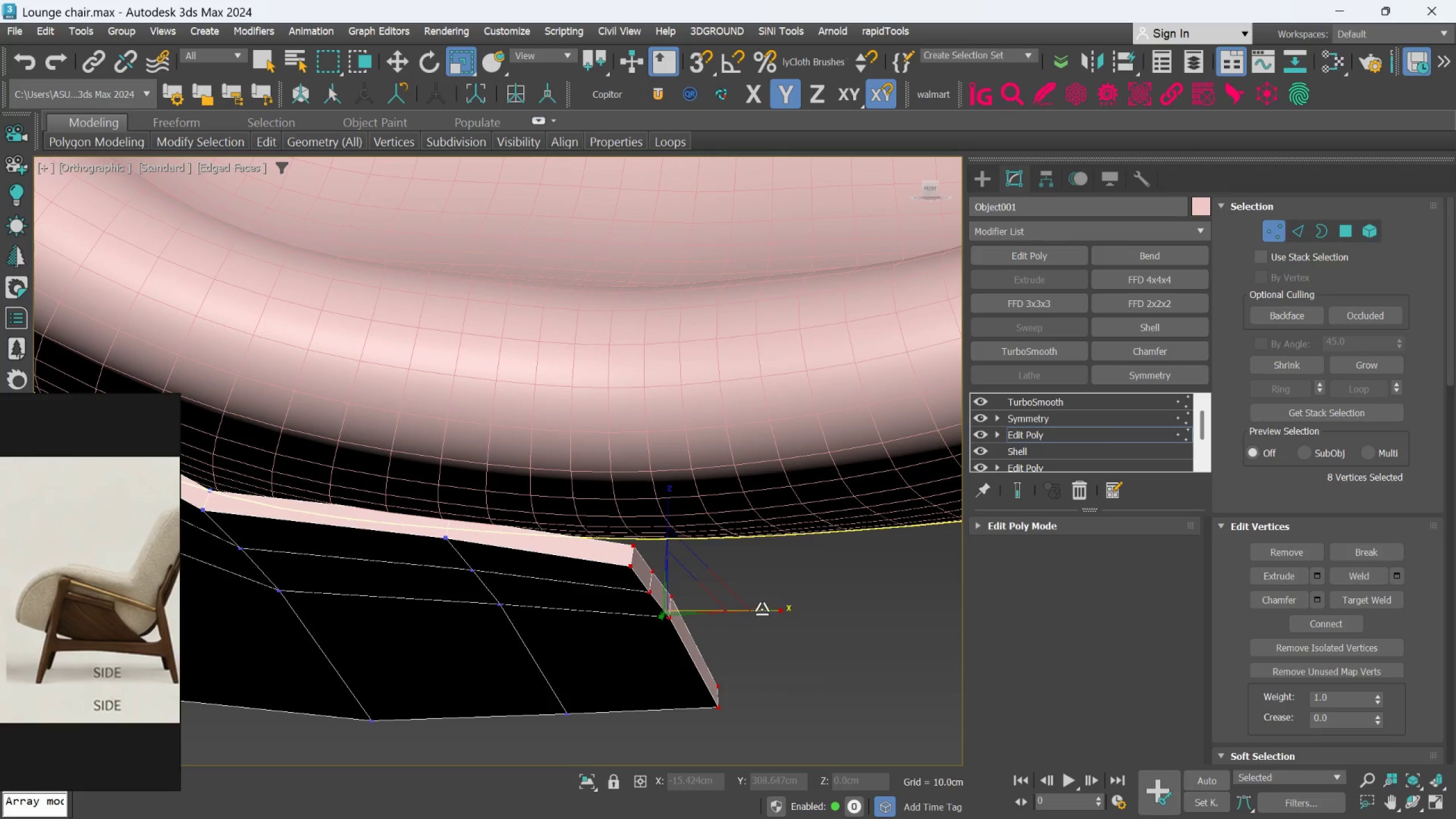 
left_click_drag(start_coordinate=[762, 609], to_coordinate=[444, 584])
 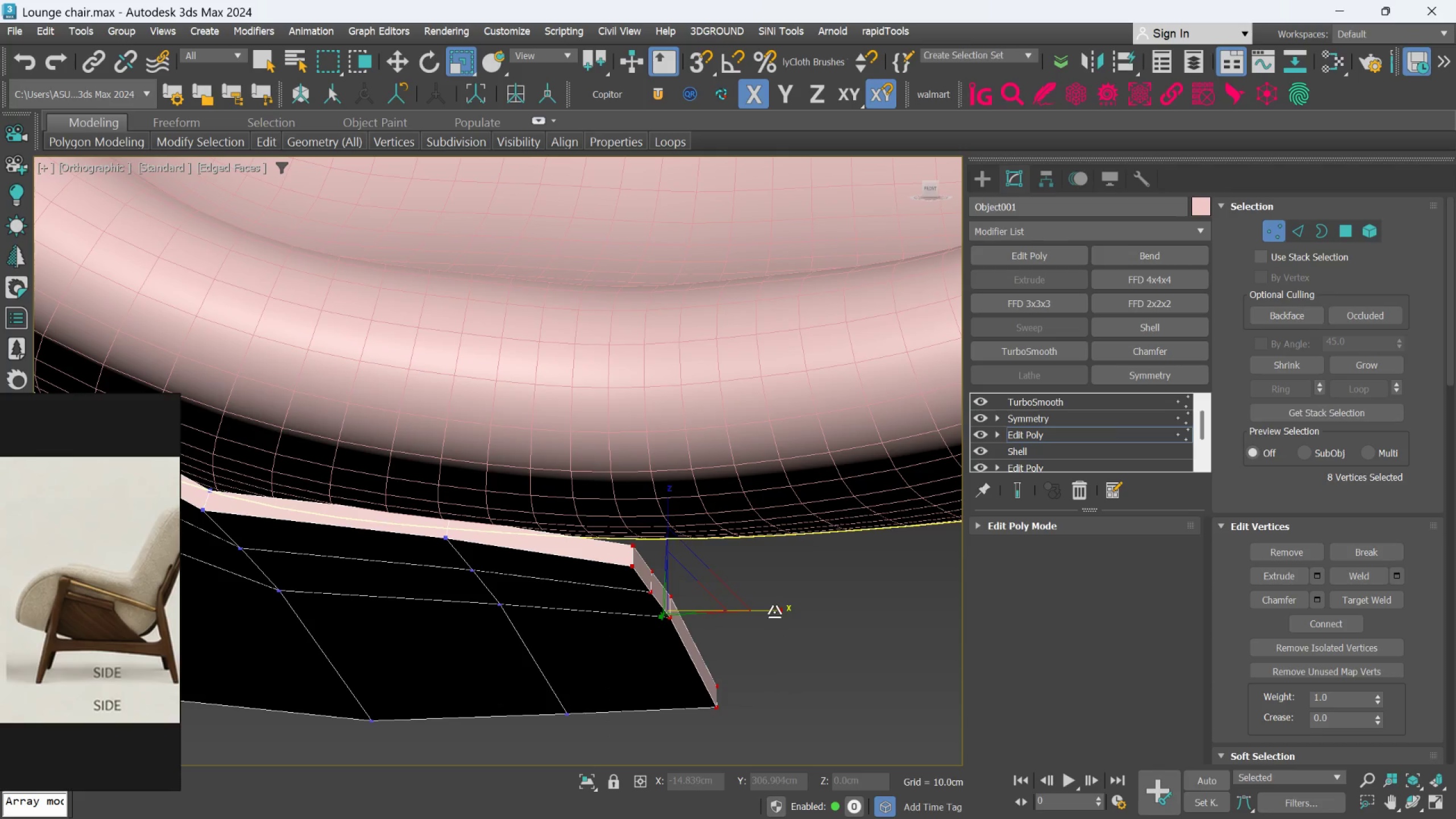 
left_click_drag(start_coordinate=[774, 612], to_coordinate=[411, 603])
 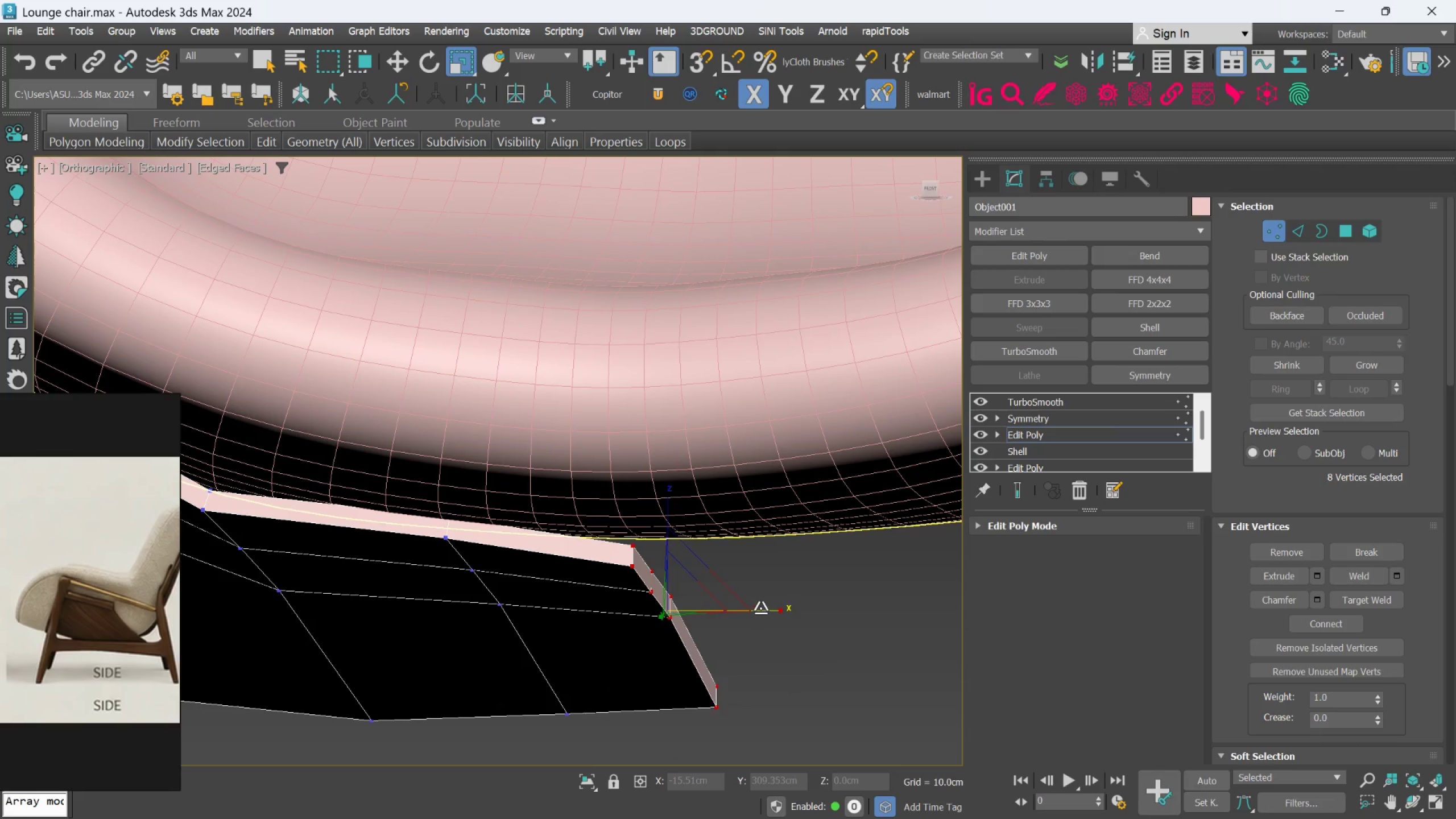 
left_click_drag(start_coordinate=[760, 608], to_coordinate=[516, 622])
 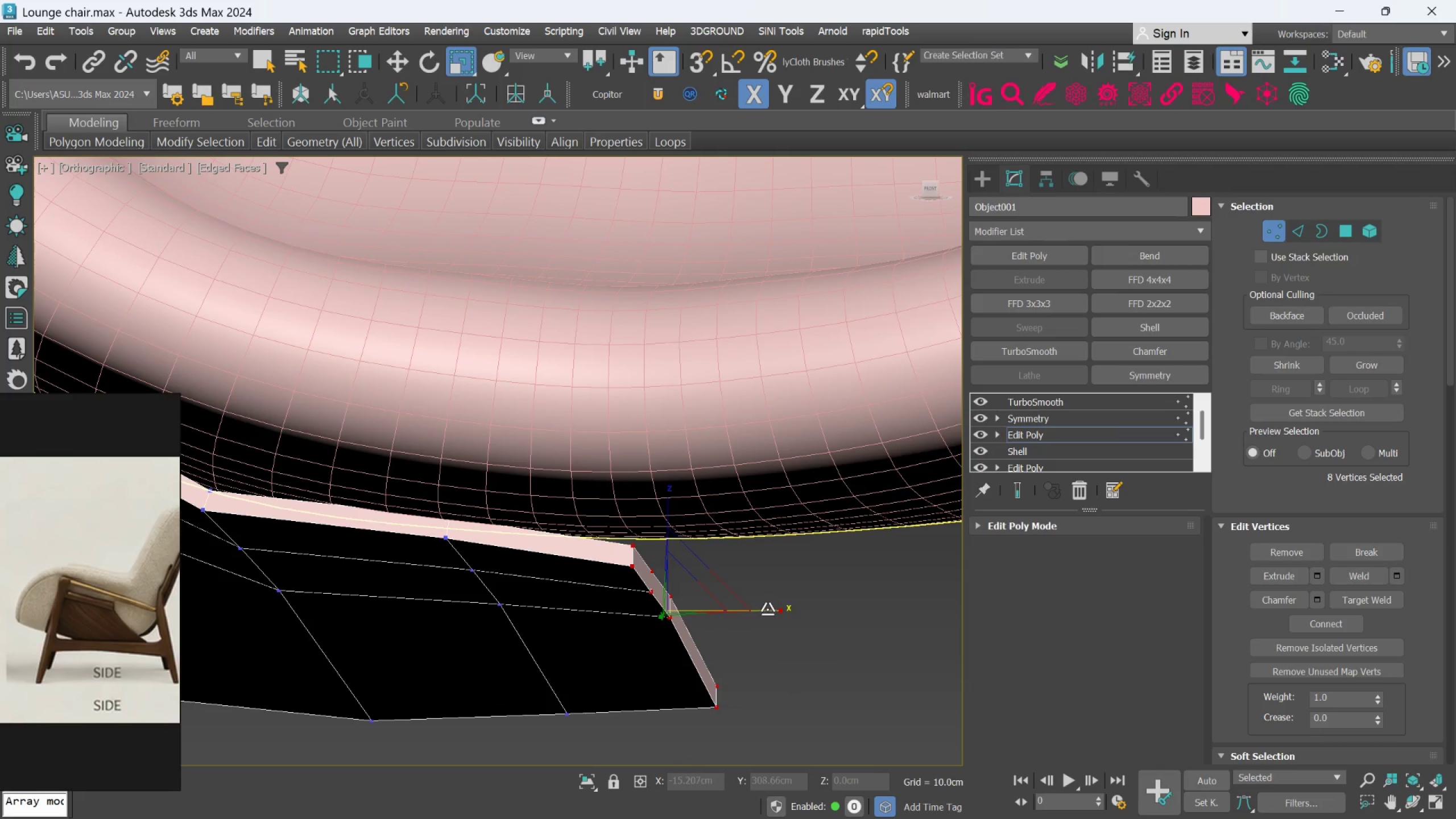 
left_click_drag(start_coordinate=[767, 609], to_coordinate=[672, 601])
 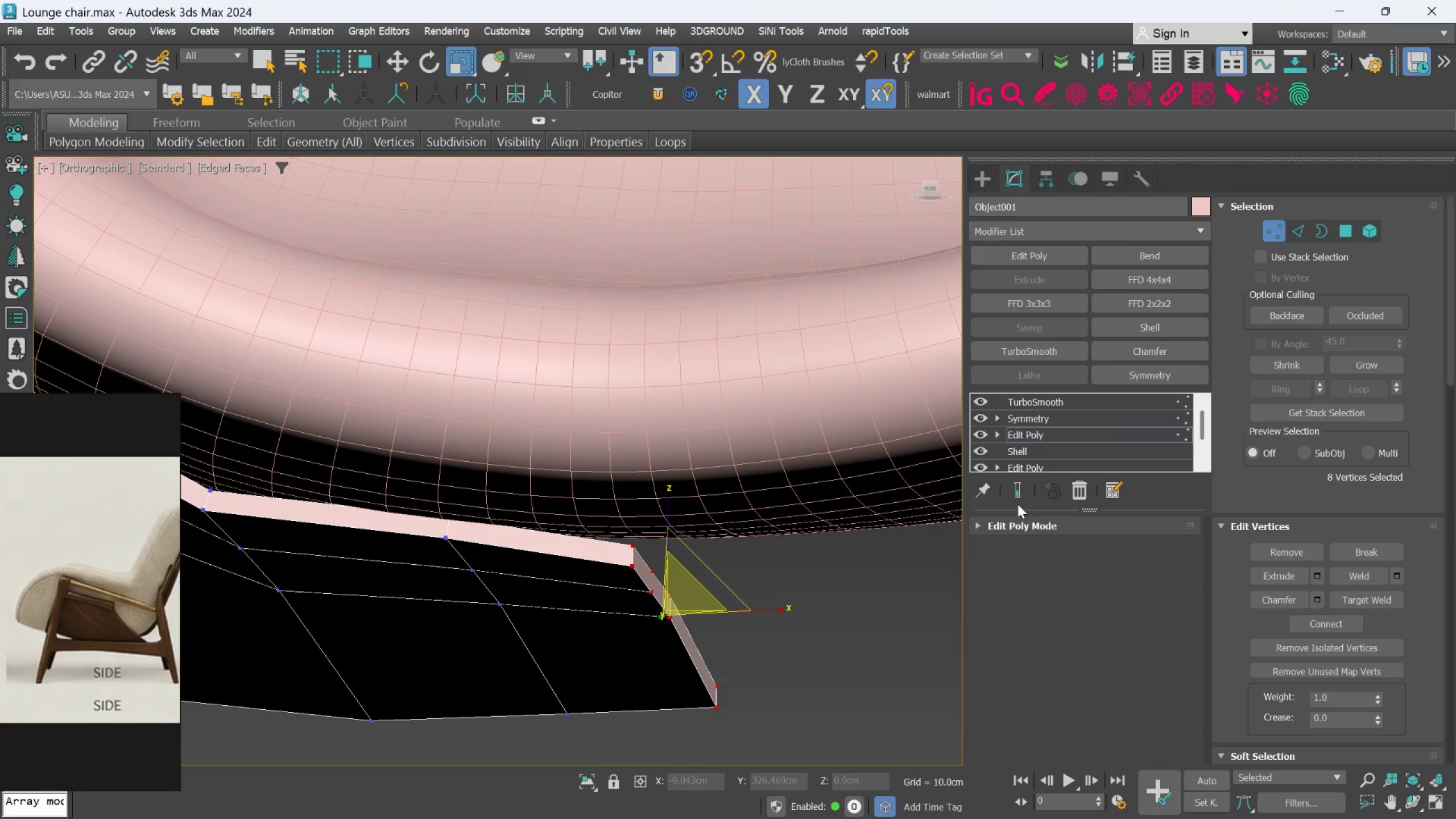 
left_click([1014, 494])
 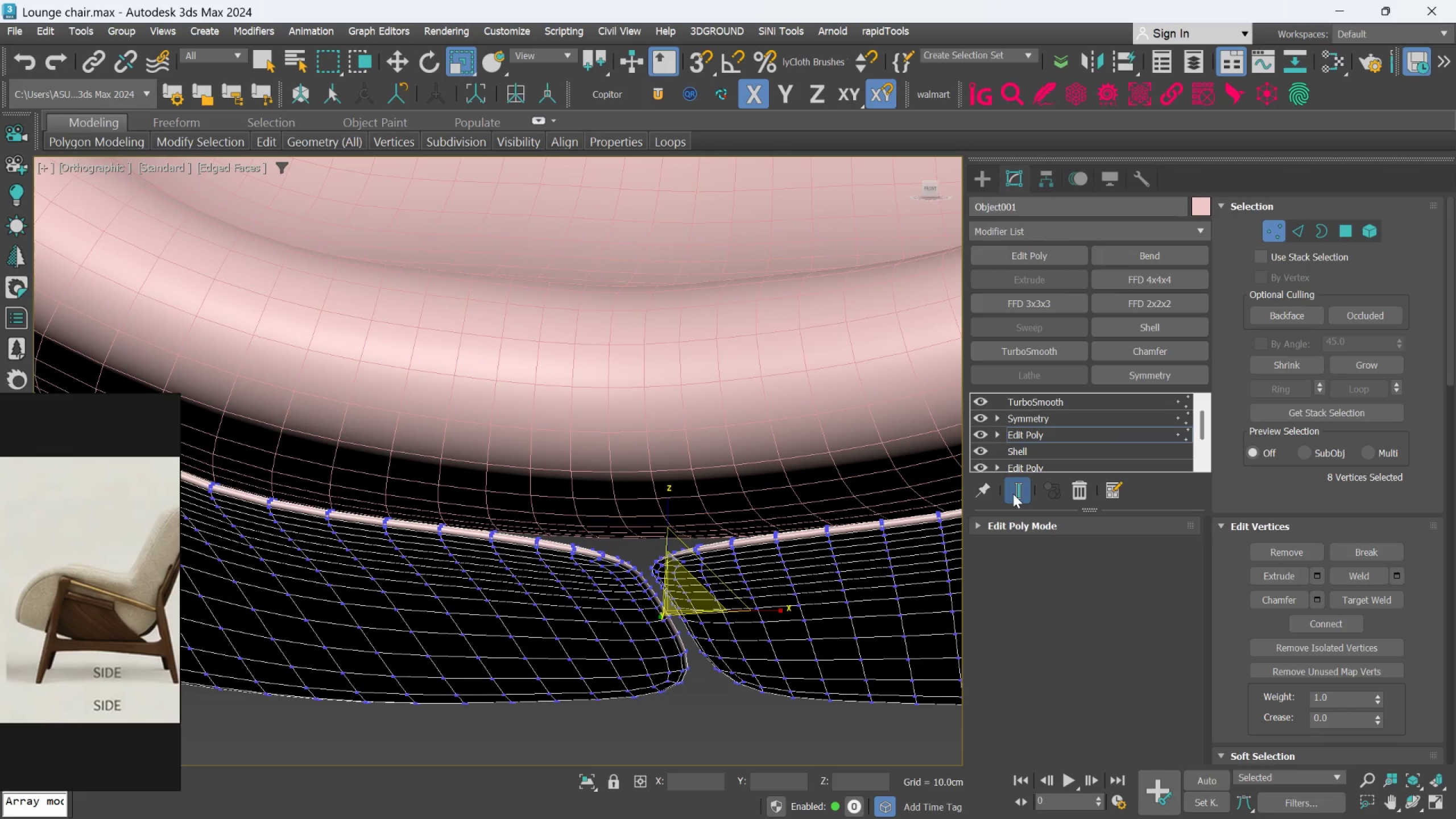 
mouse_move([965, 530])
 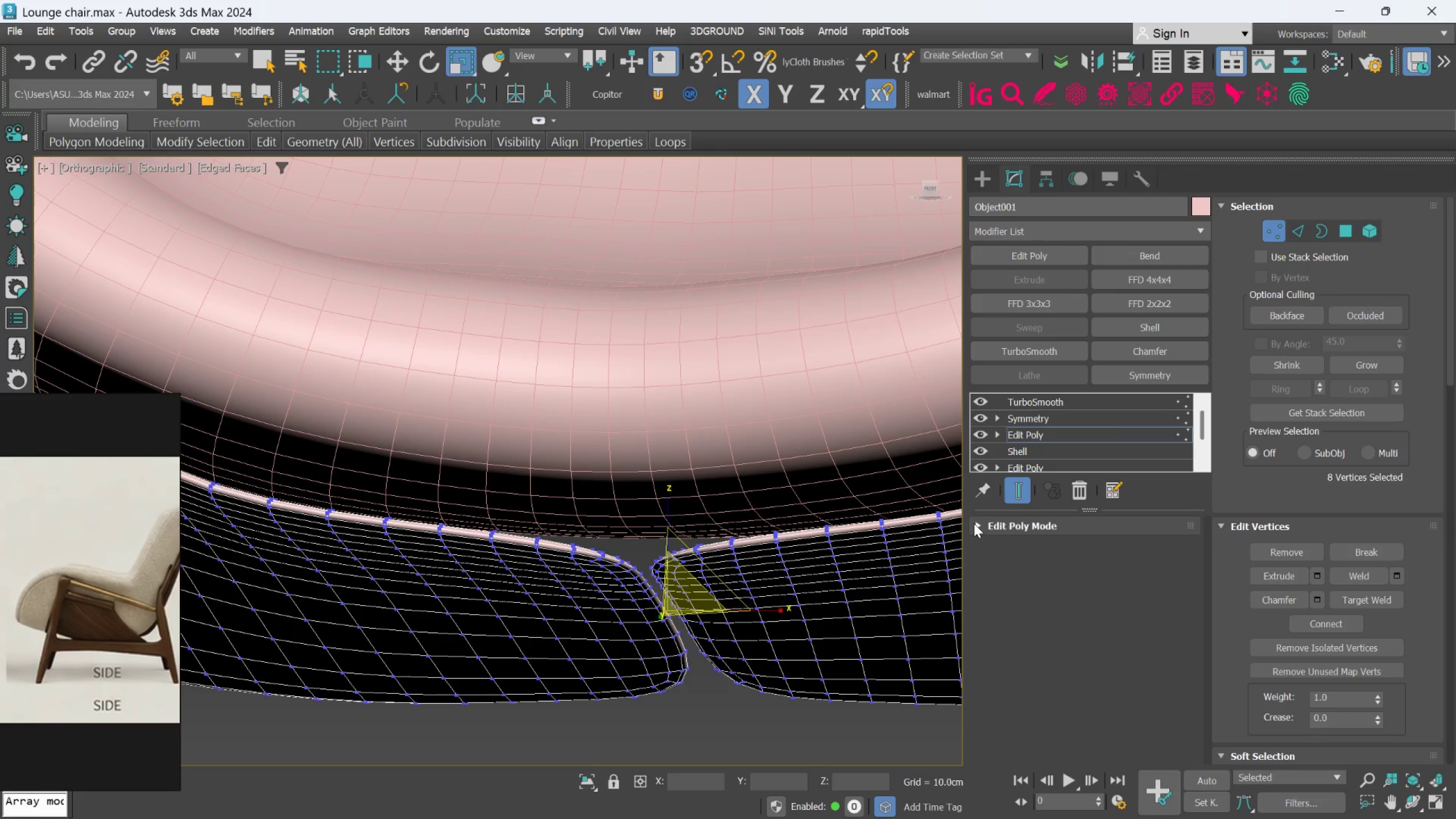 
key(W)
 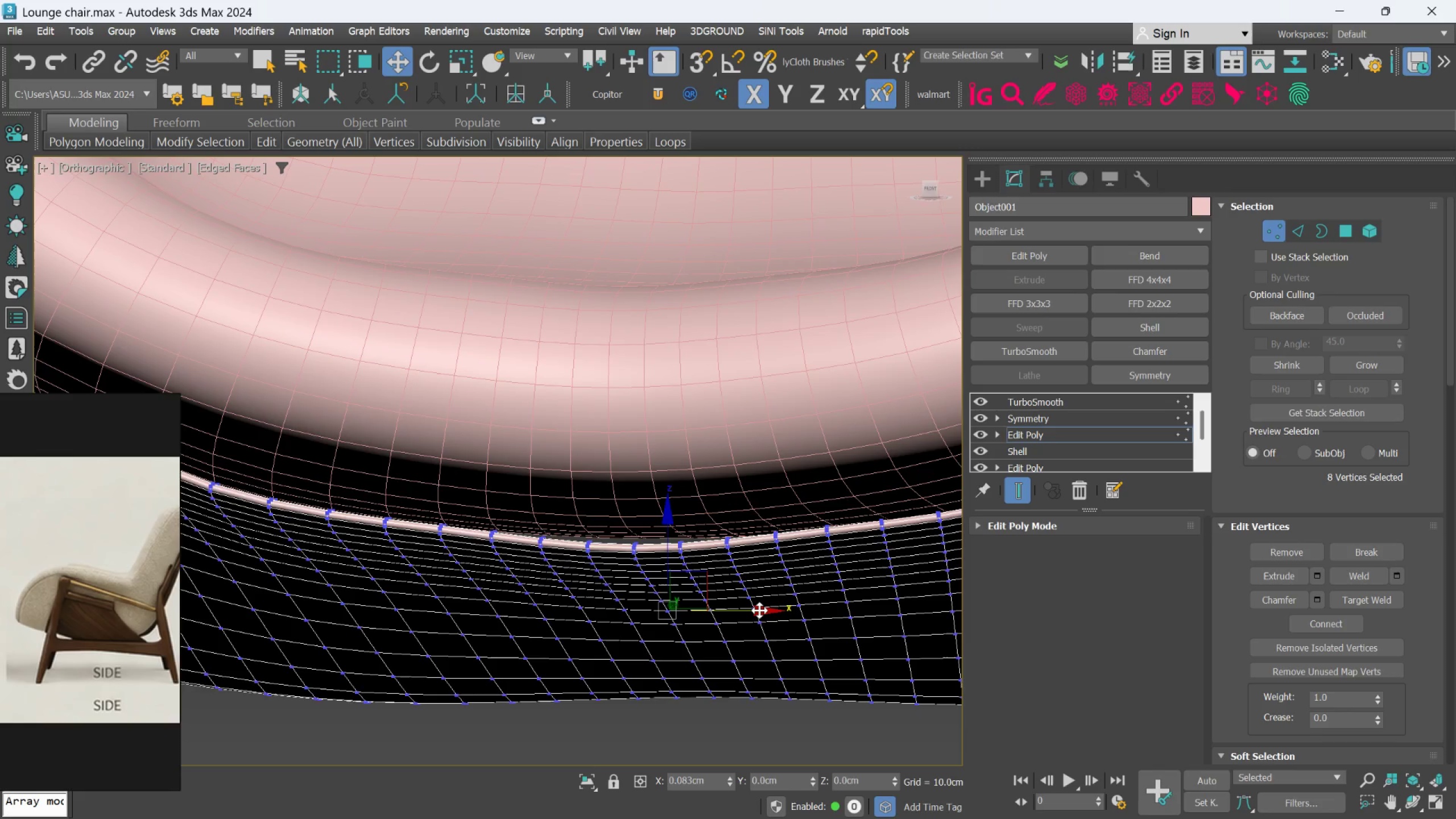 
scroll: coordinate [721, 585], scroll_direction: down, amount: 1.0
 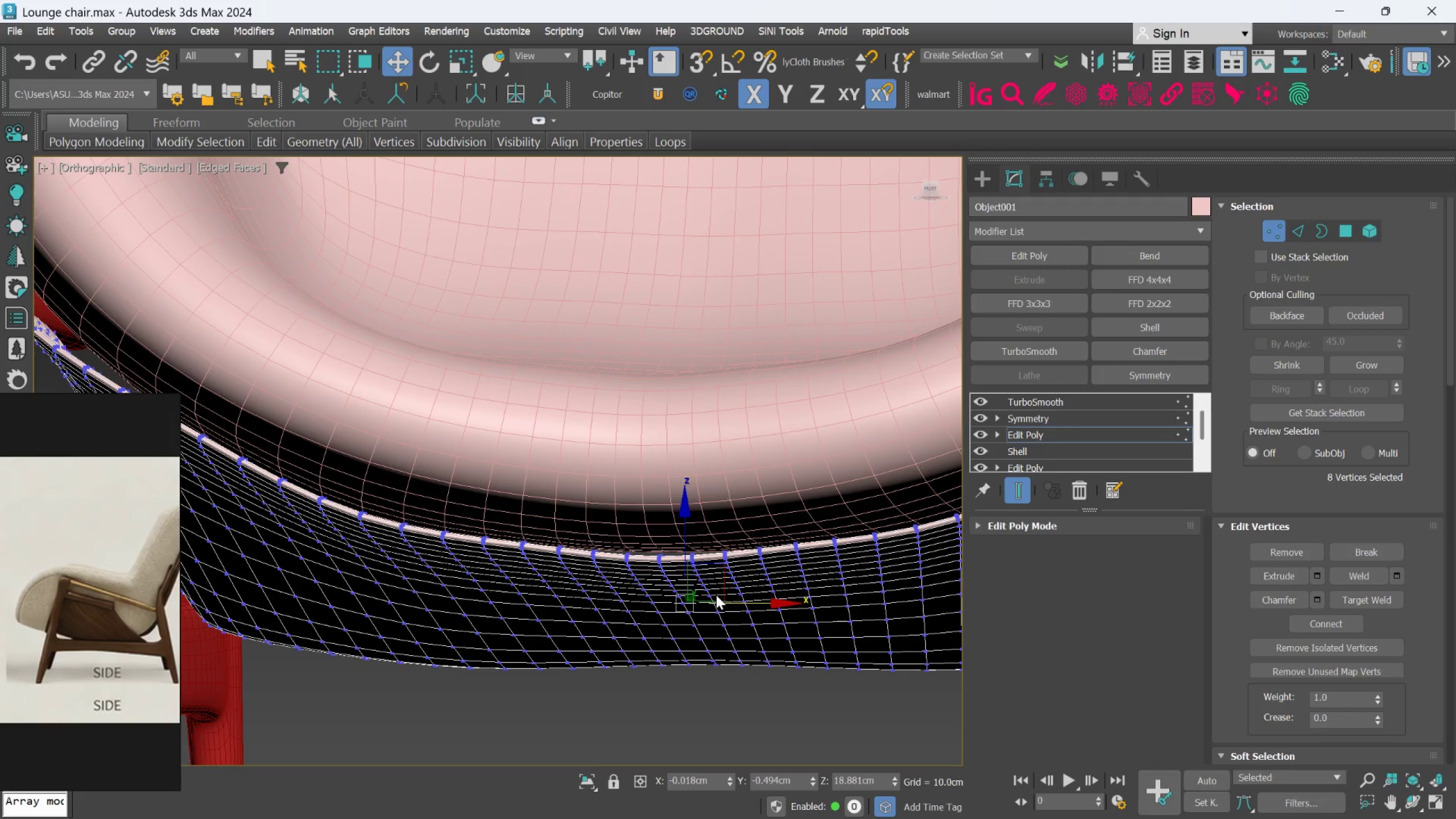 
hold_key(key=AltLeft, duration=0.95)
 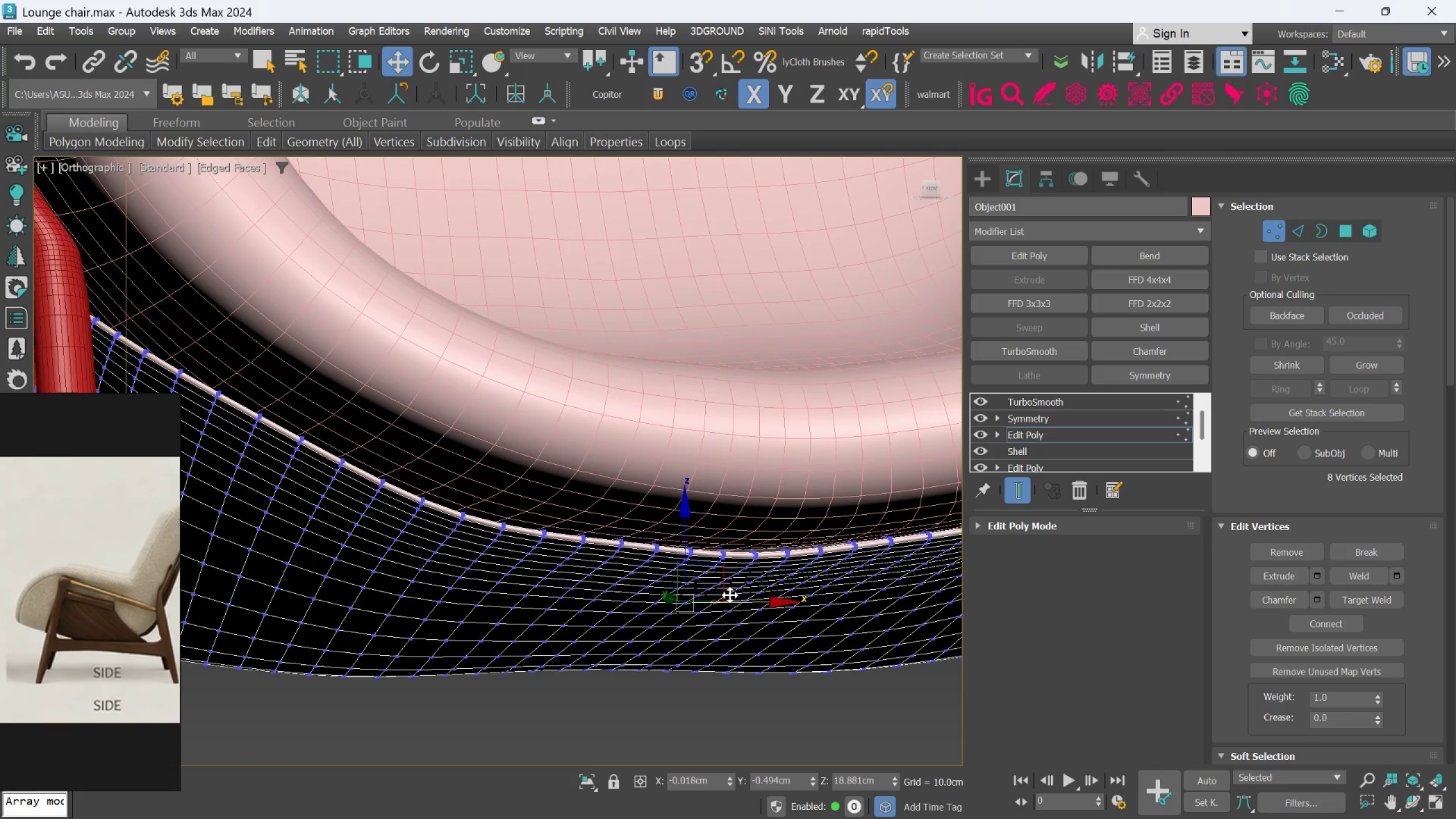 
key(F)
 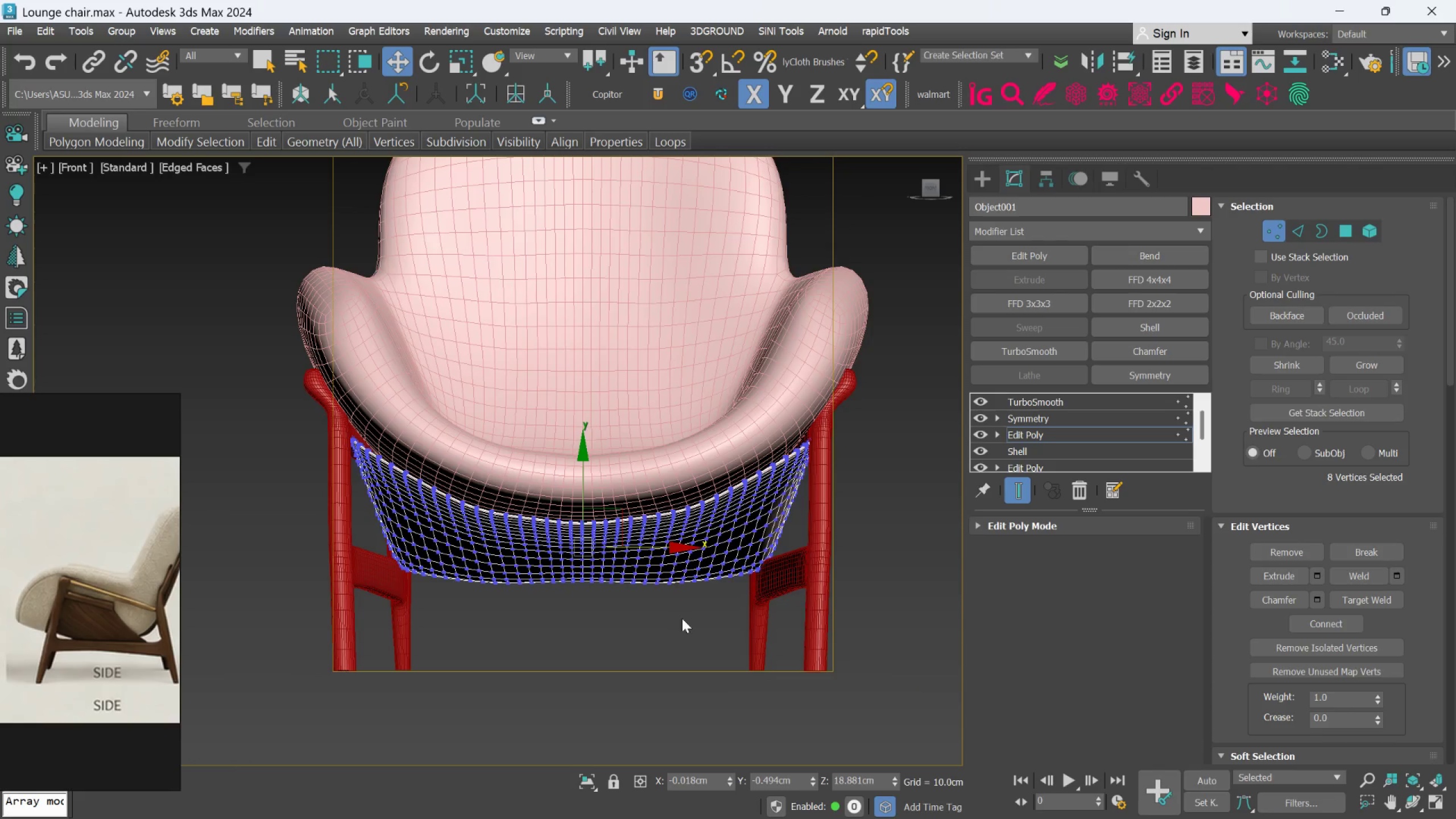 
scroll: coordinate [571, 523], scroll_direction: up, amount: 5.0
 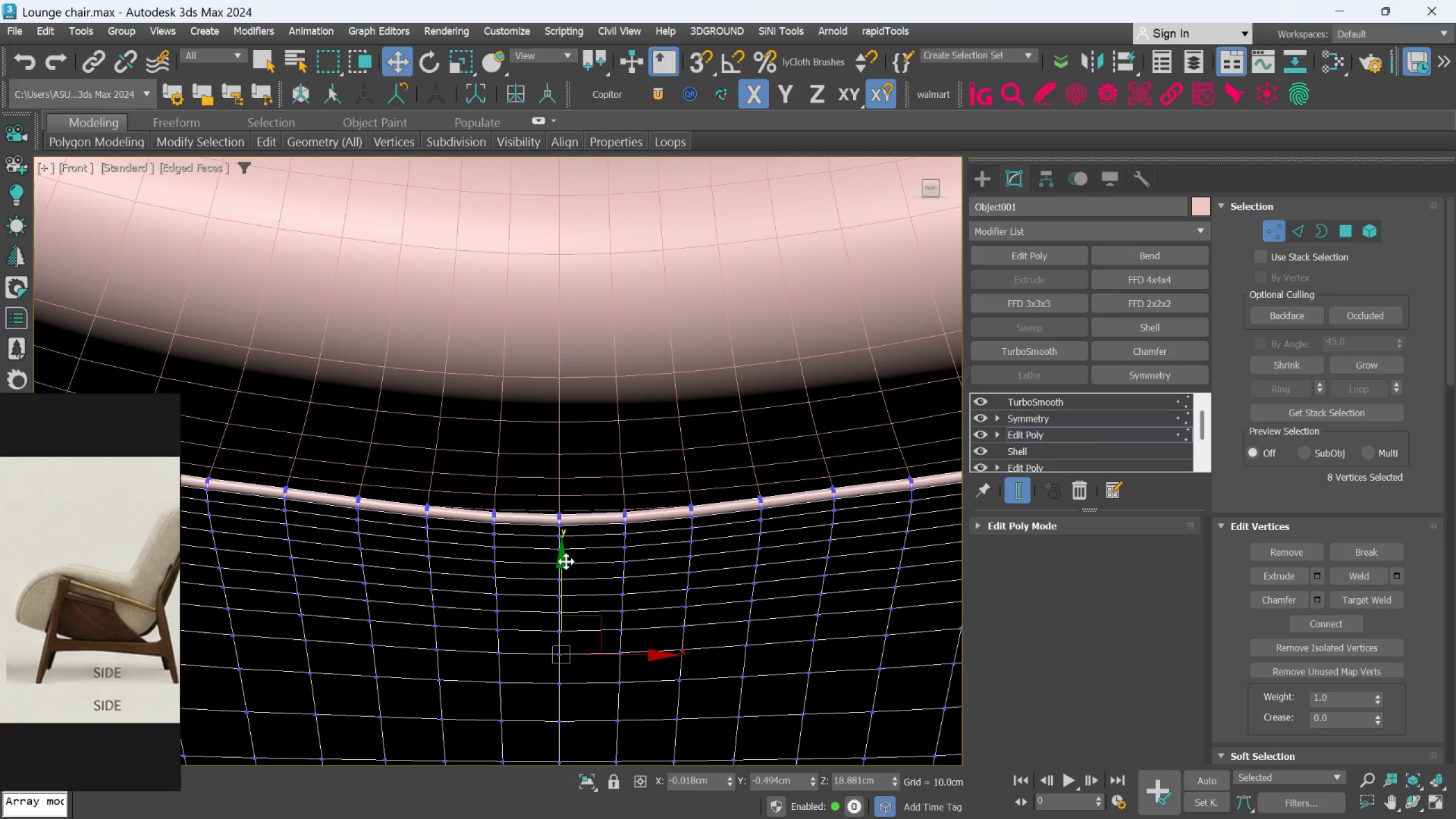 
left_click_drag(start_coordinate=[564, 564], to_coordinate=[567, 546])
 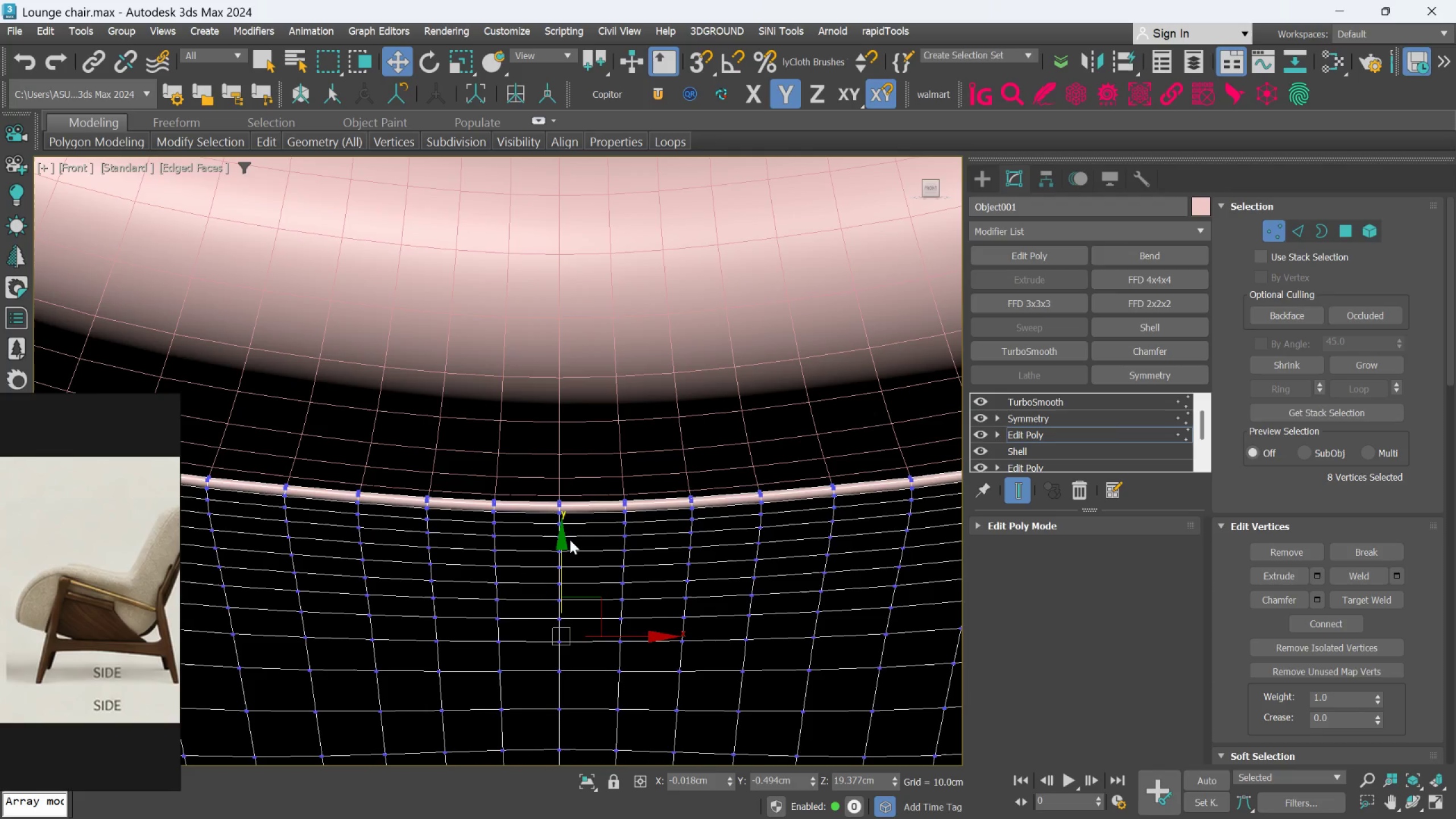 
scroll: coordinate [570, 540], scroll_direction: down, amount: 2.0
 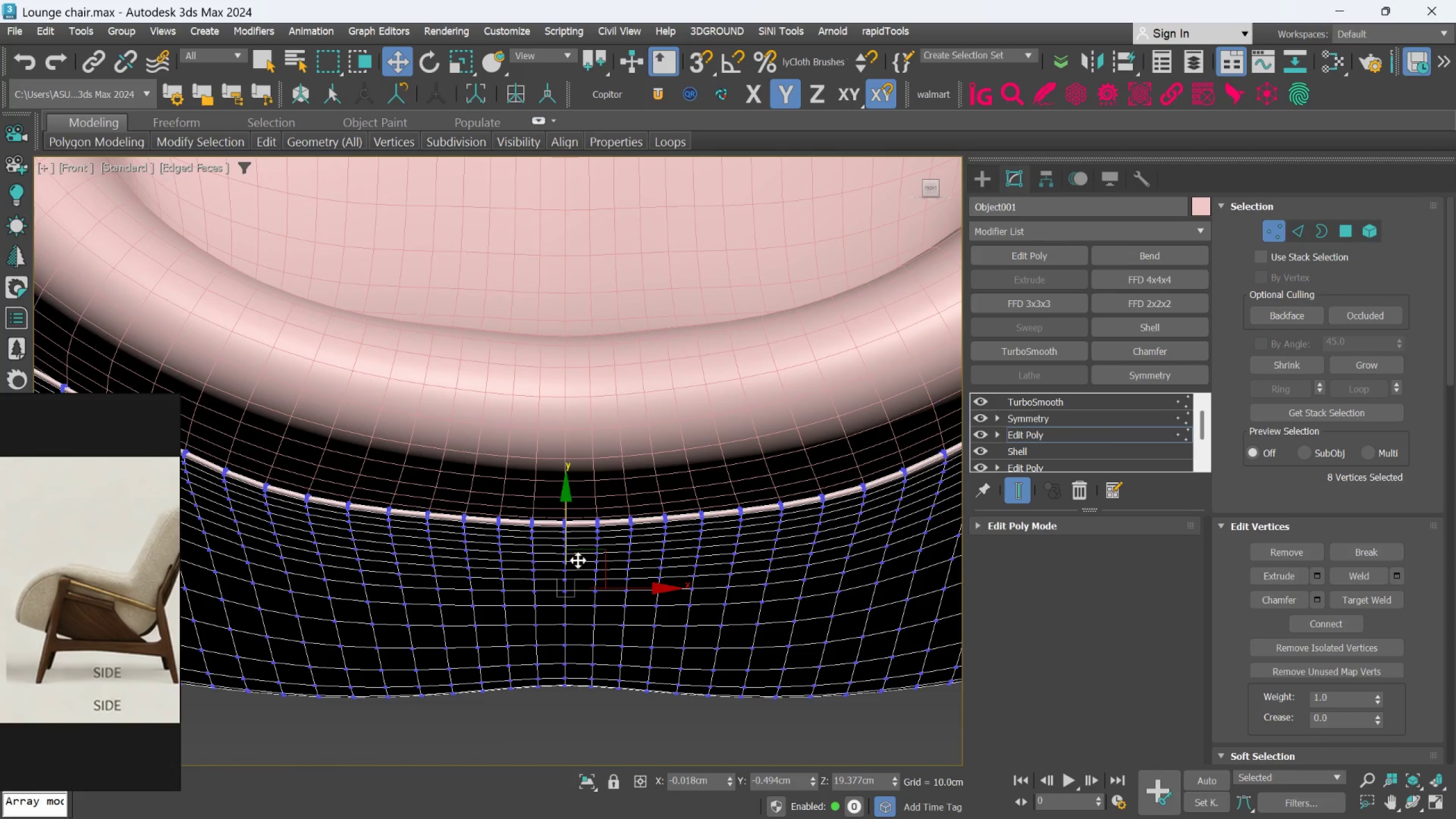 
hold_key(key=AltLeft, duration=1.47)
 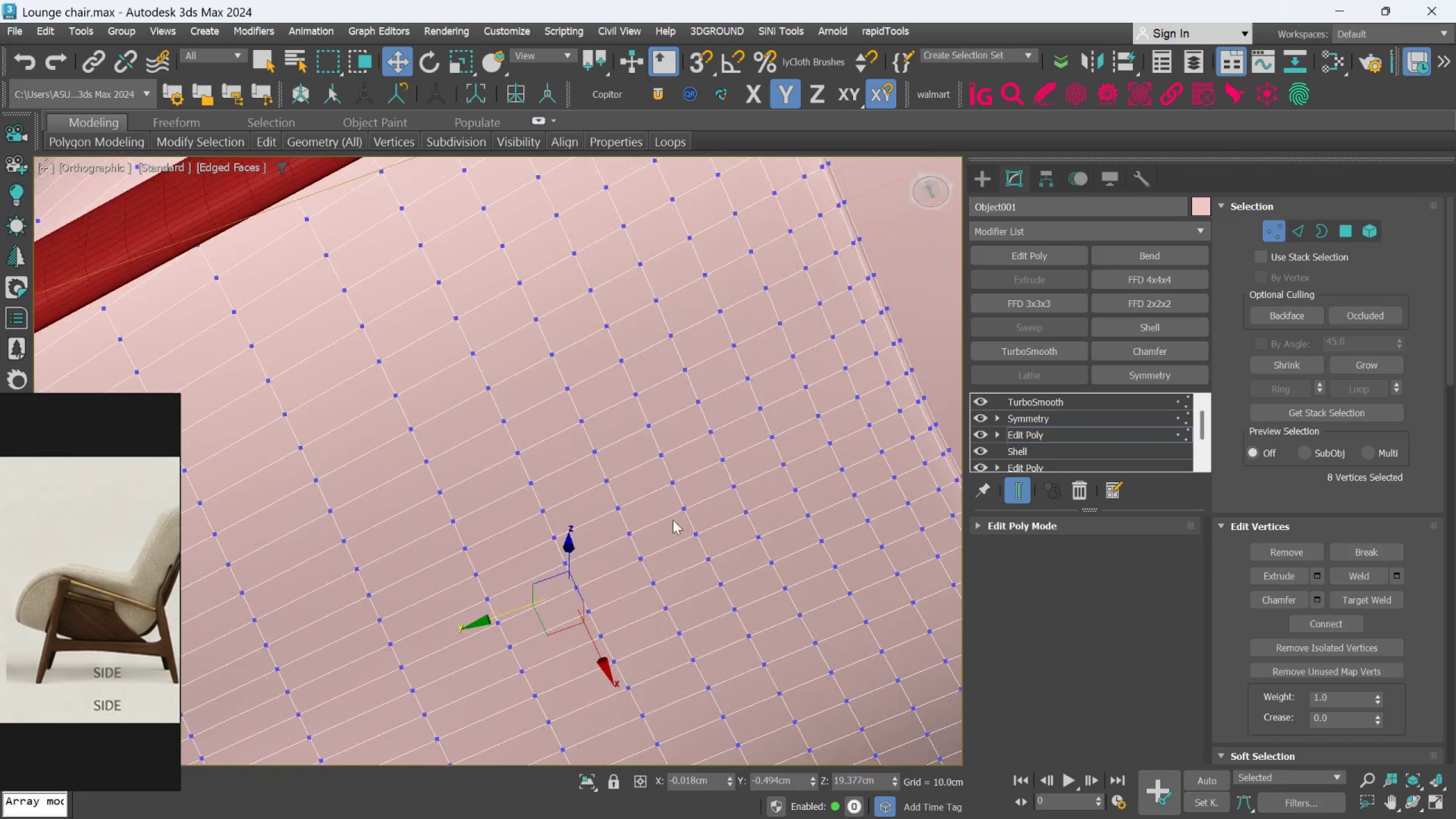 
hold_key(key=AltLeft, duration=1.34)
 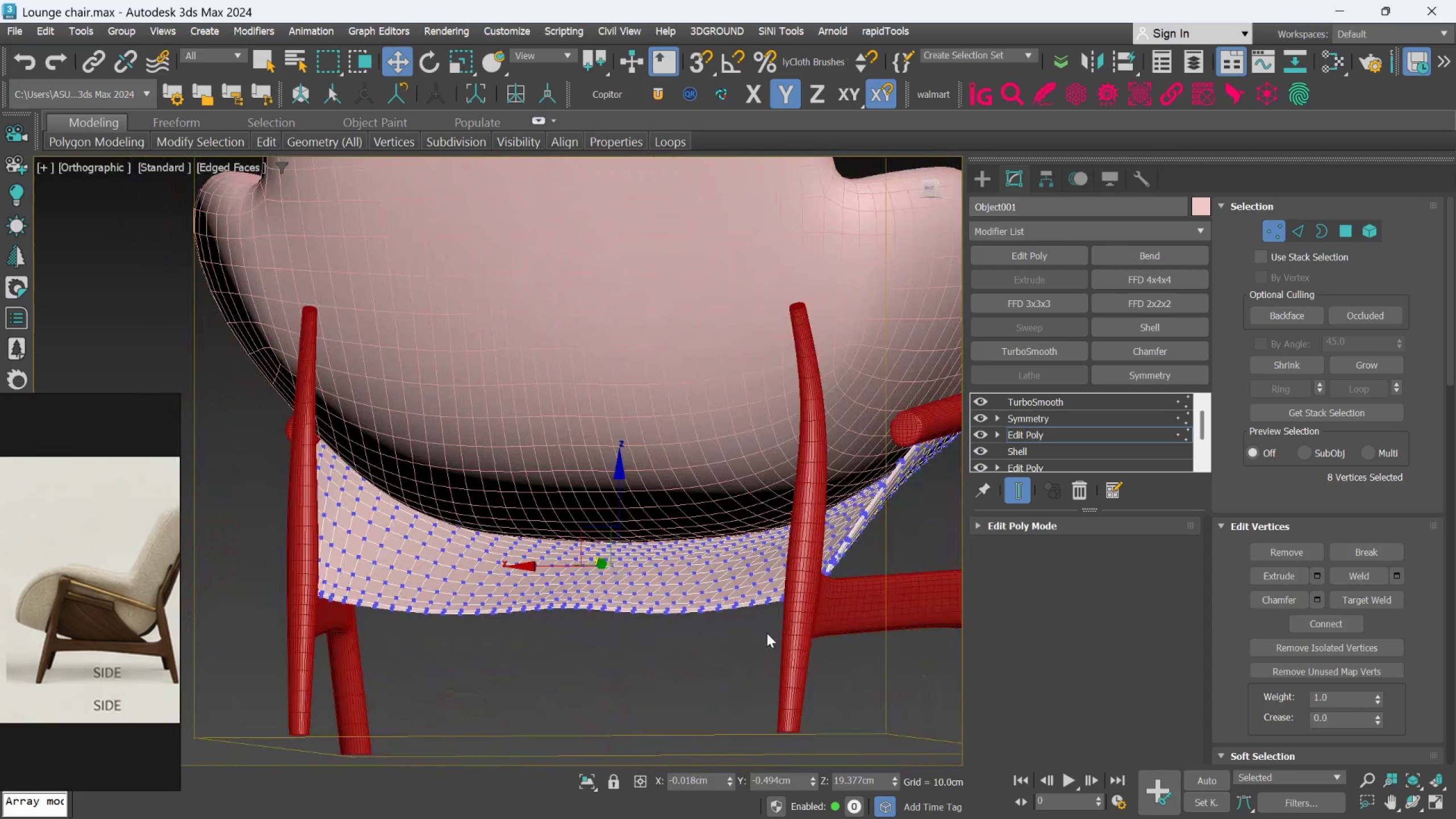 
scroll: coordinate [670, 544], scroll_direction: down, amount: 2.0
 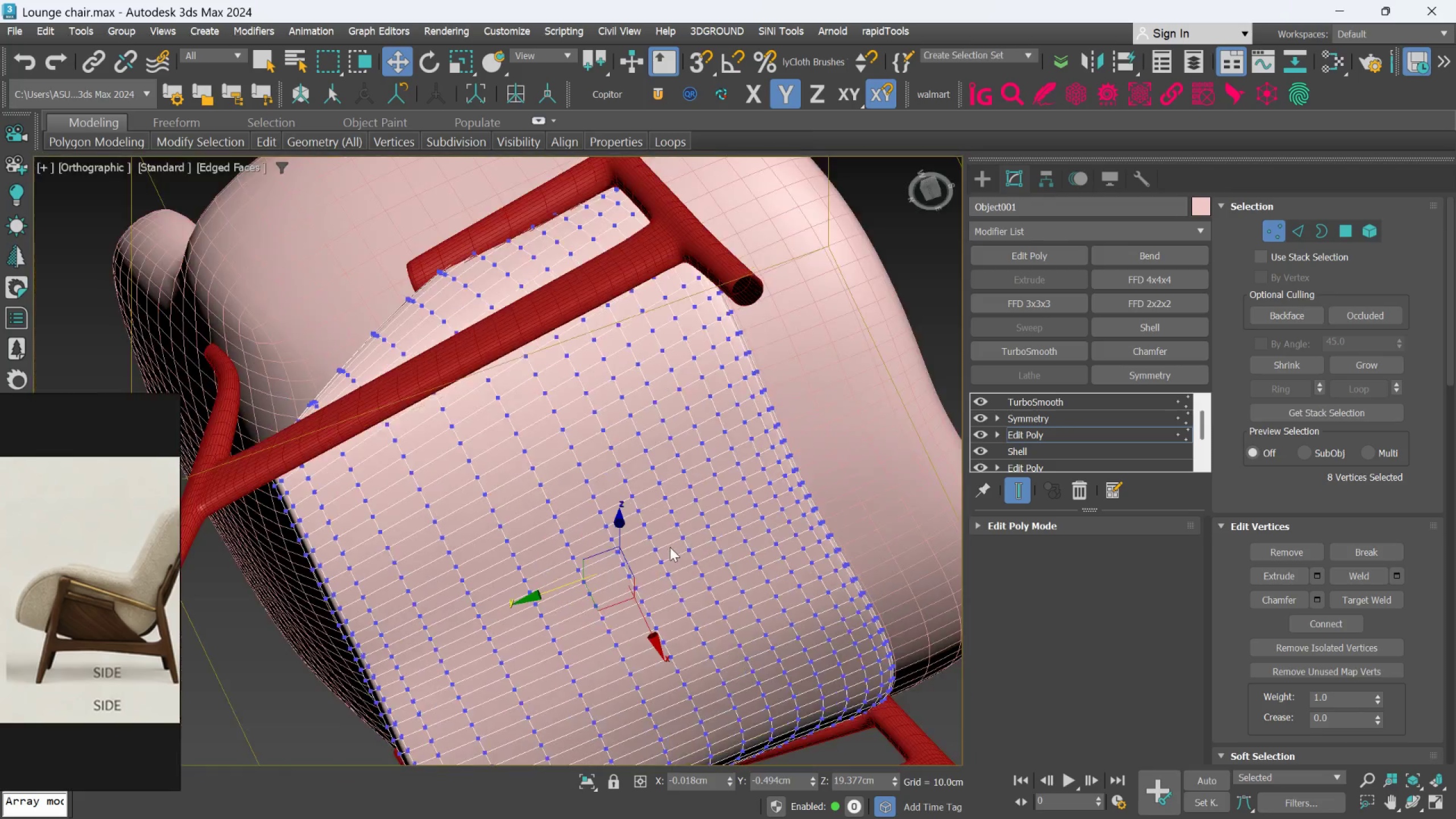 
scroll: coordinate [766, 634], scroll_direction: up, amount: 1.0
 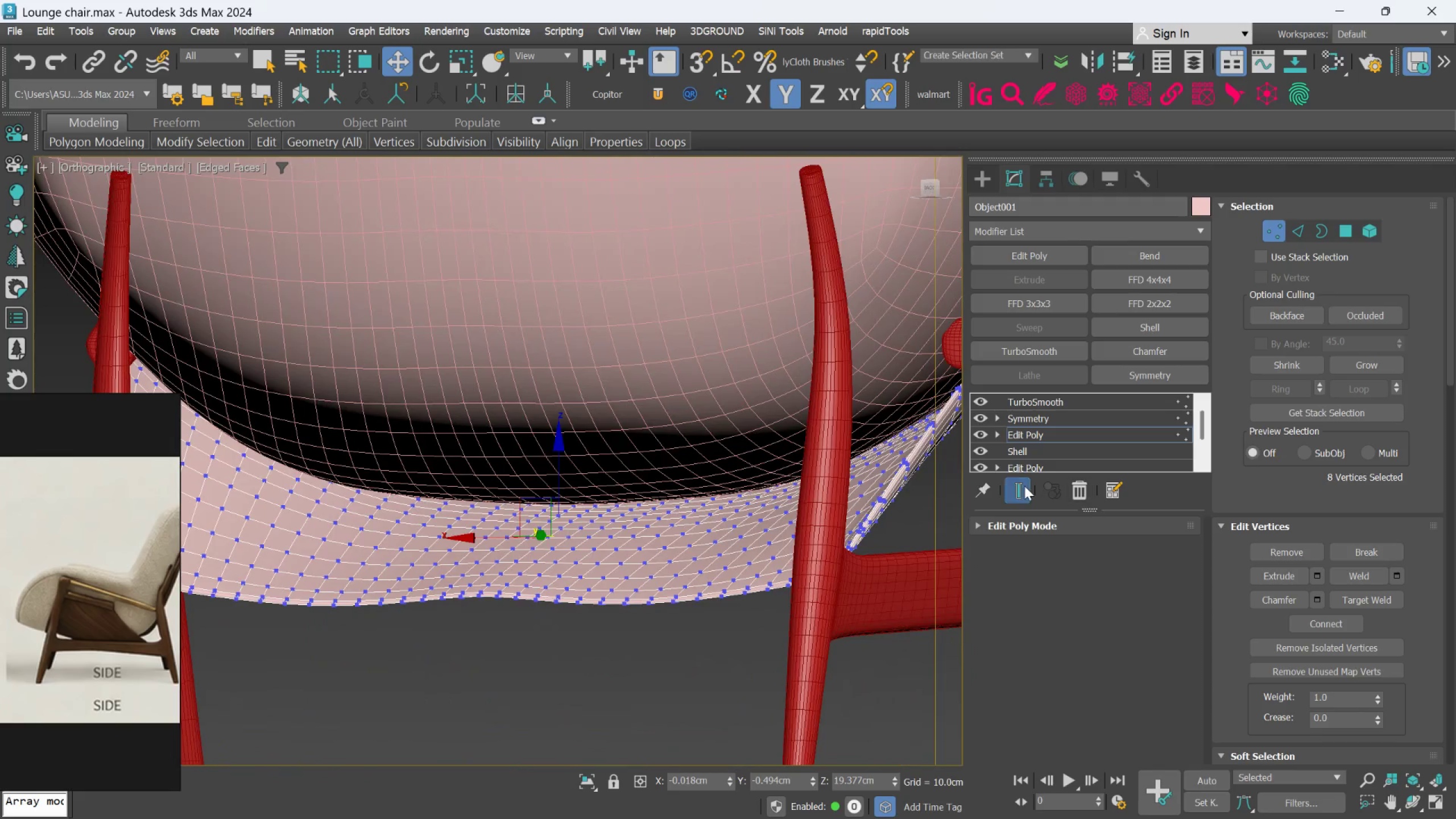 
left_click([1023, 486])
 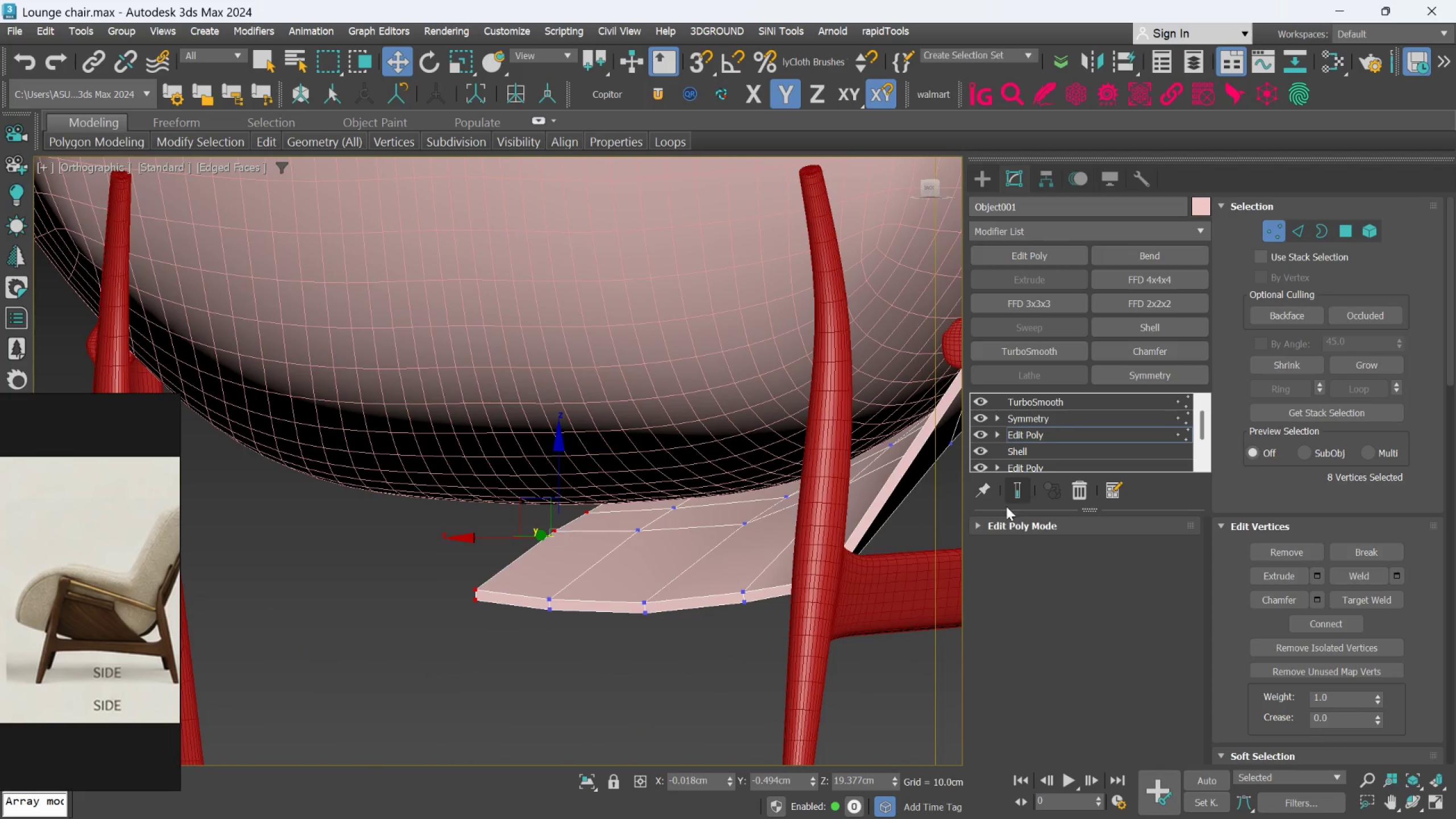 
hold_key(key=AltLeft, duration=1.5)
 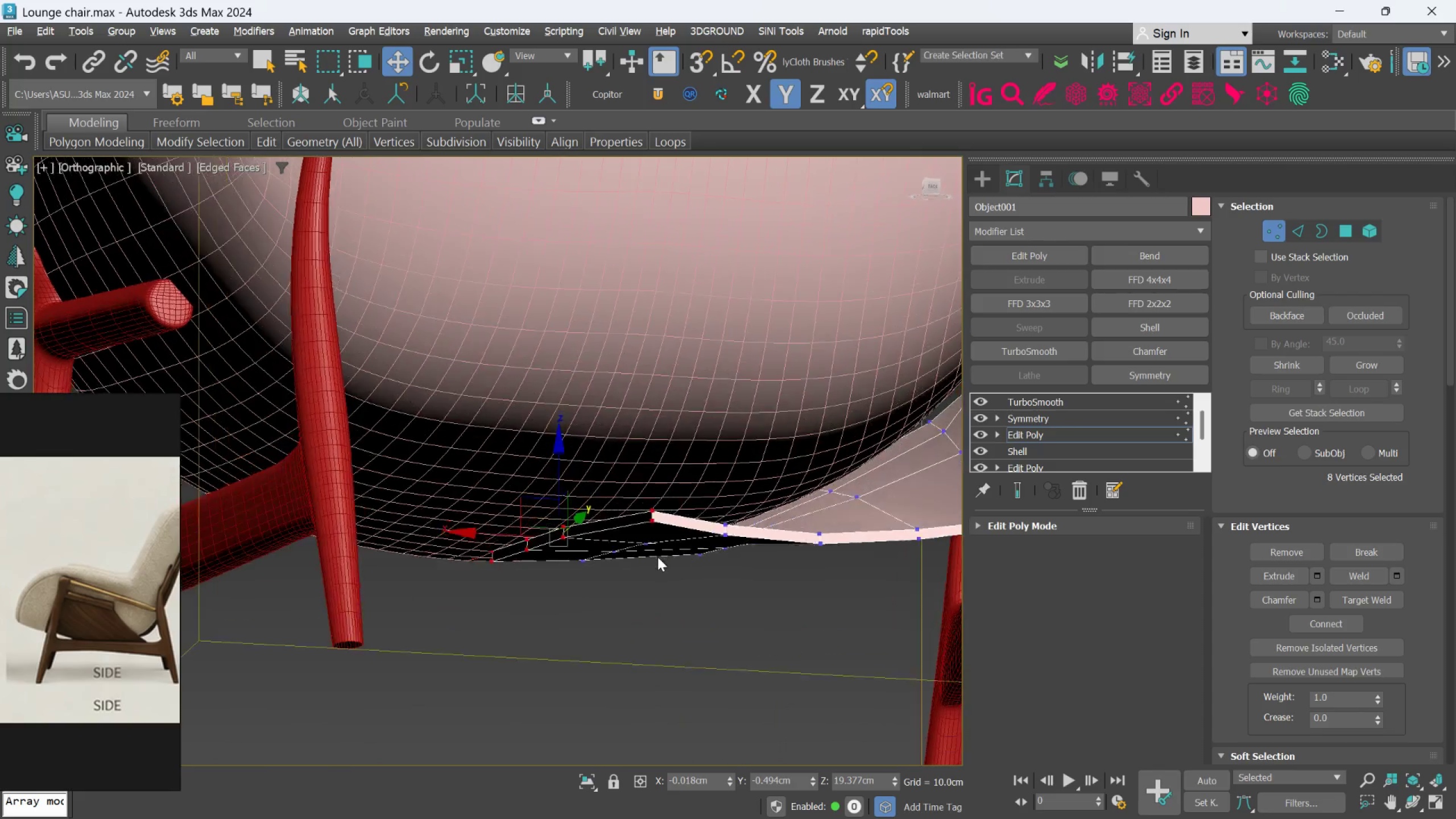 
key(Alt+AltLeft)
 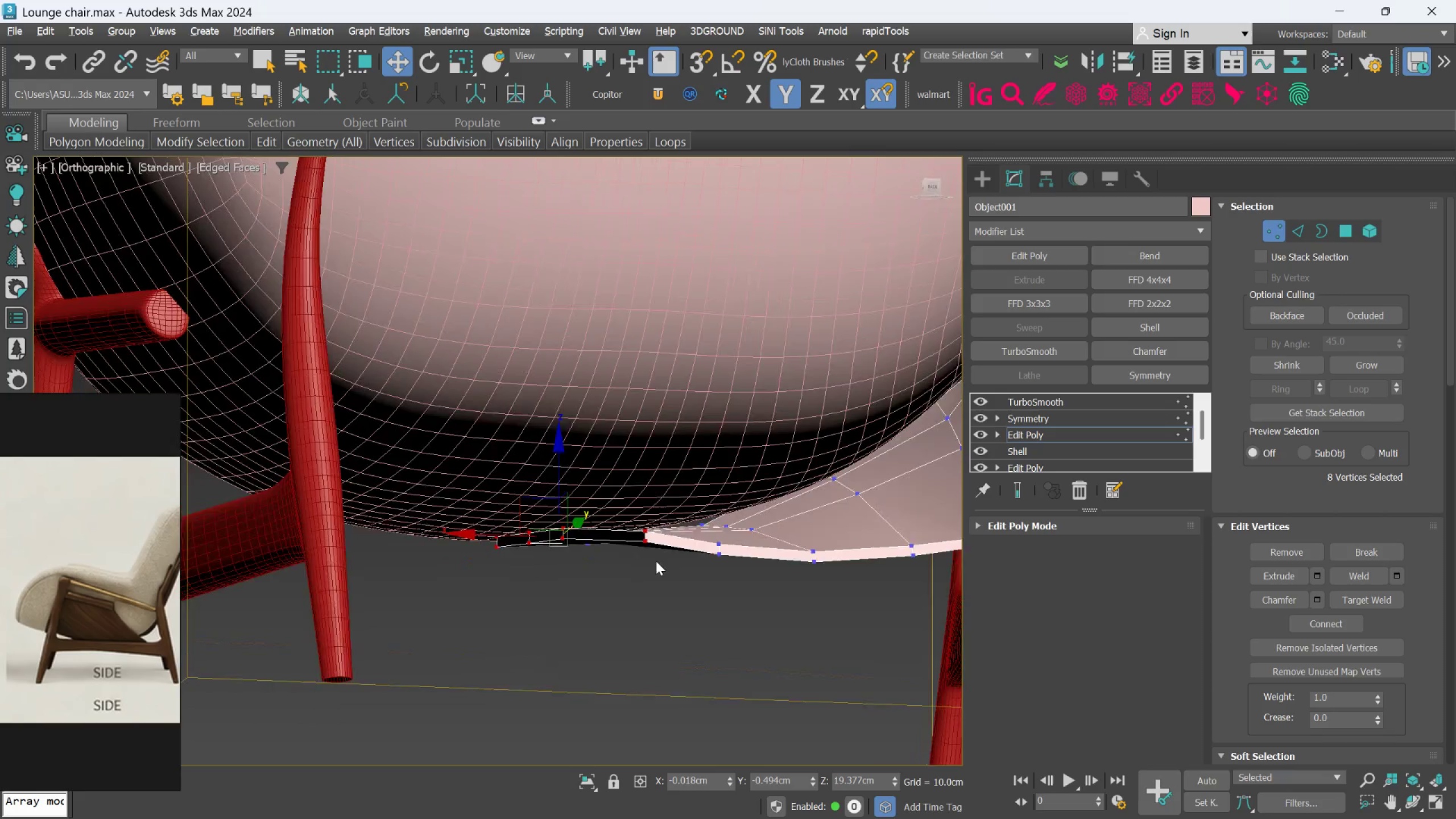 
key(Alt+AltLeft)
 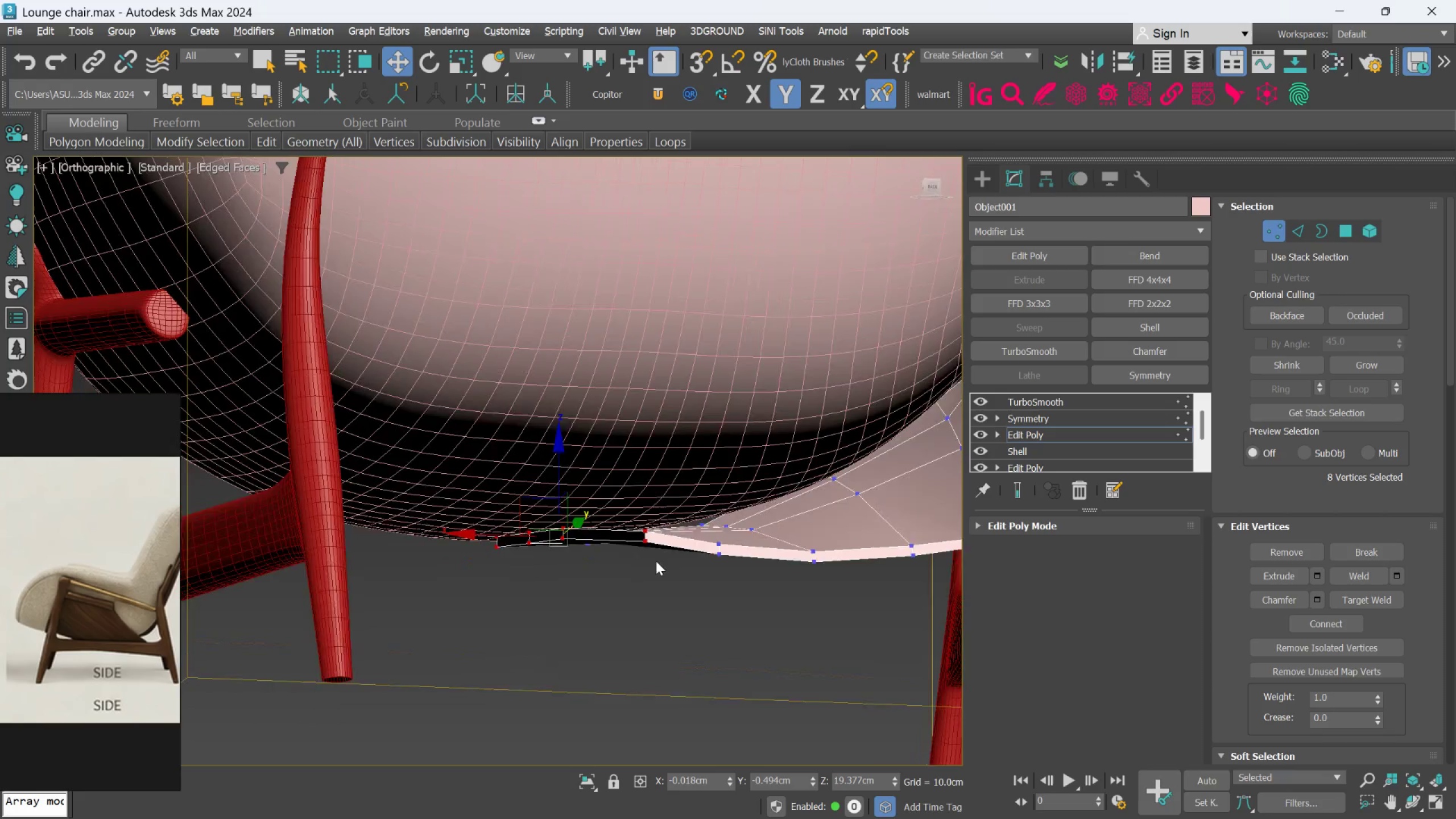 
key(Alt+AltLeft)
 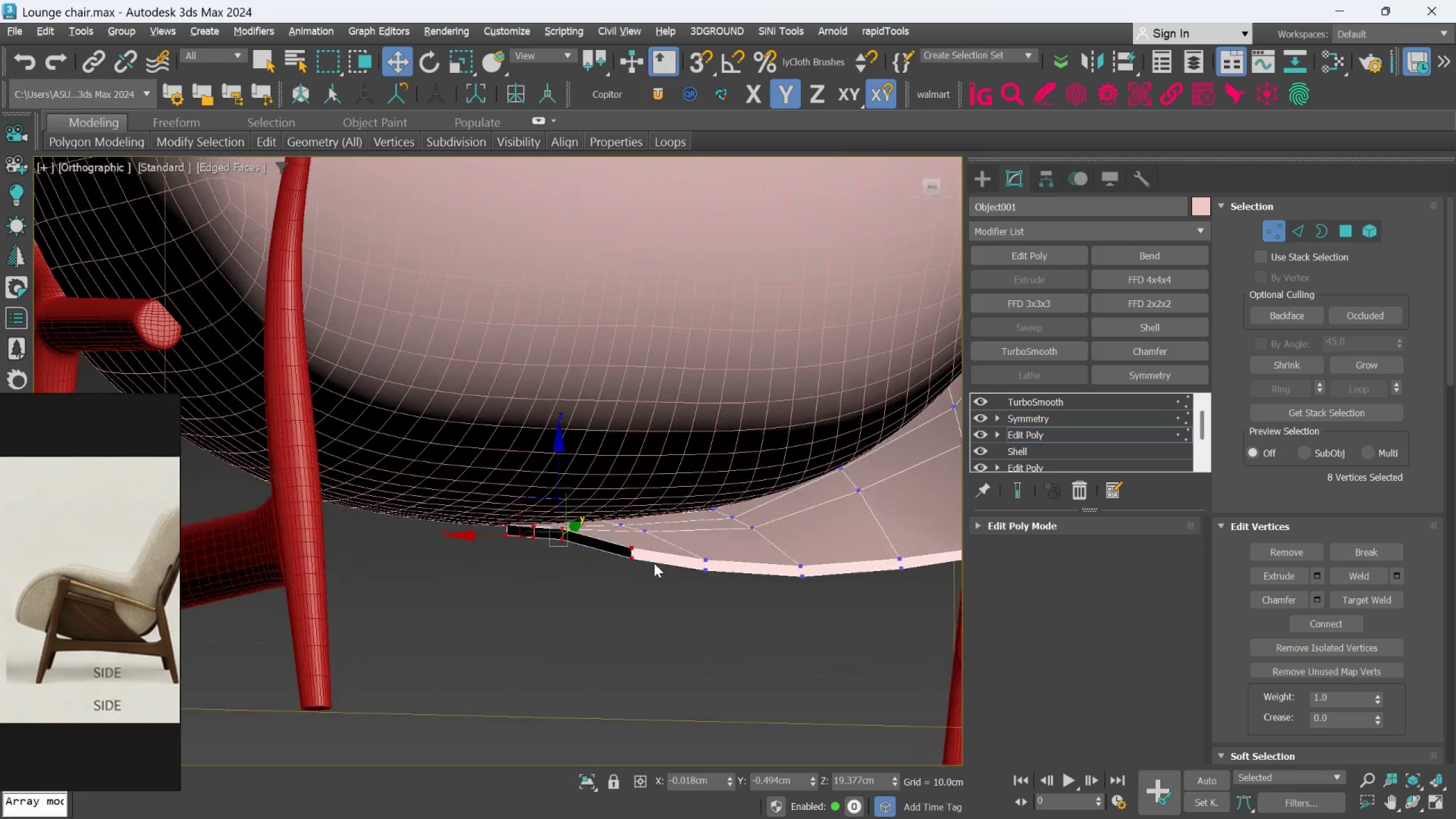 
key(Alt+AltLeft)
 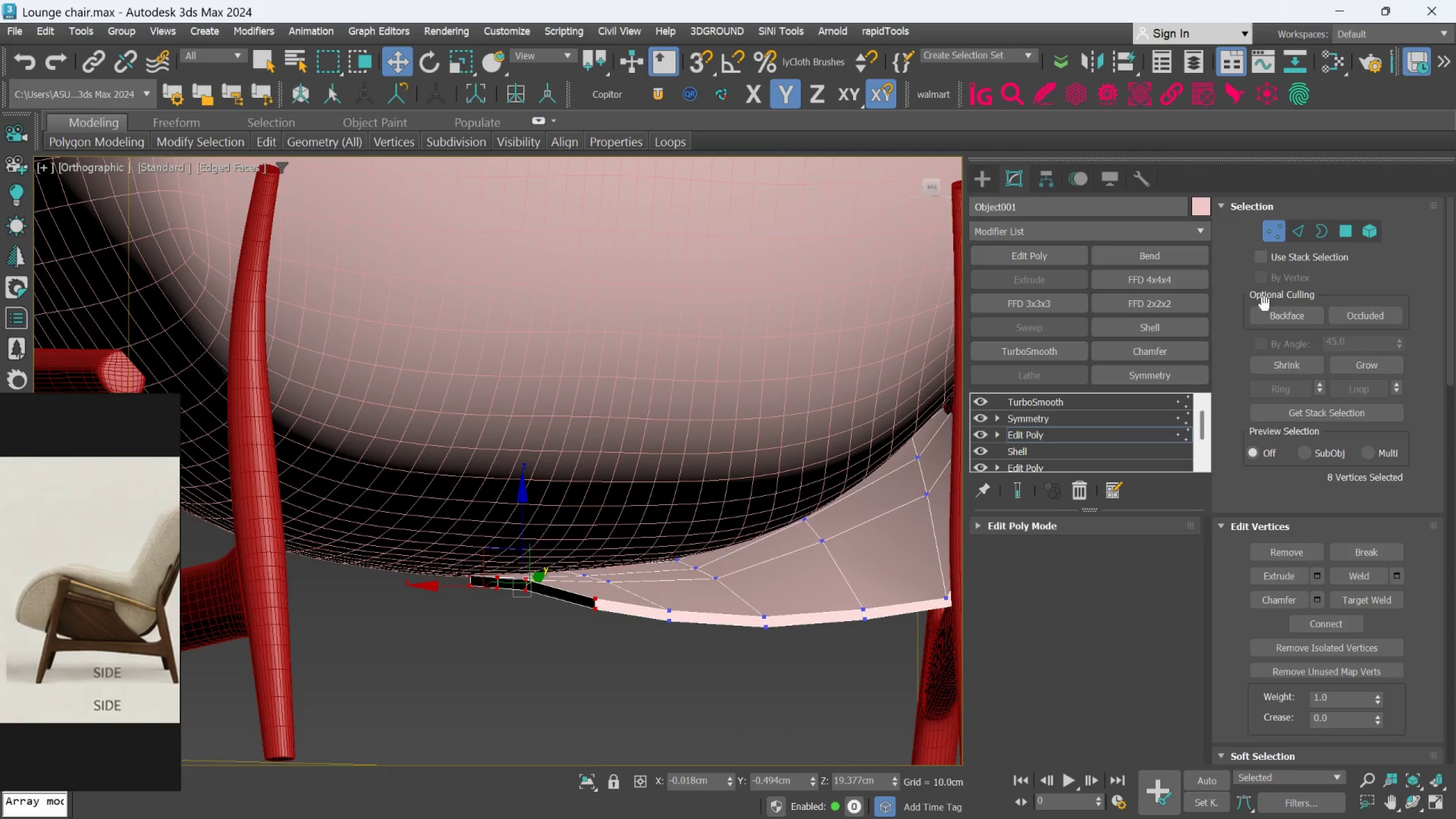 
left_click([1300, 231])
 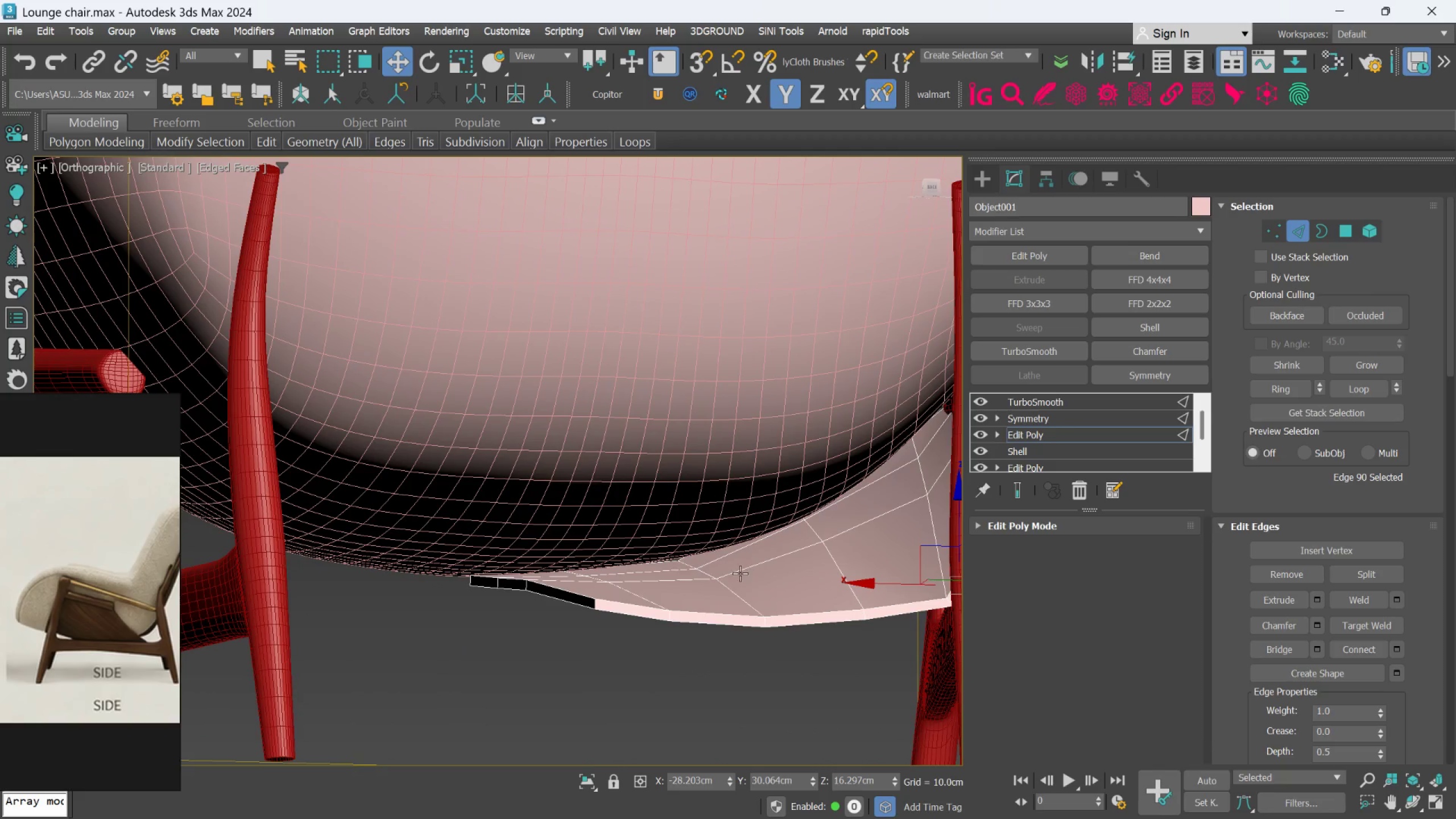 
scroll: coordinate [723, 589], scroll_direction: up, amount: 1.0
 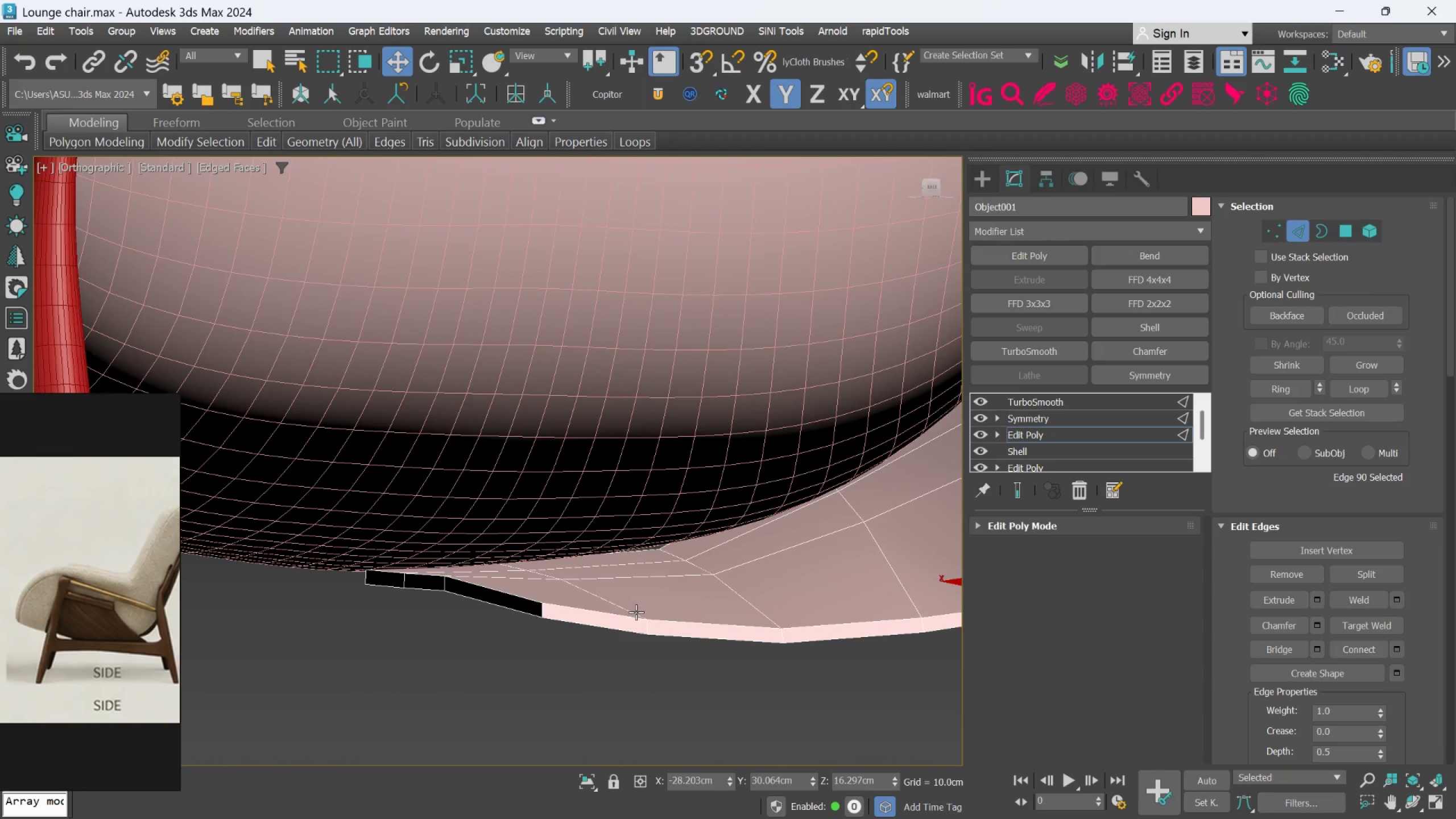 
double_click([636, 612])
 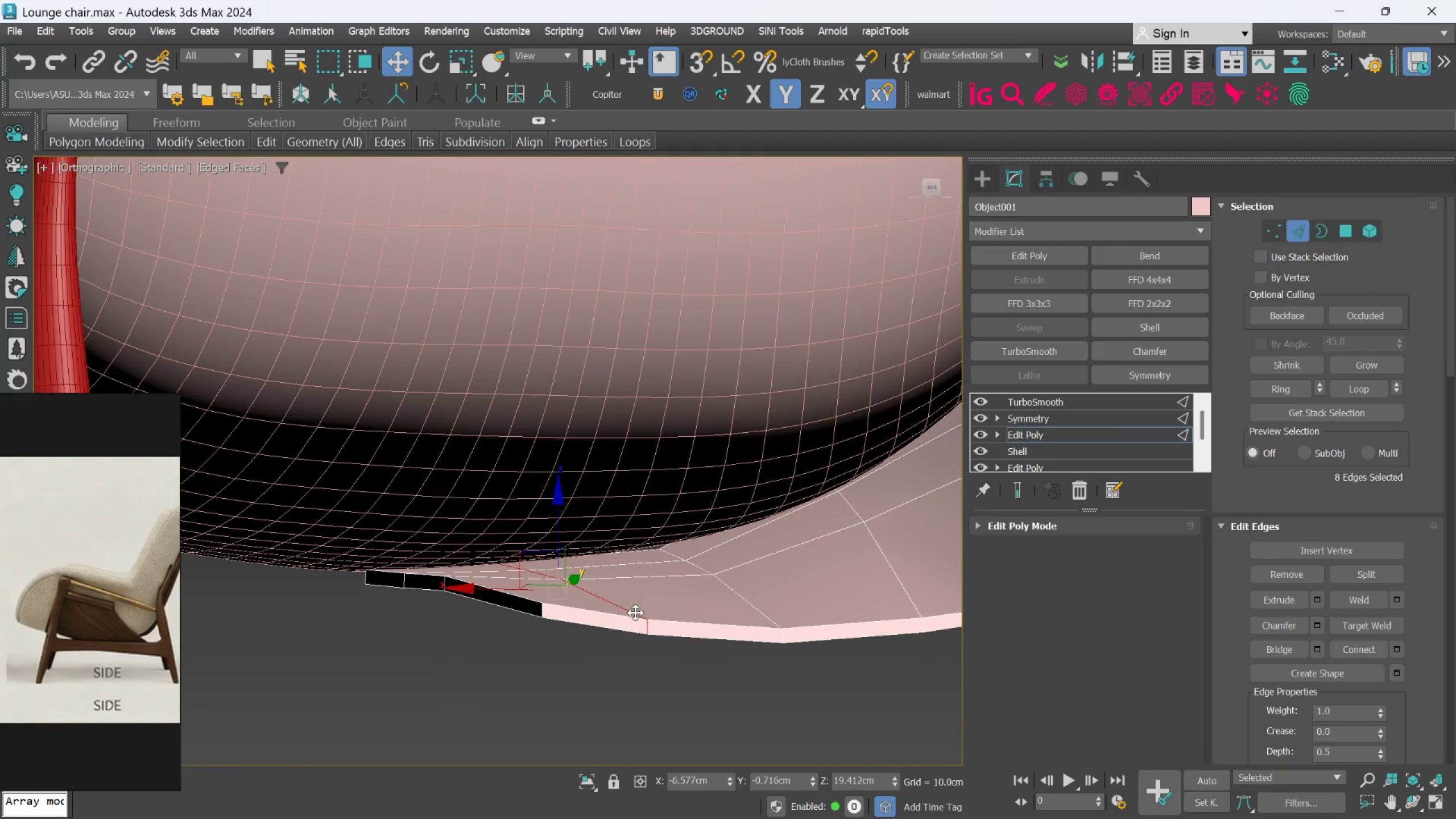 
key(Control+Backspace)
 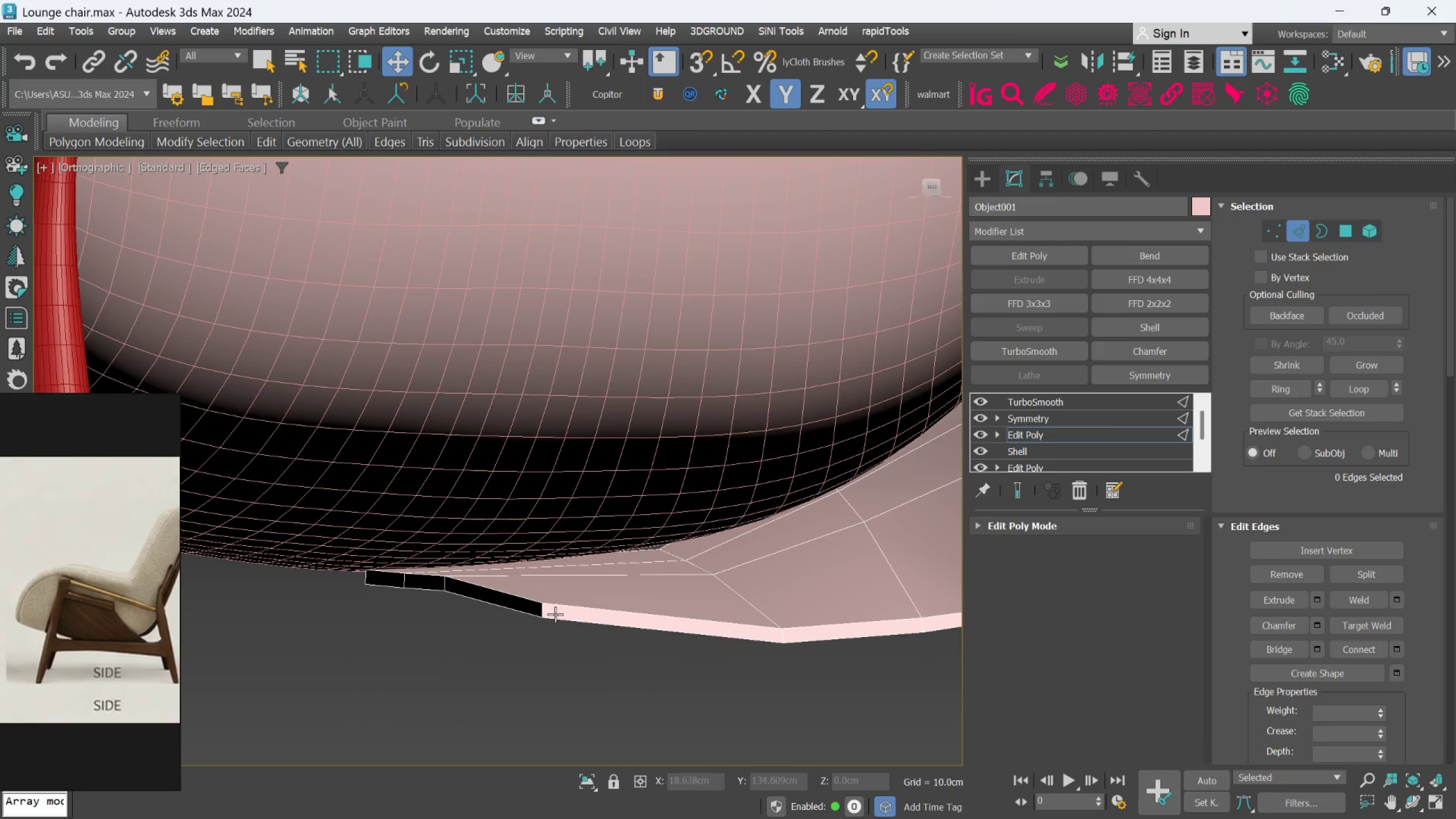 
scroll: coordinate [553, 614], scroll_direction: down, amount: 1.0
 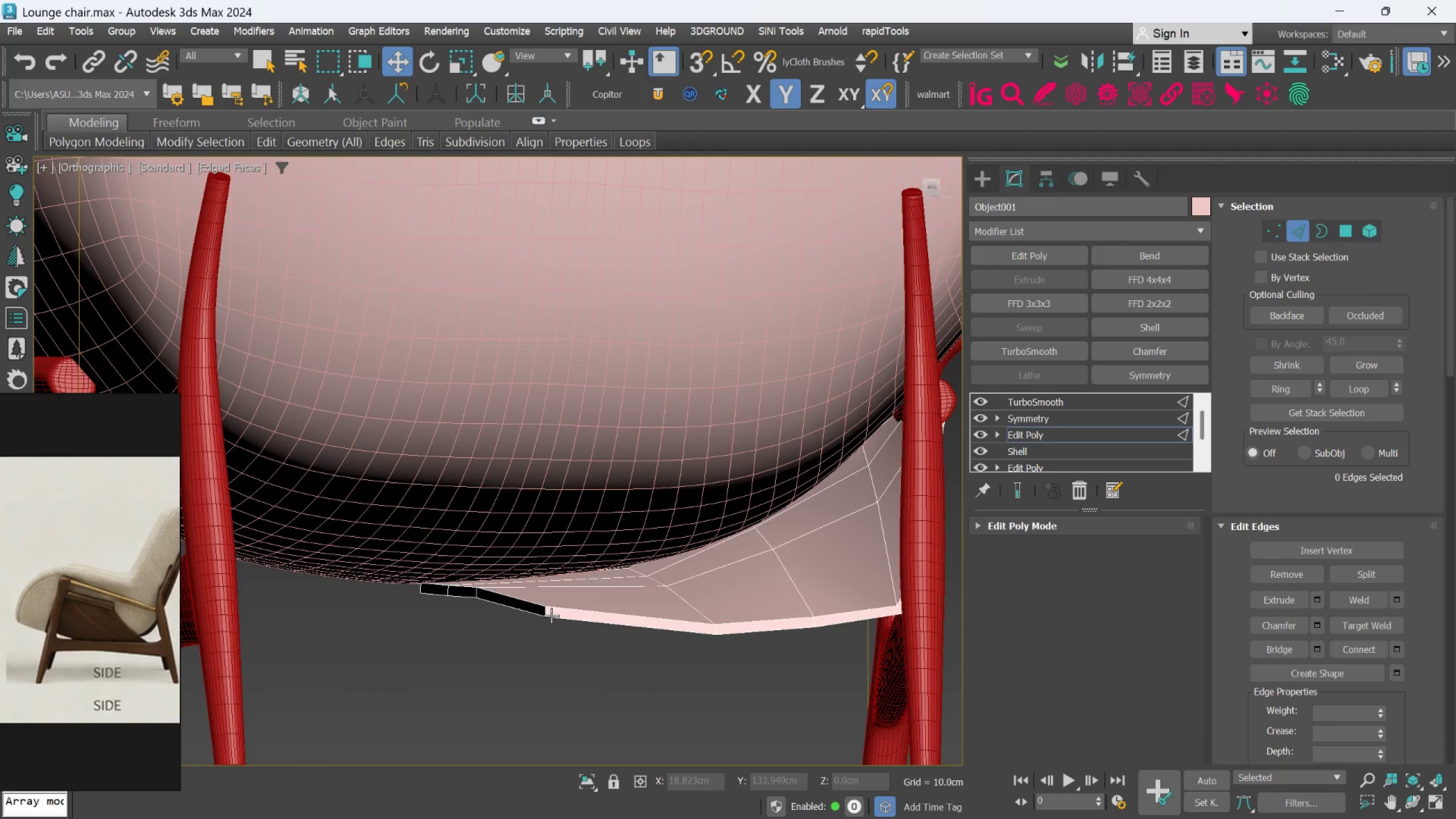 
hold_key(key=AltLeft, duration=1.58)
 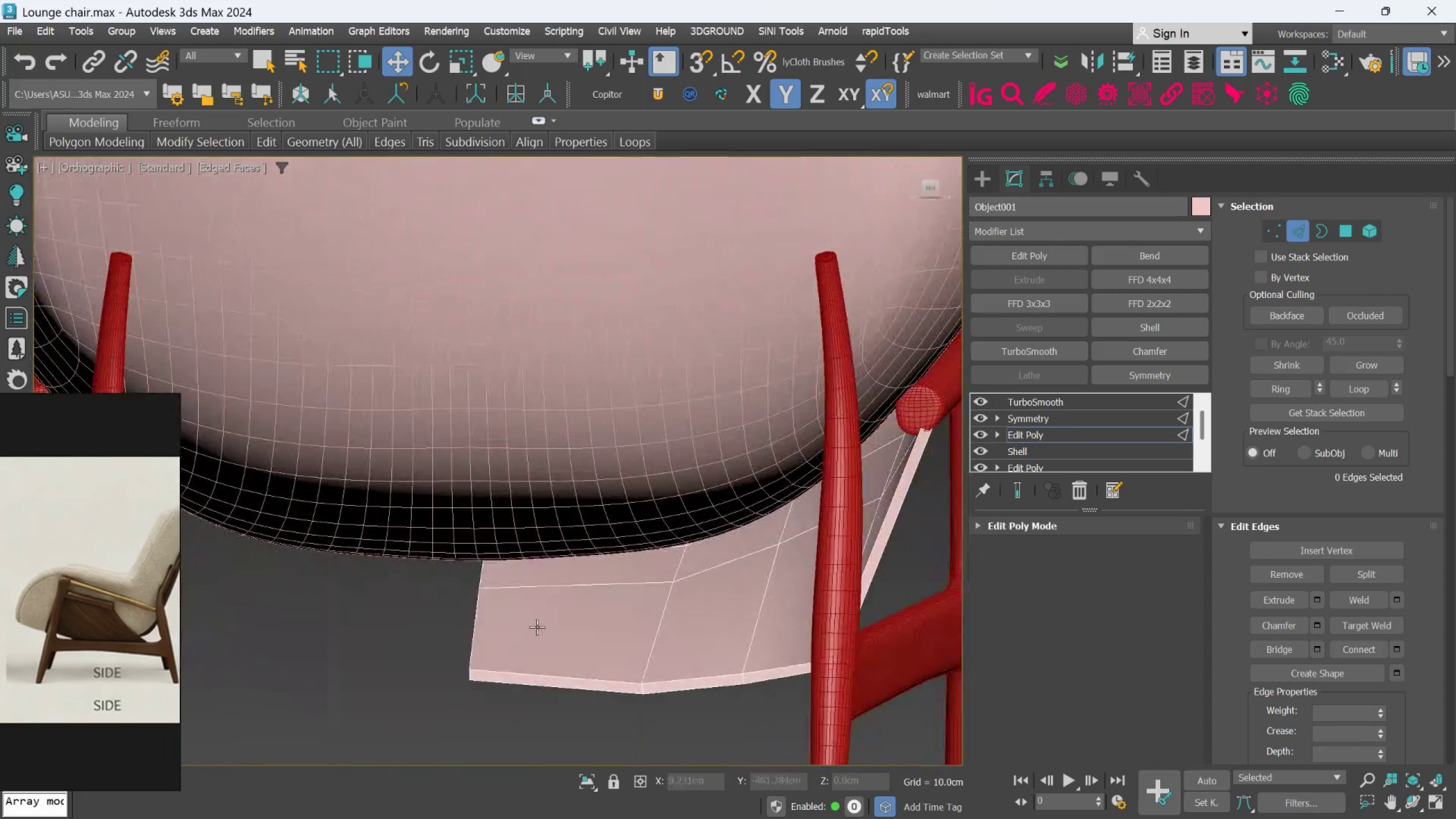 
hold_key(key=AltLeft, duration=0.94)
 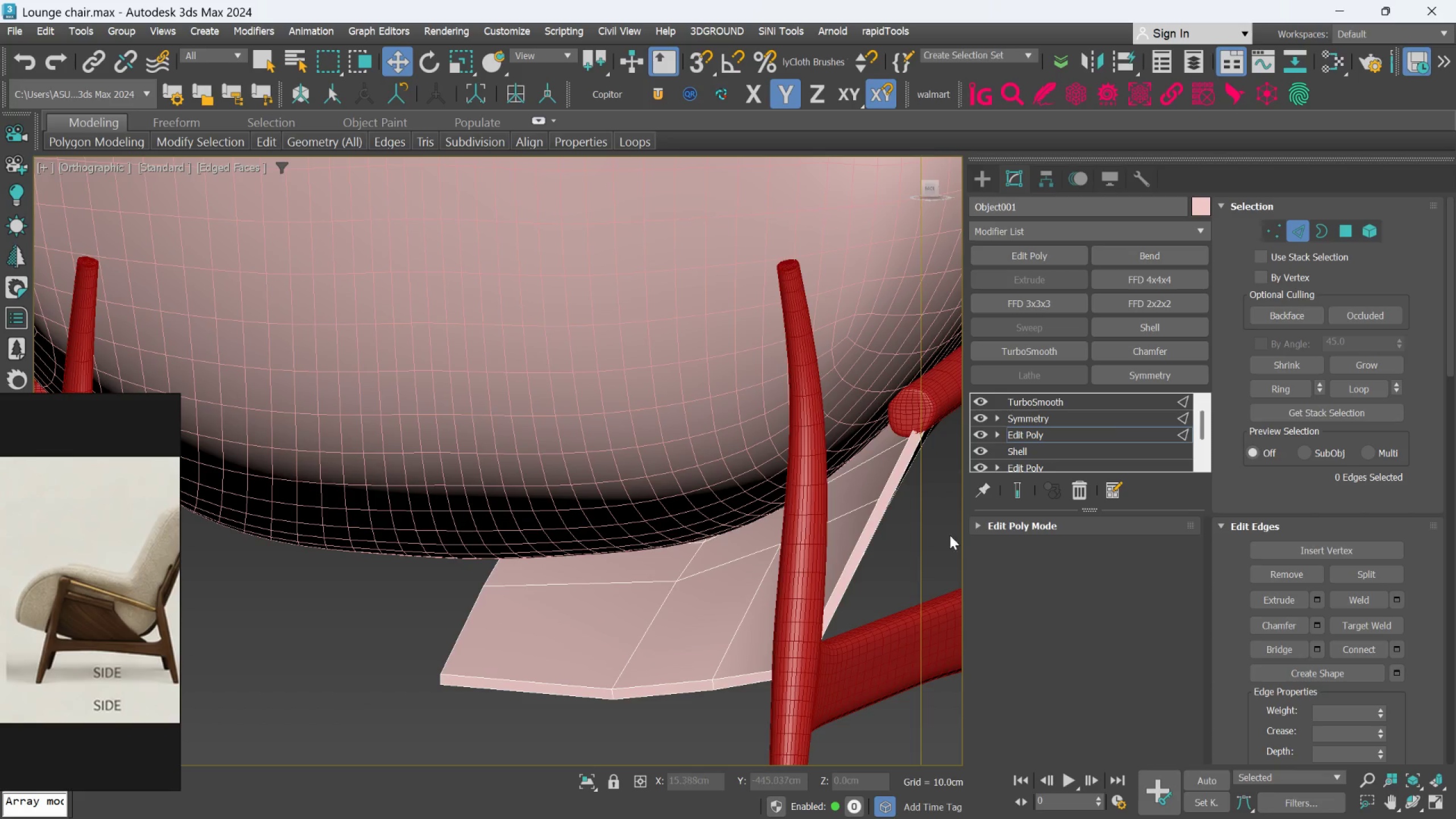 
hold_key(key=AltLeft, duration=1.77)
left_click([1016, 493])
 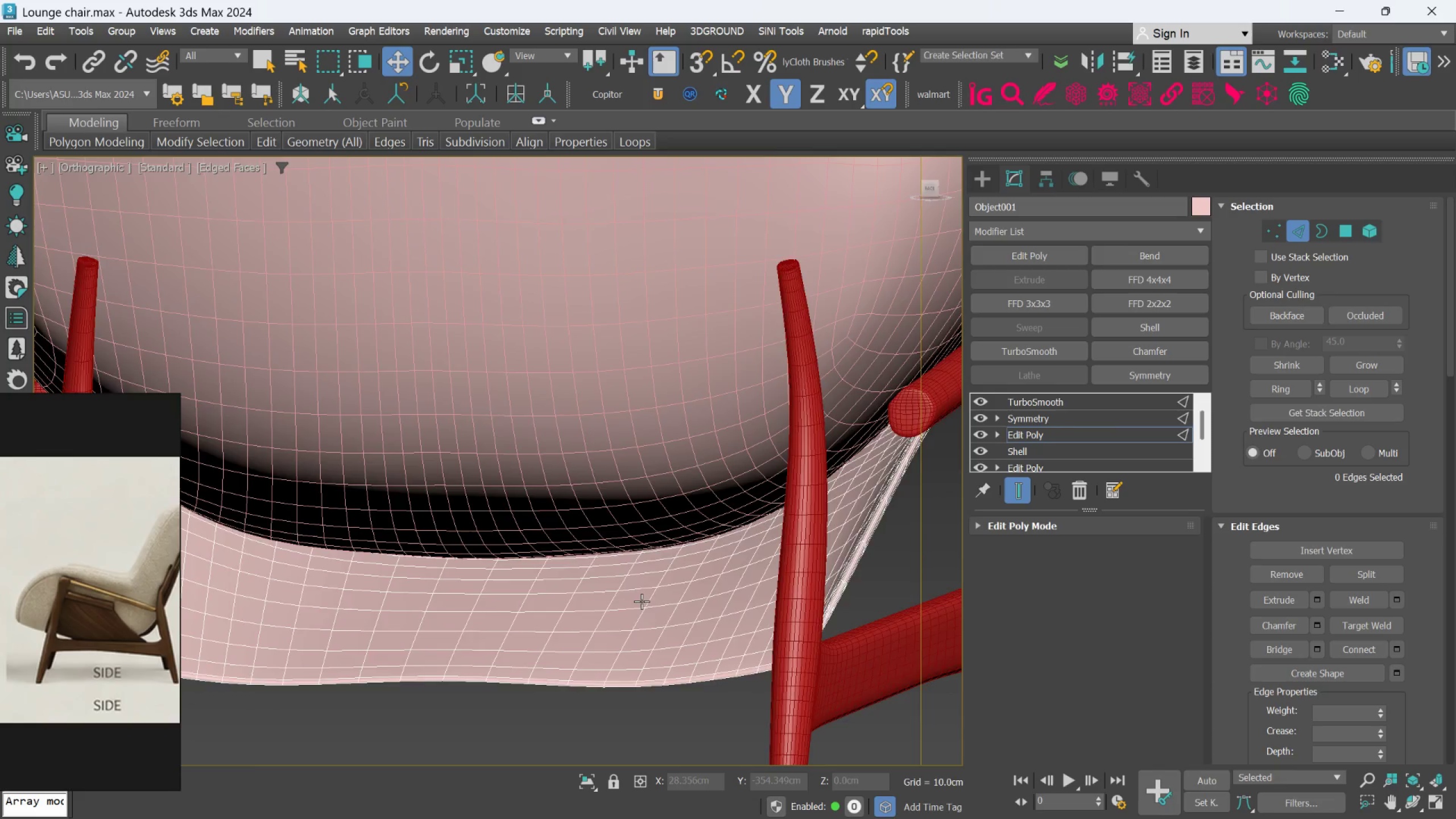 
hold_key(key=AltLeft, duration=1.53)
 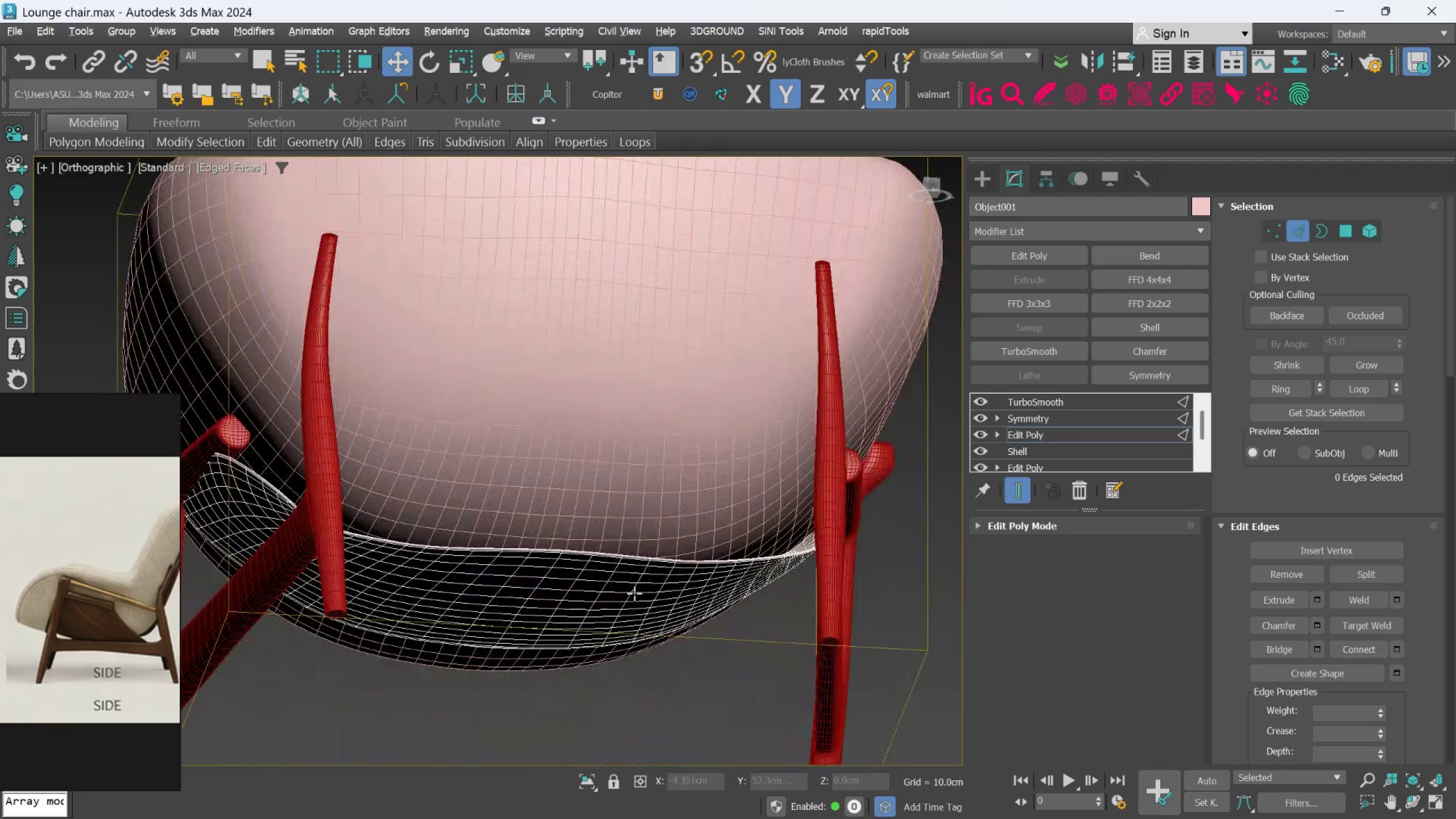 
scroll: coordinate [642, 601], scroll_direction: down, amount: 1.0
 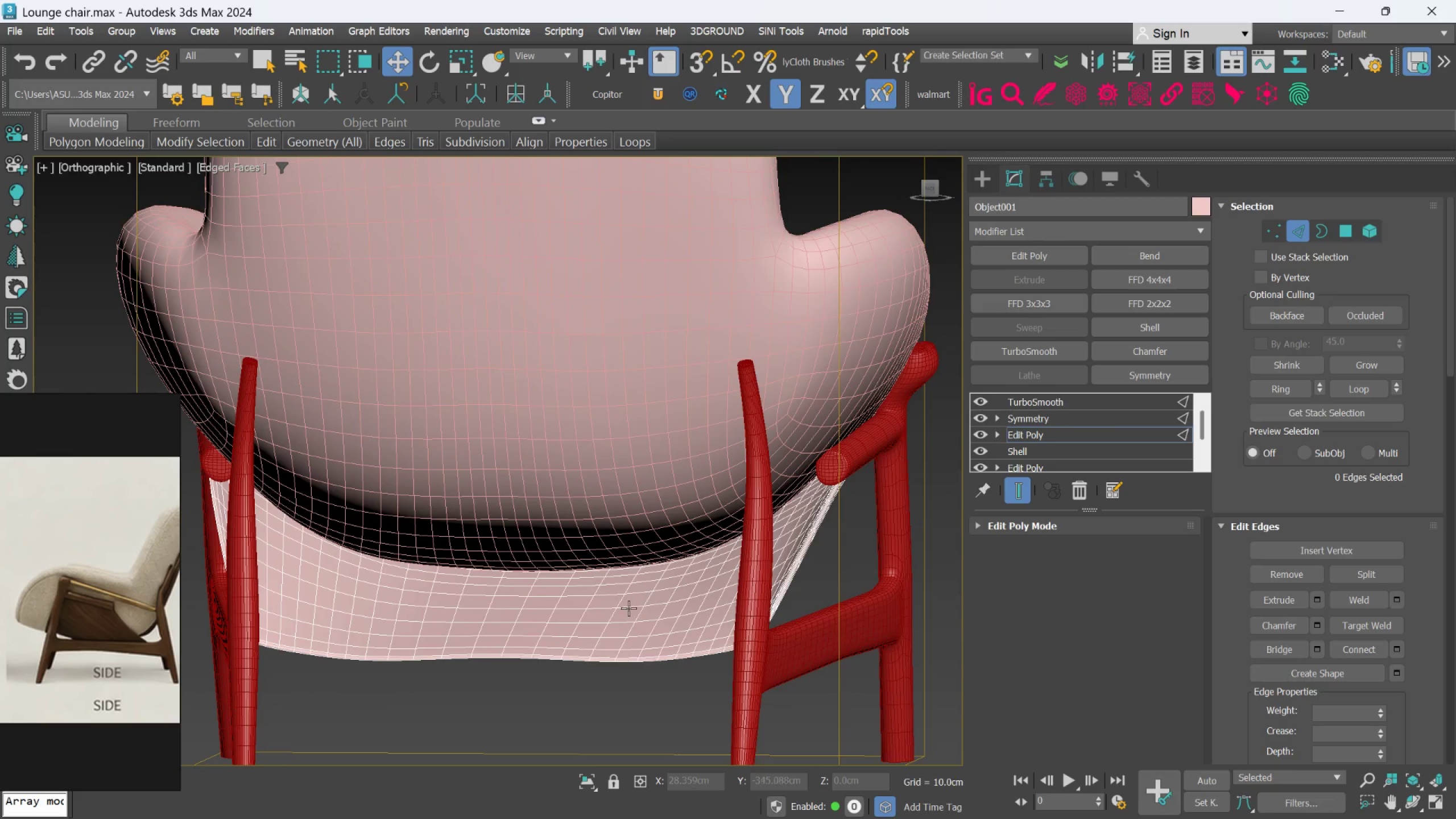 
hold_key(key=AltLeft, duration=0.48)
 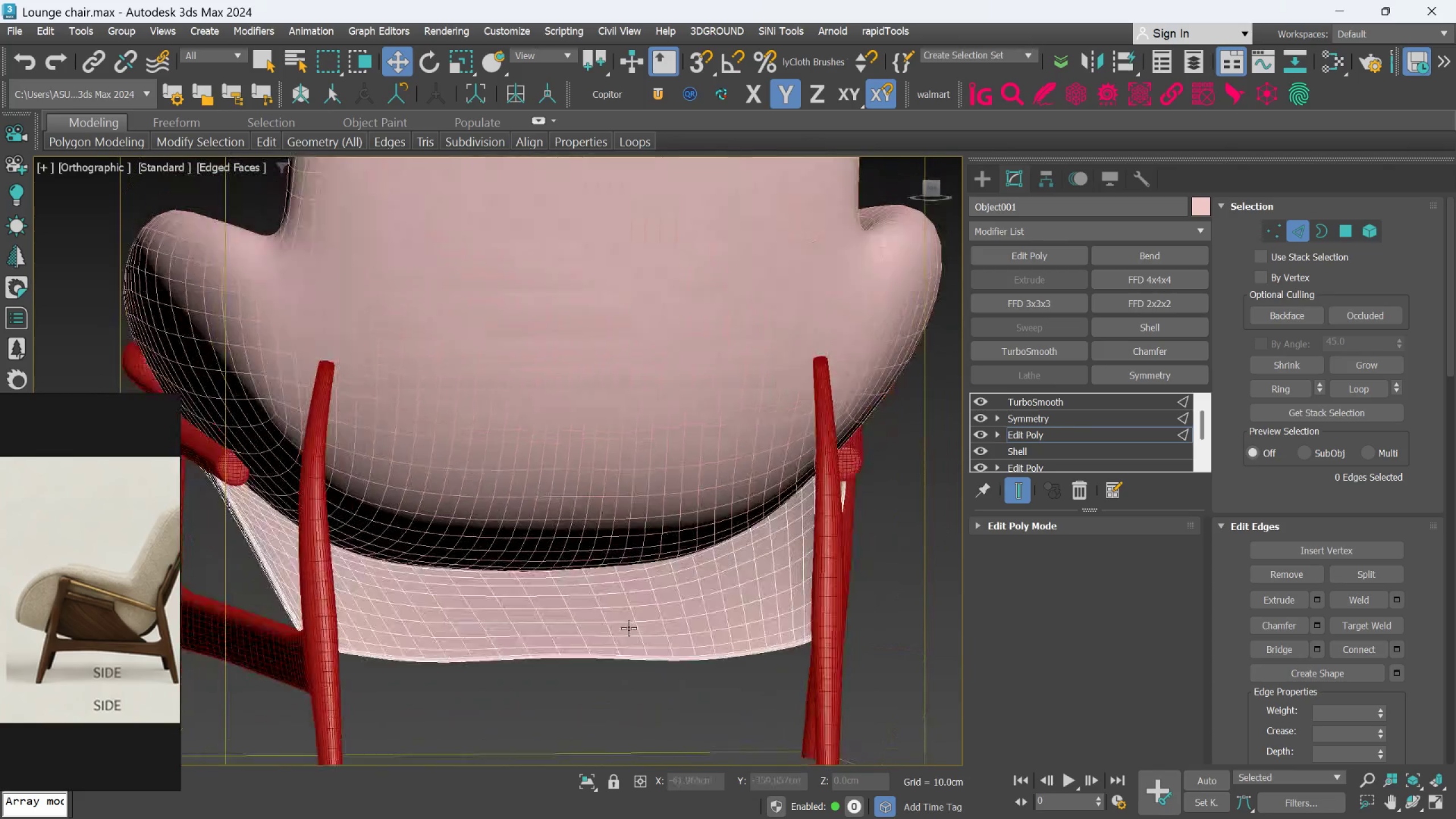 
hold_key(key=AltLeft, duration=0.92)
scroll: coordinate [628, 628], scroll_direction: down, amount: 1.0
 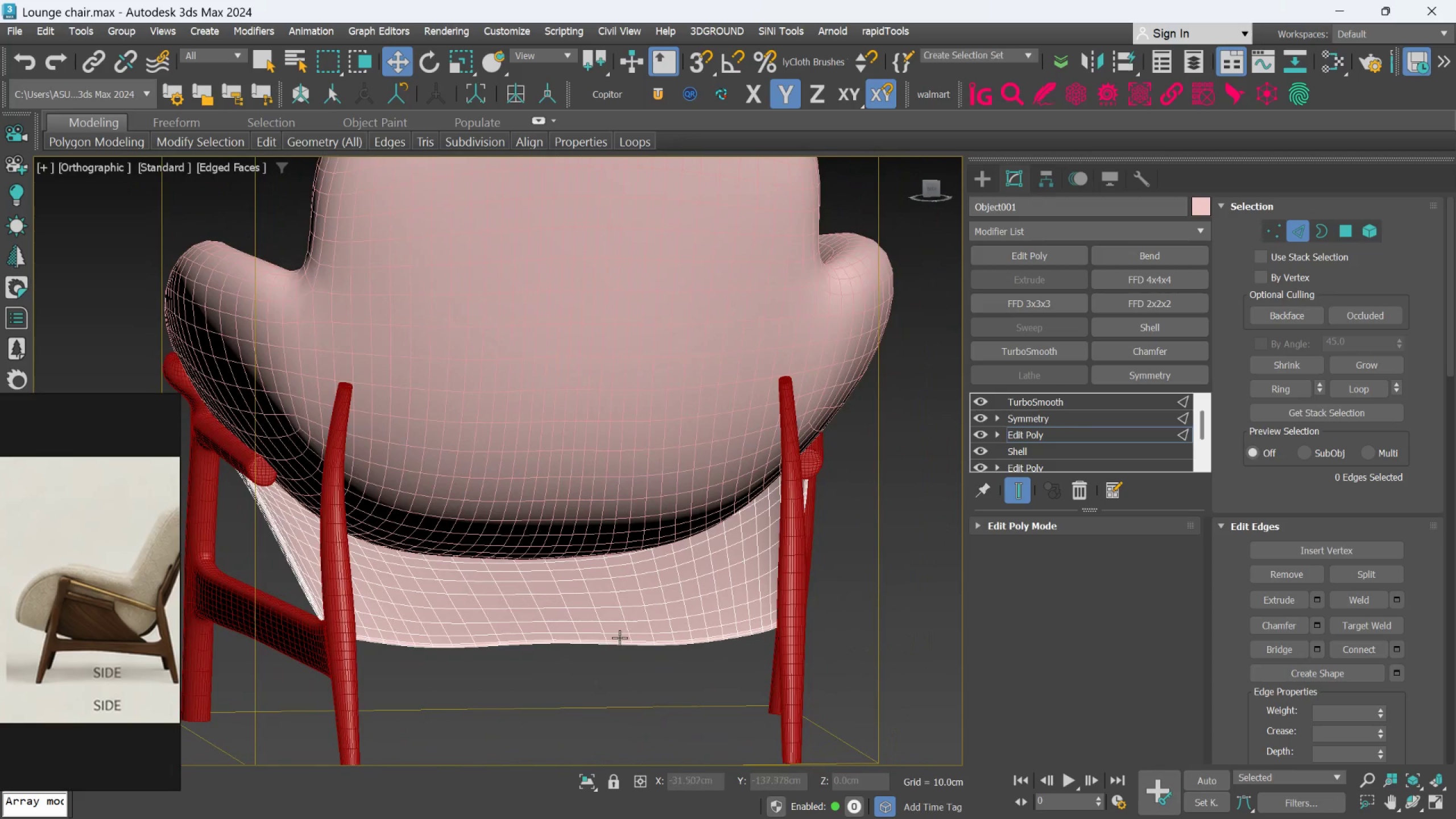 
hold_key(key=AltLeft, duration=0.44)
 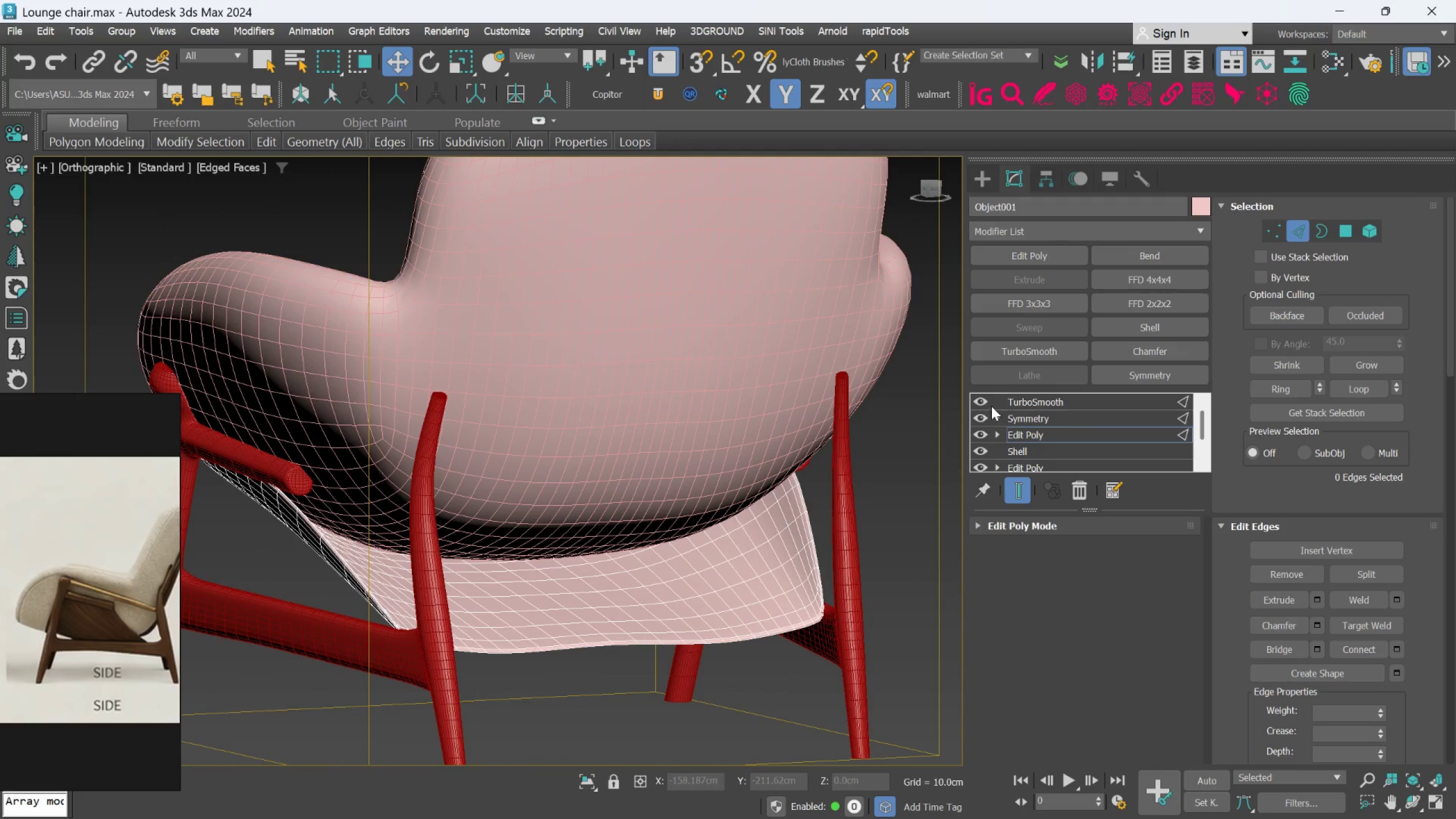 
left_click([988, 401])
 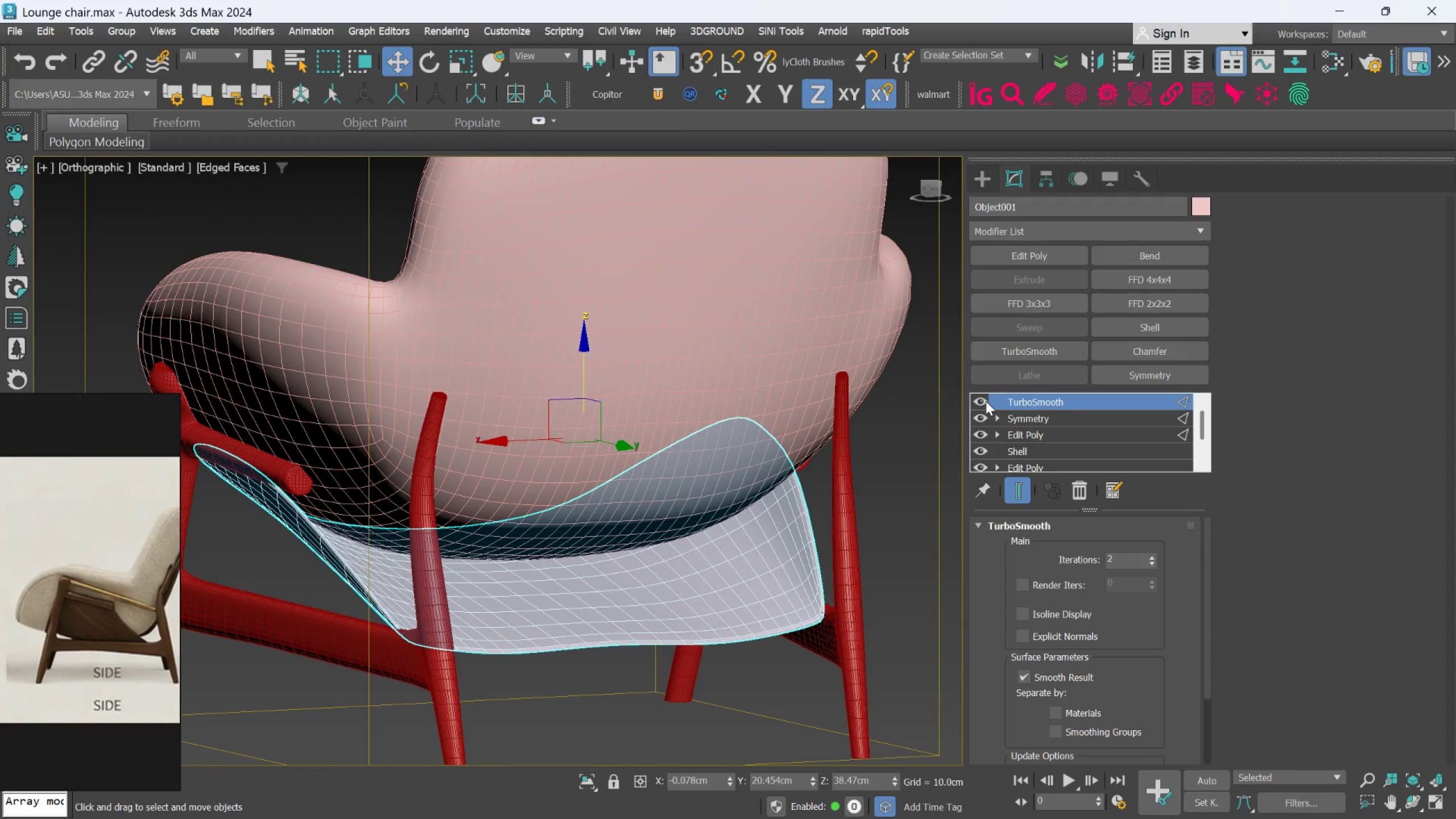 
left_click([986, 401])
 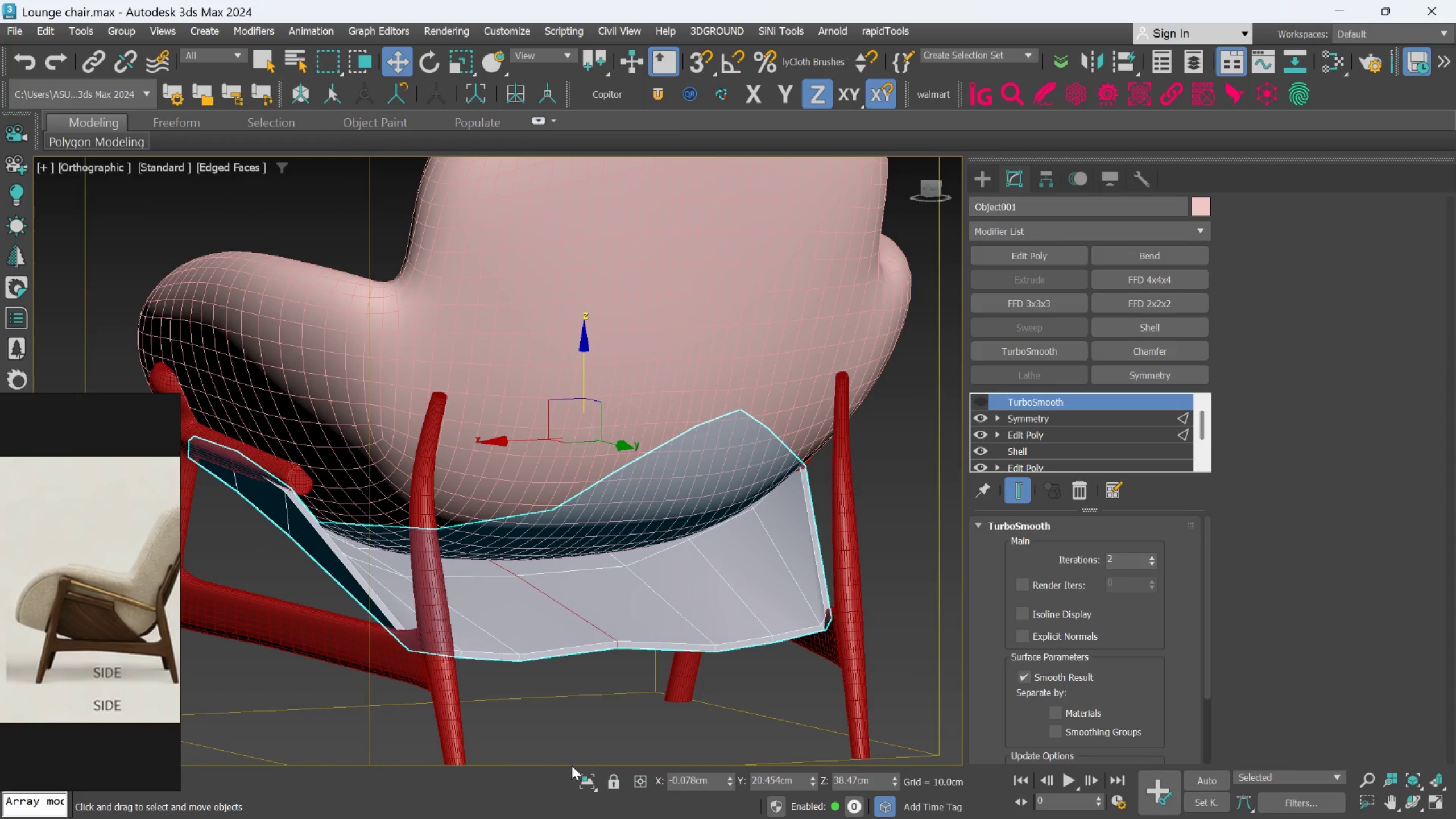 
left_click([581, 776])
 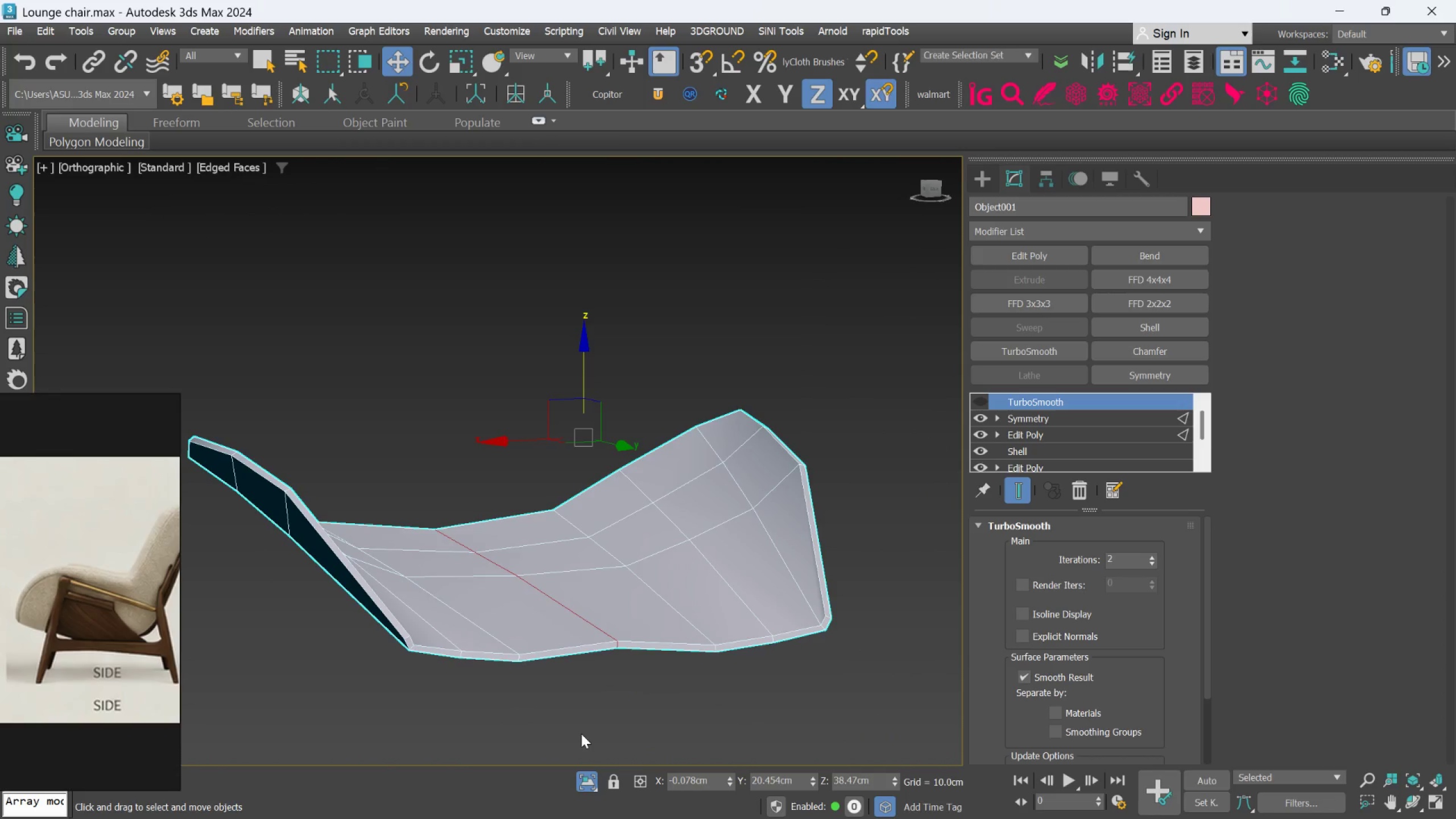 
hold_key(key=AltLeft, duration=1.5)
 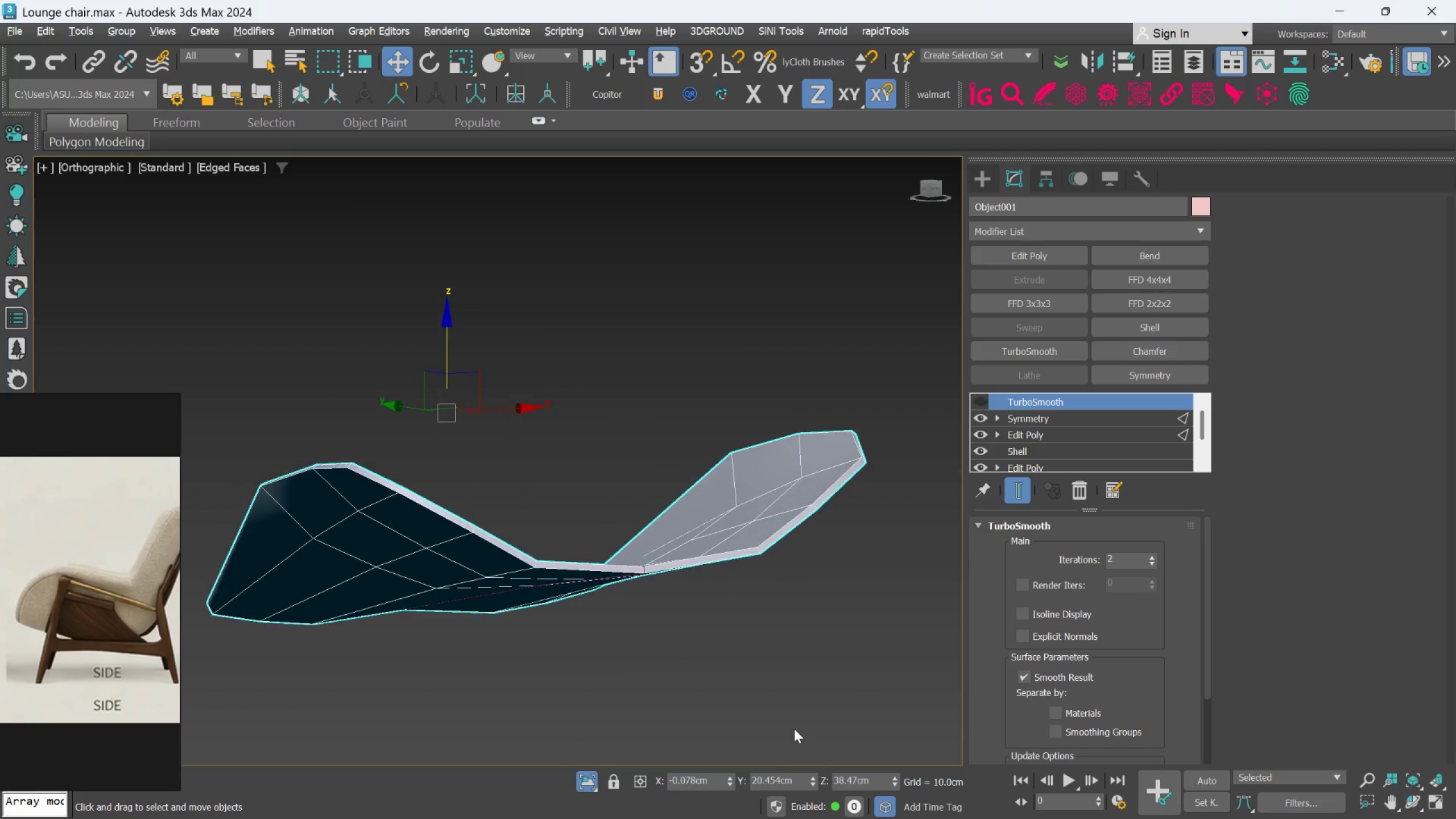 
hold_key(key=AltLeft, duration=0.56)
 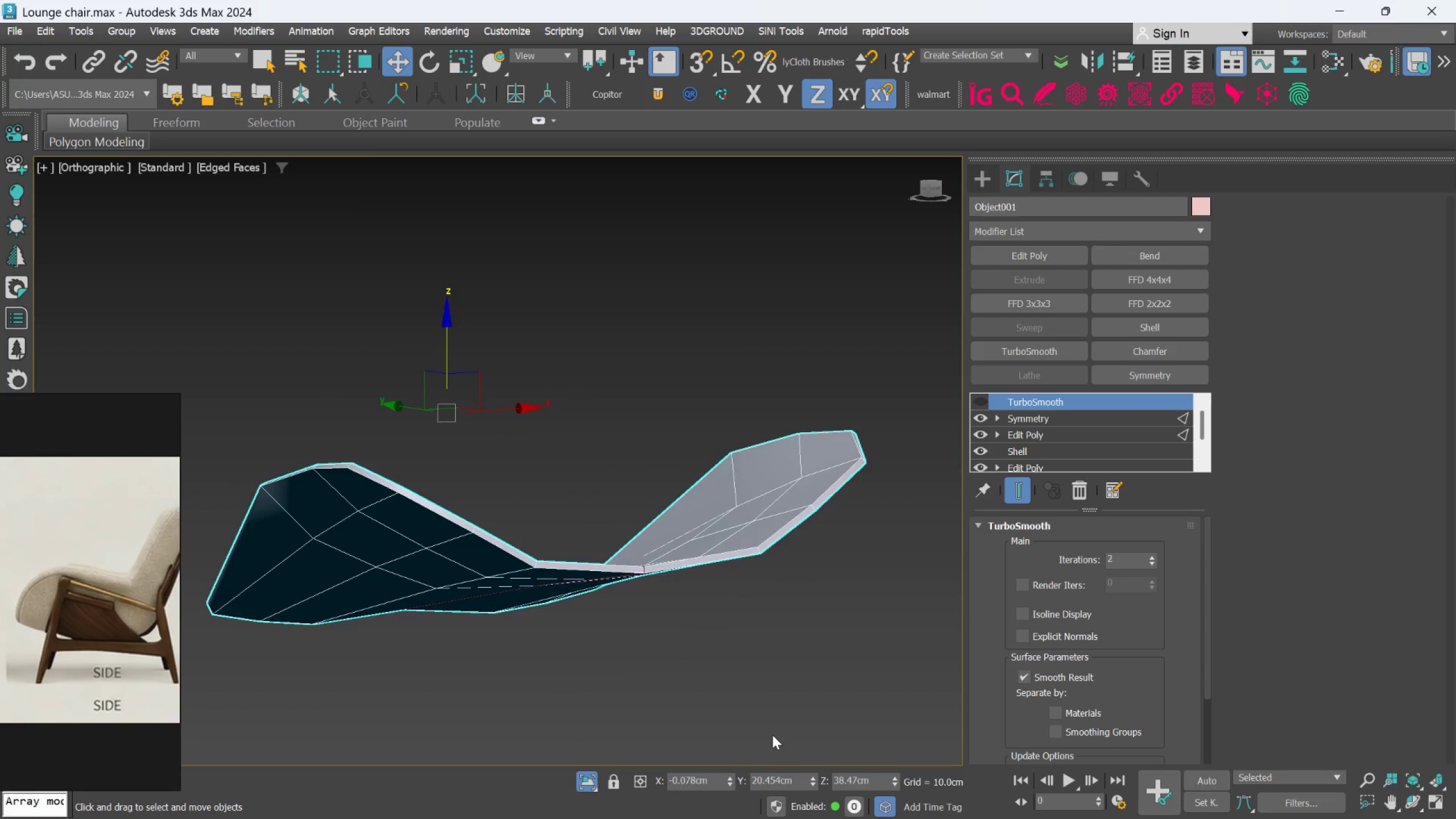 
hold_key(key=AltLeft, duration=0.7)
 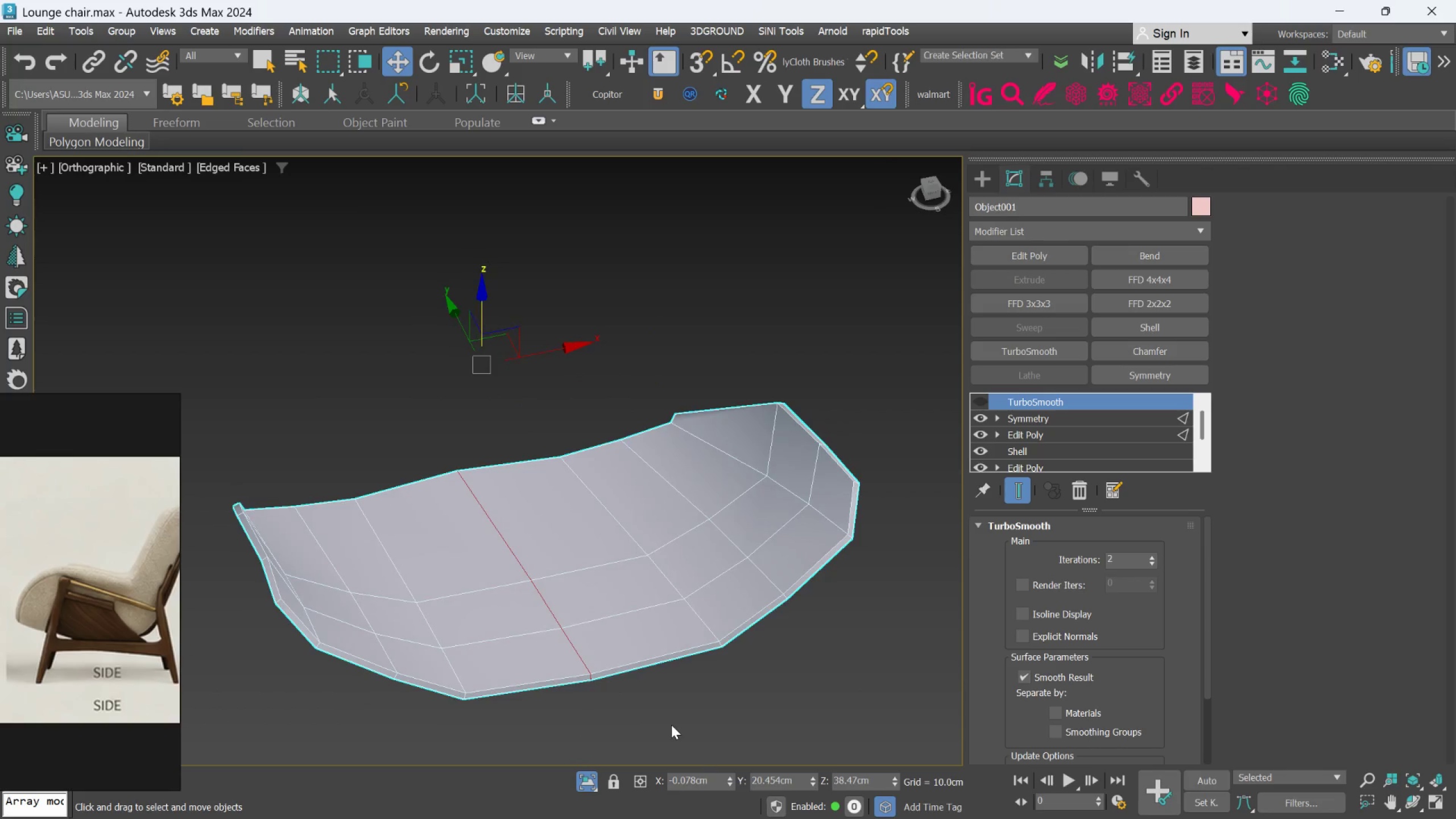 
hold_key(key=AltLeft, duration=1.42)
 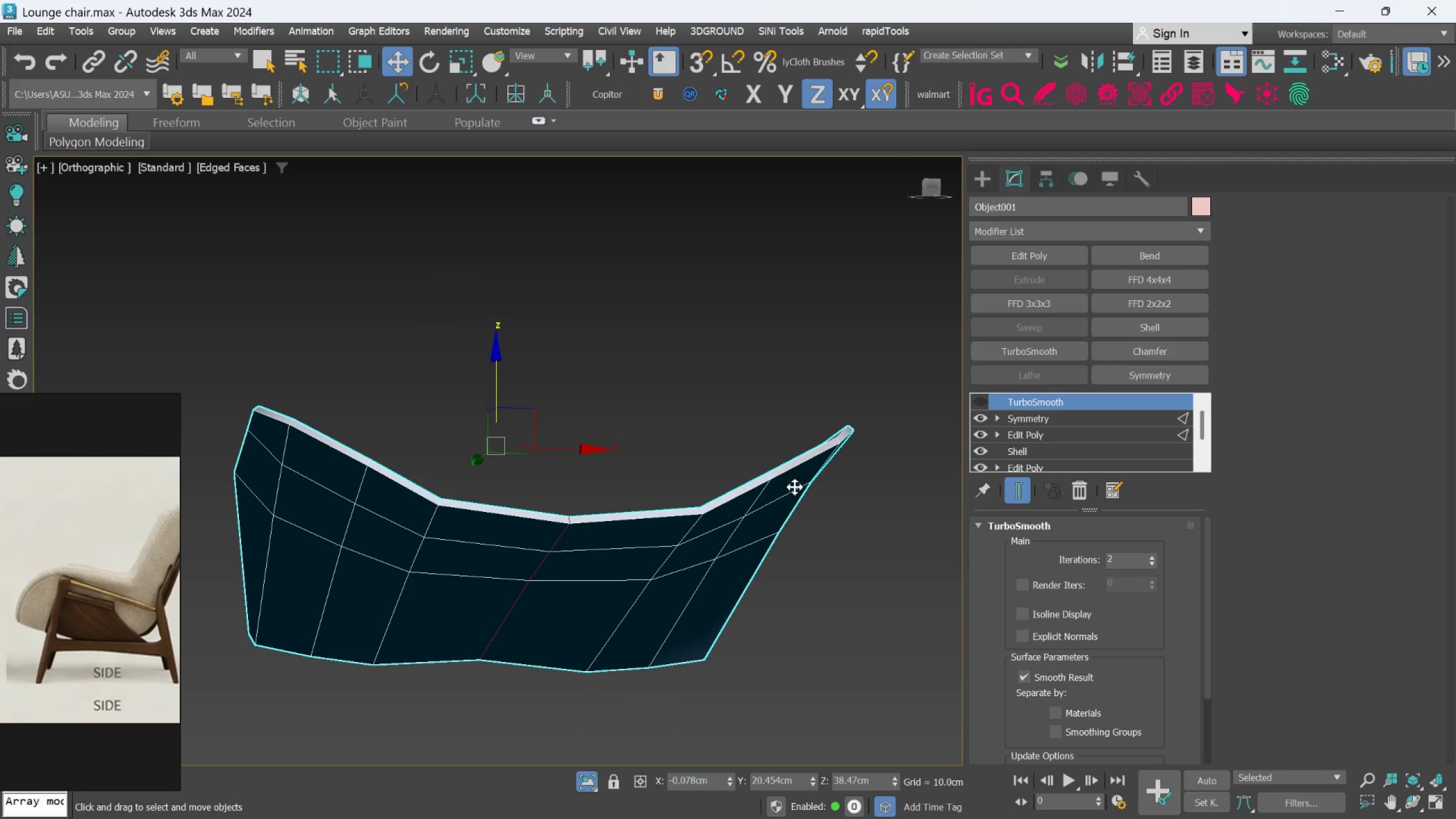 
hold_key(key=AltLeft, duration=9.41)
left_click([1049, 419])
 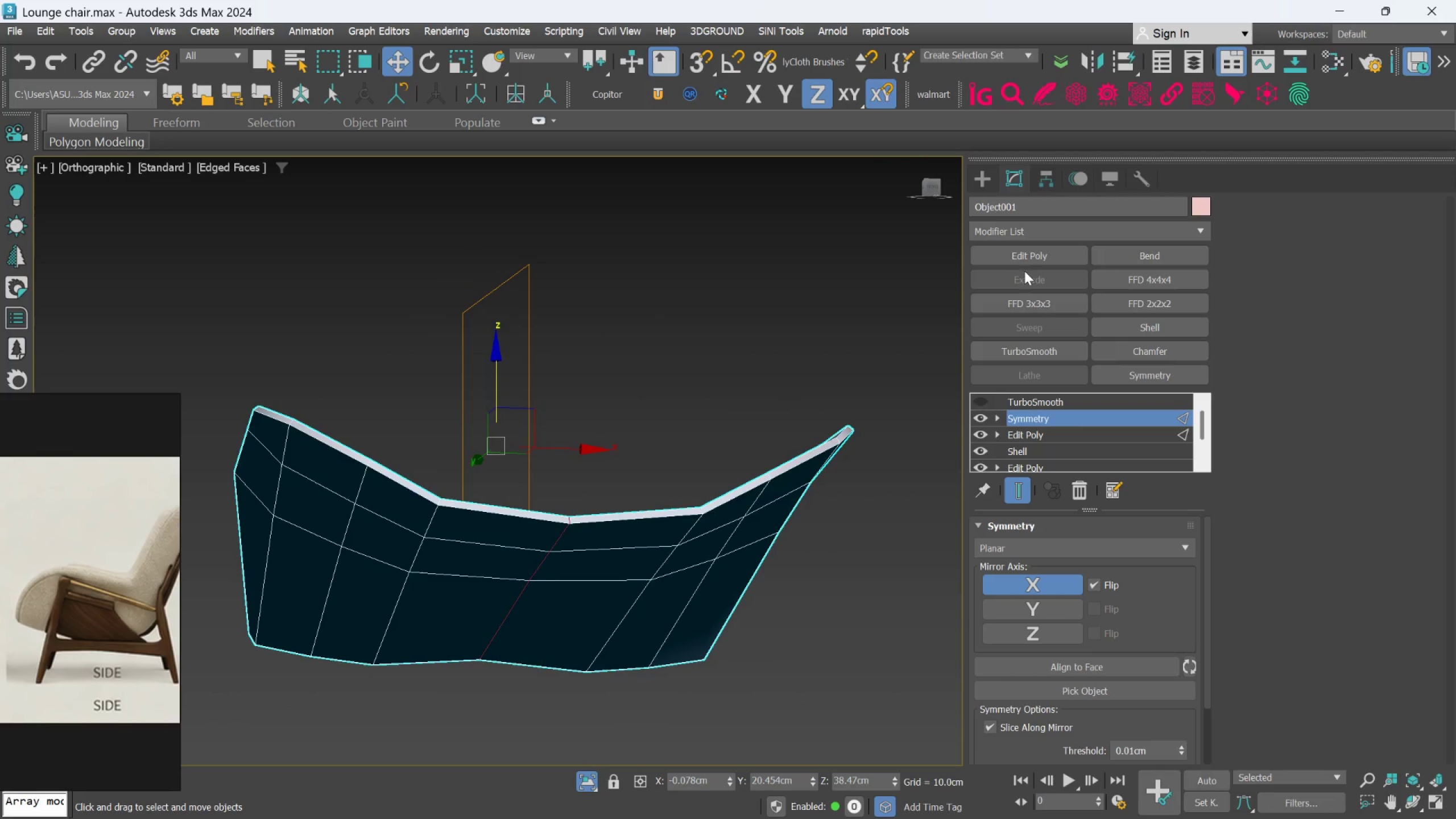 
left_click([1031, 259])
 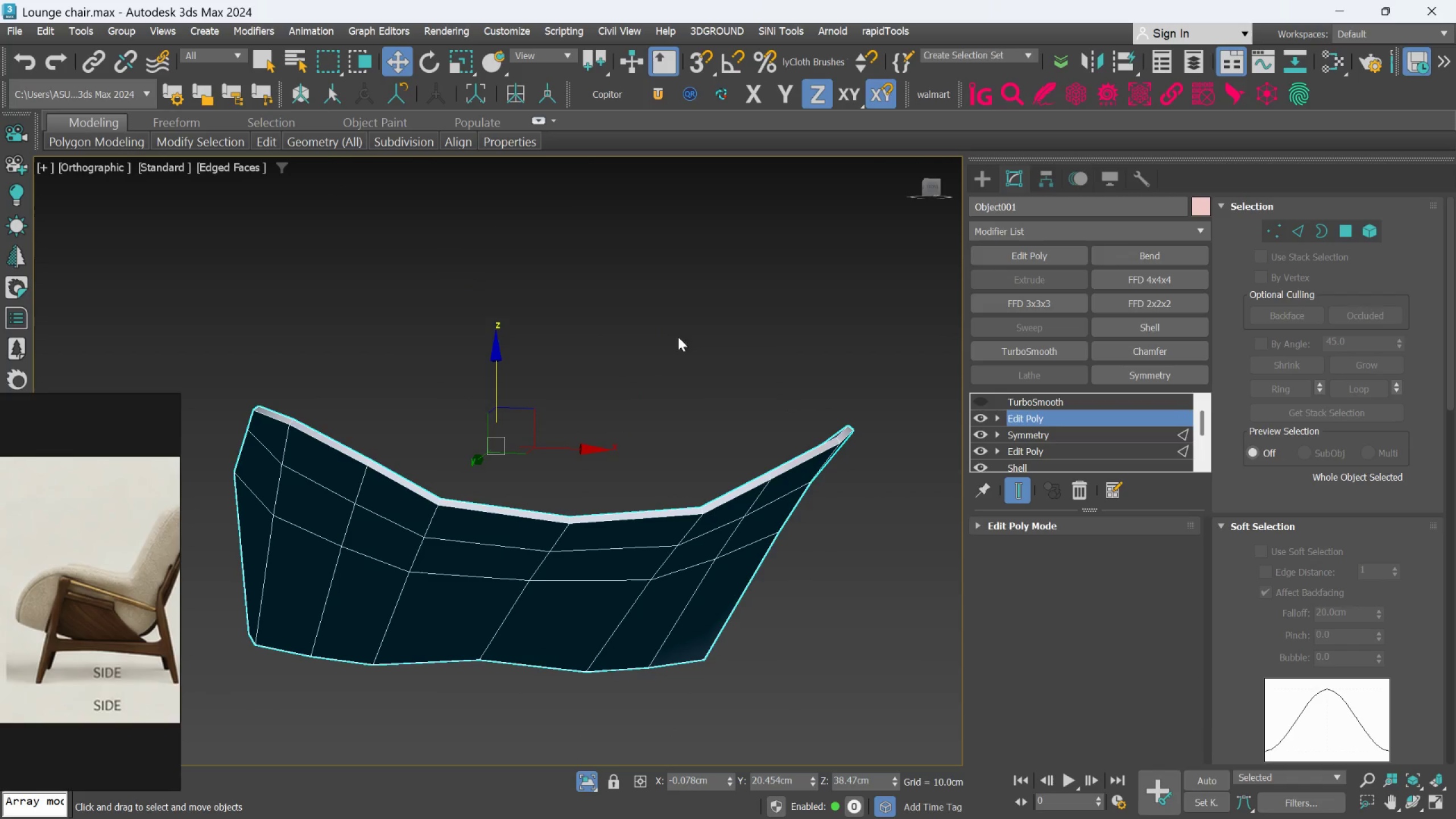 
left_click([1301, 230])
 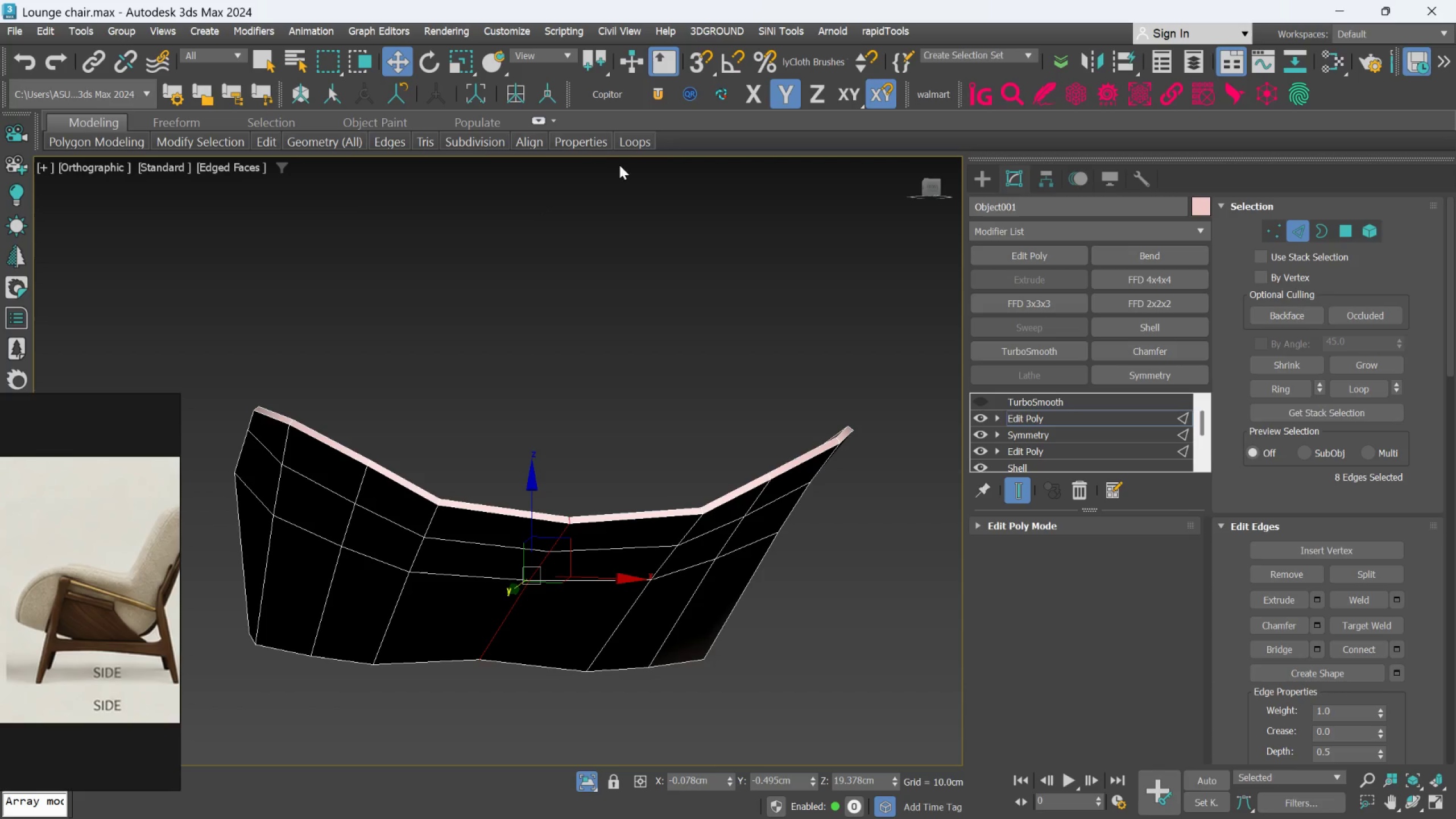 
left_click([630, 138])
 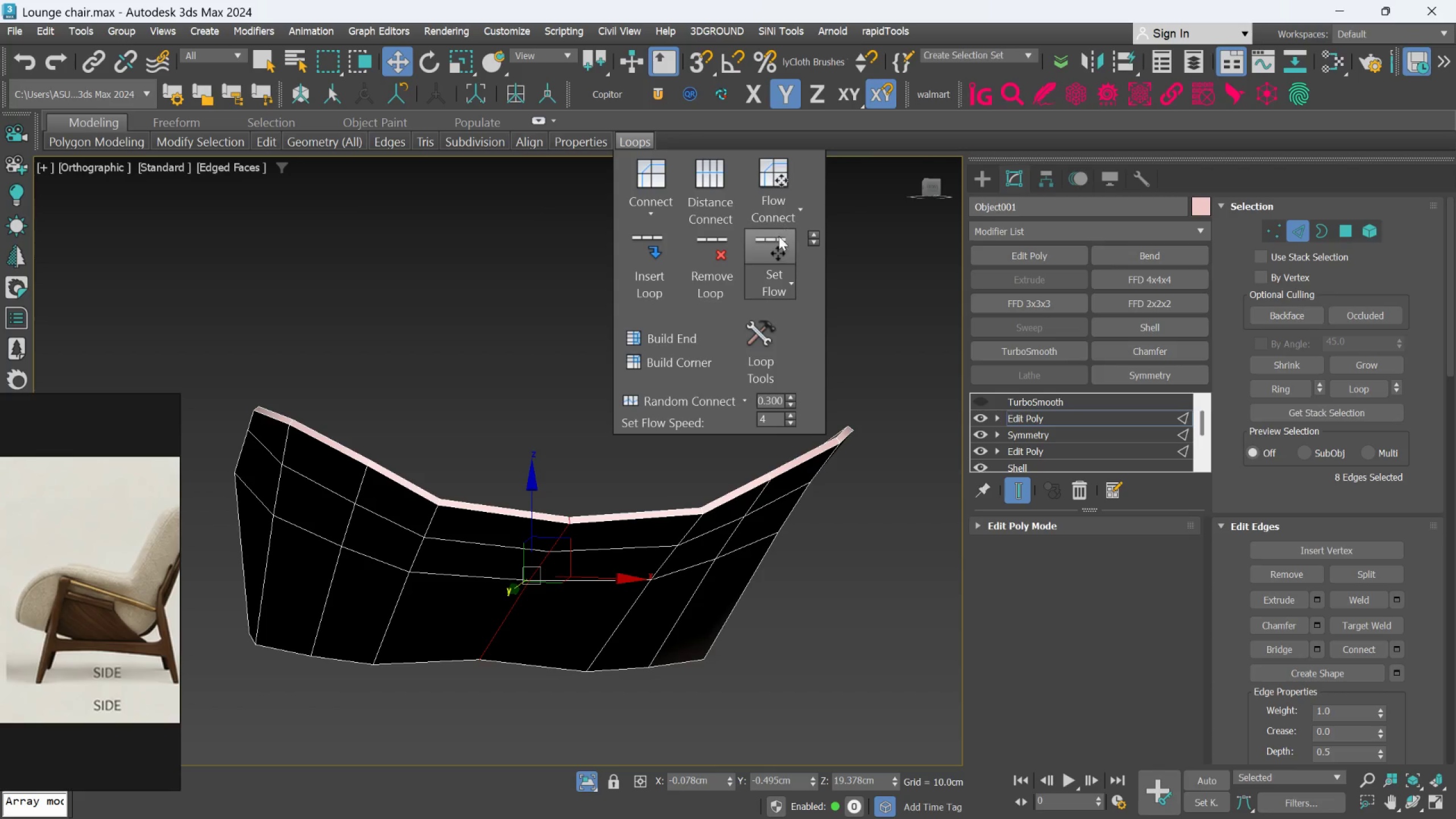 
left_click([768, 252])
 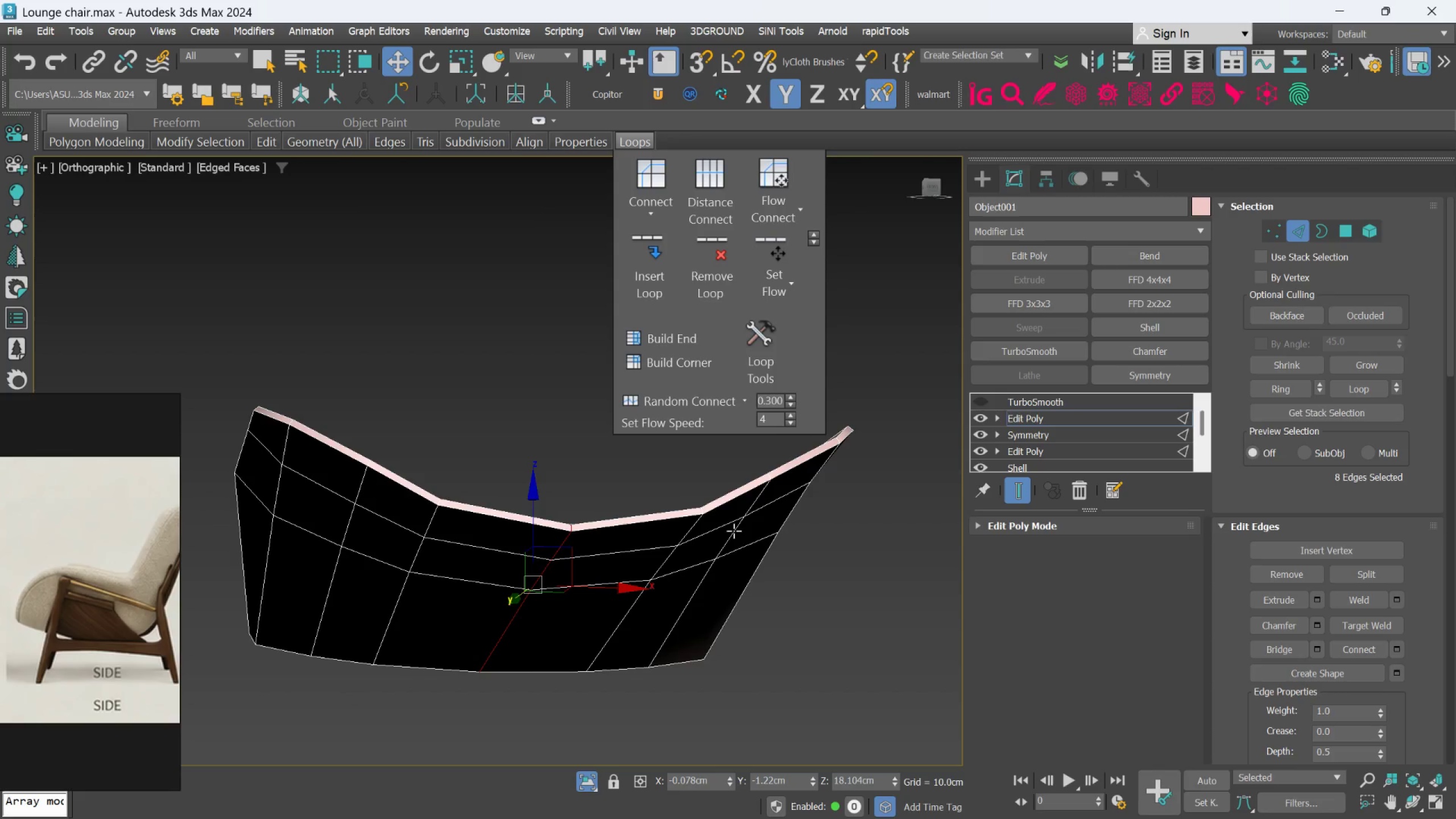 
hold_key(key=AltLeft, duration=0.88)
 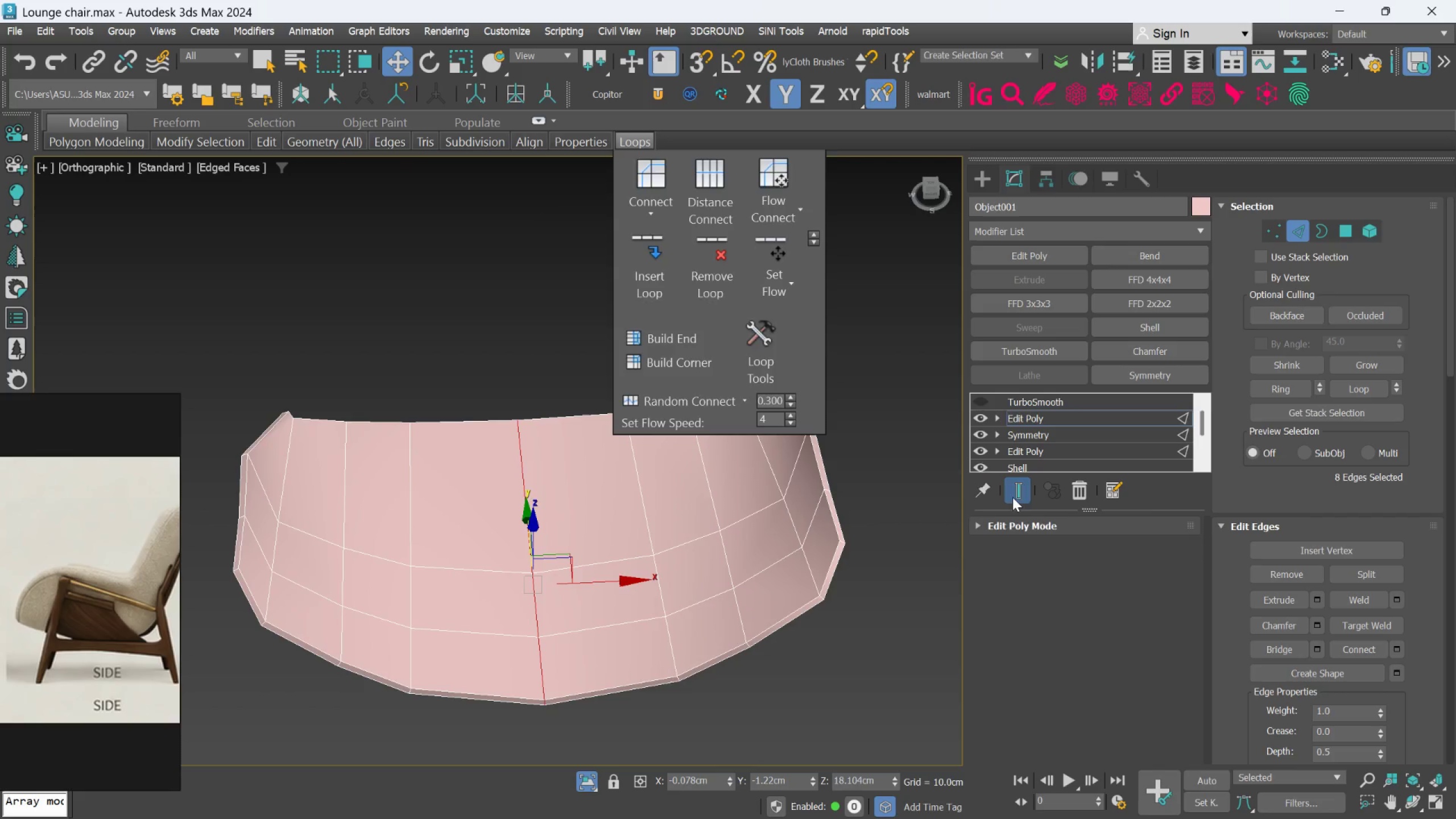 
hold_key(key=AltLeft, duration=2.38)
left_click([975, 399])
 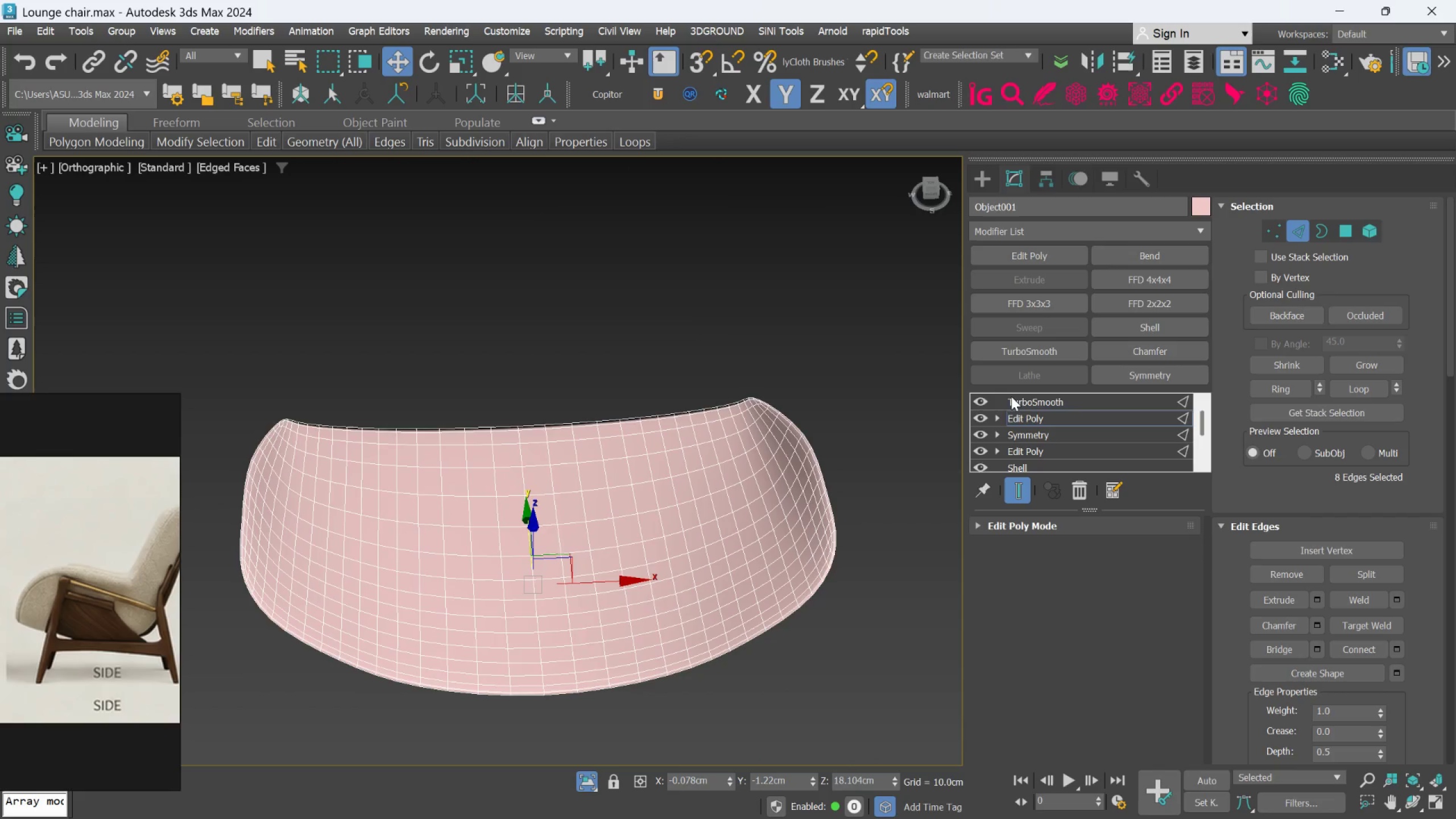 
left_click([1011, 396])
 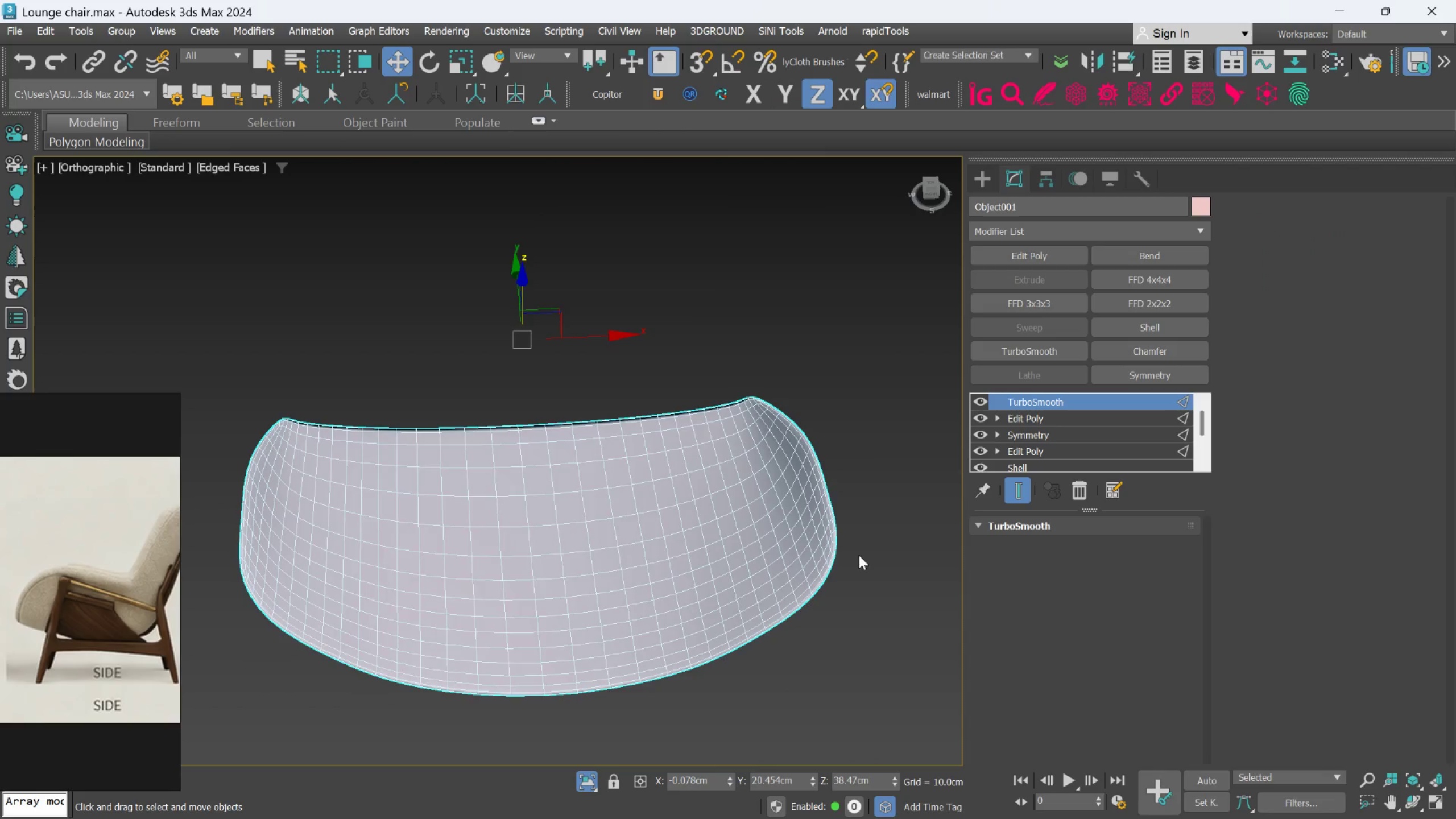 
hold_key(key=AltLeft, duration=1.38)
 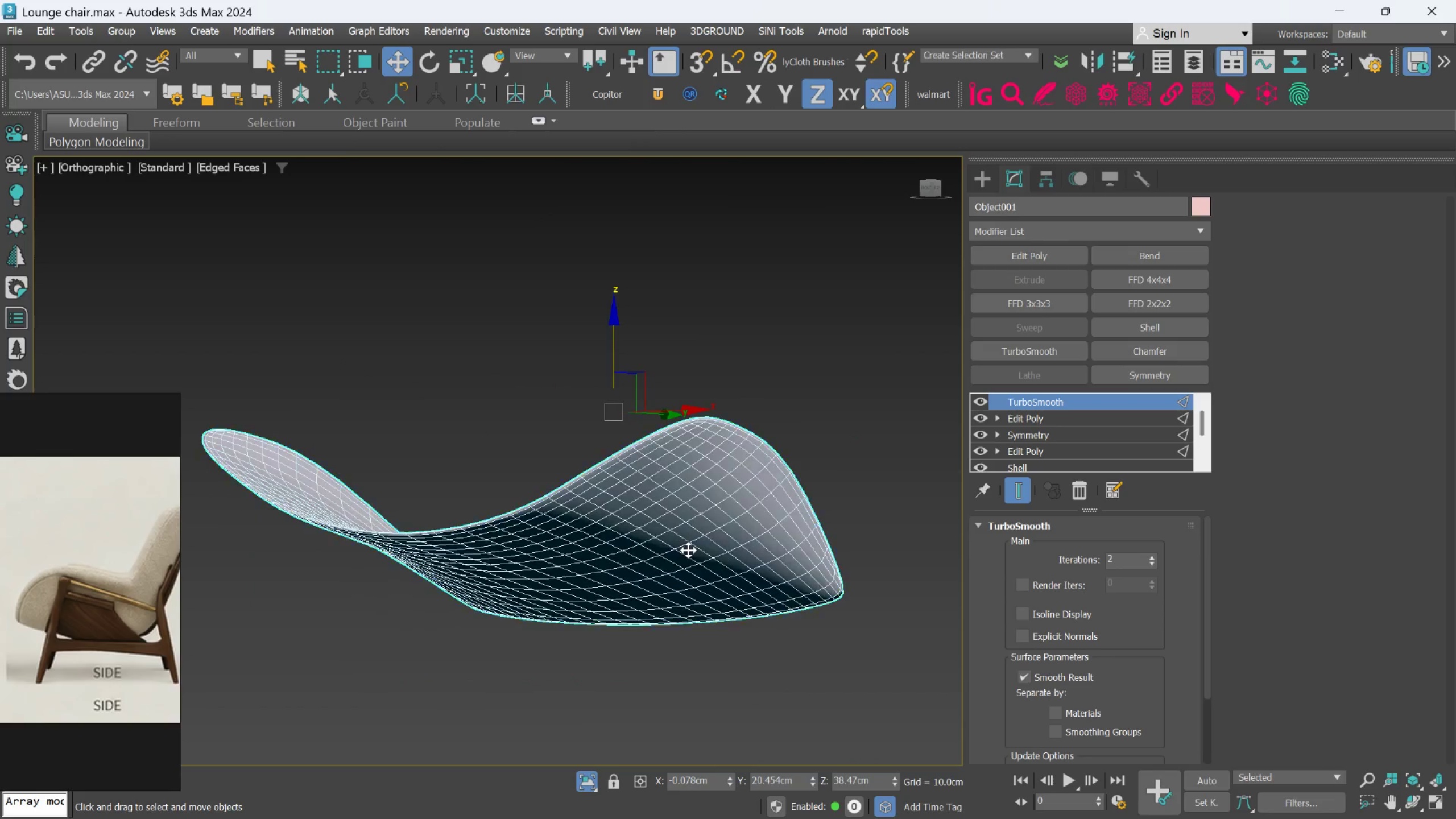 
hold_key(key=AltLeft, duration=0.8)
 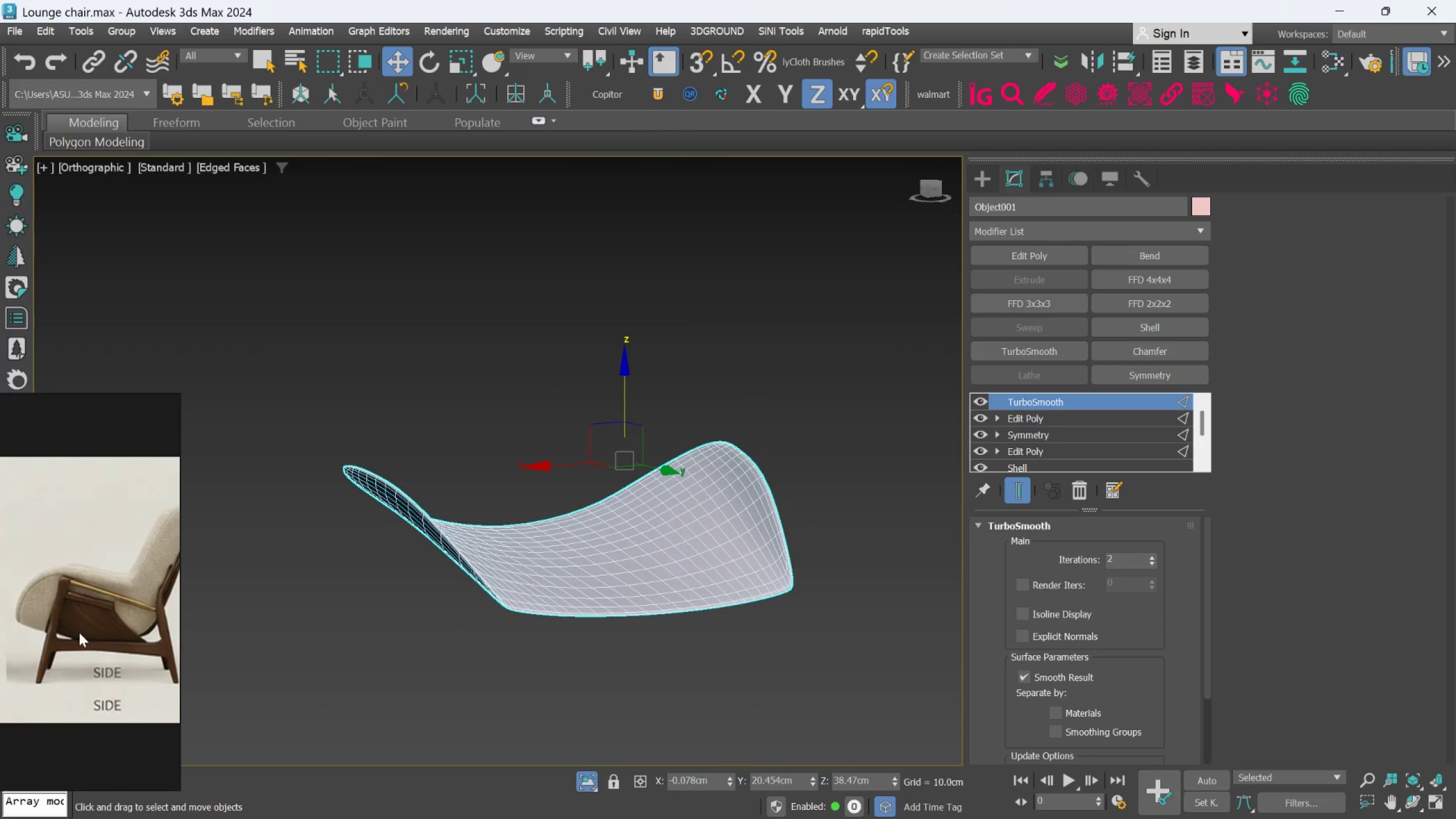 
scroll: coordinate [688, 550], scroll_direction: down, amount: 1.0
 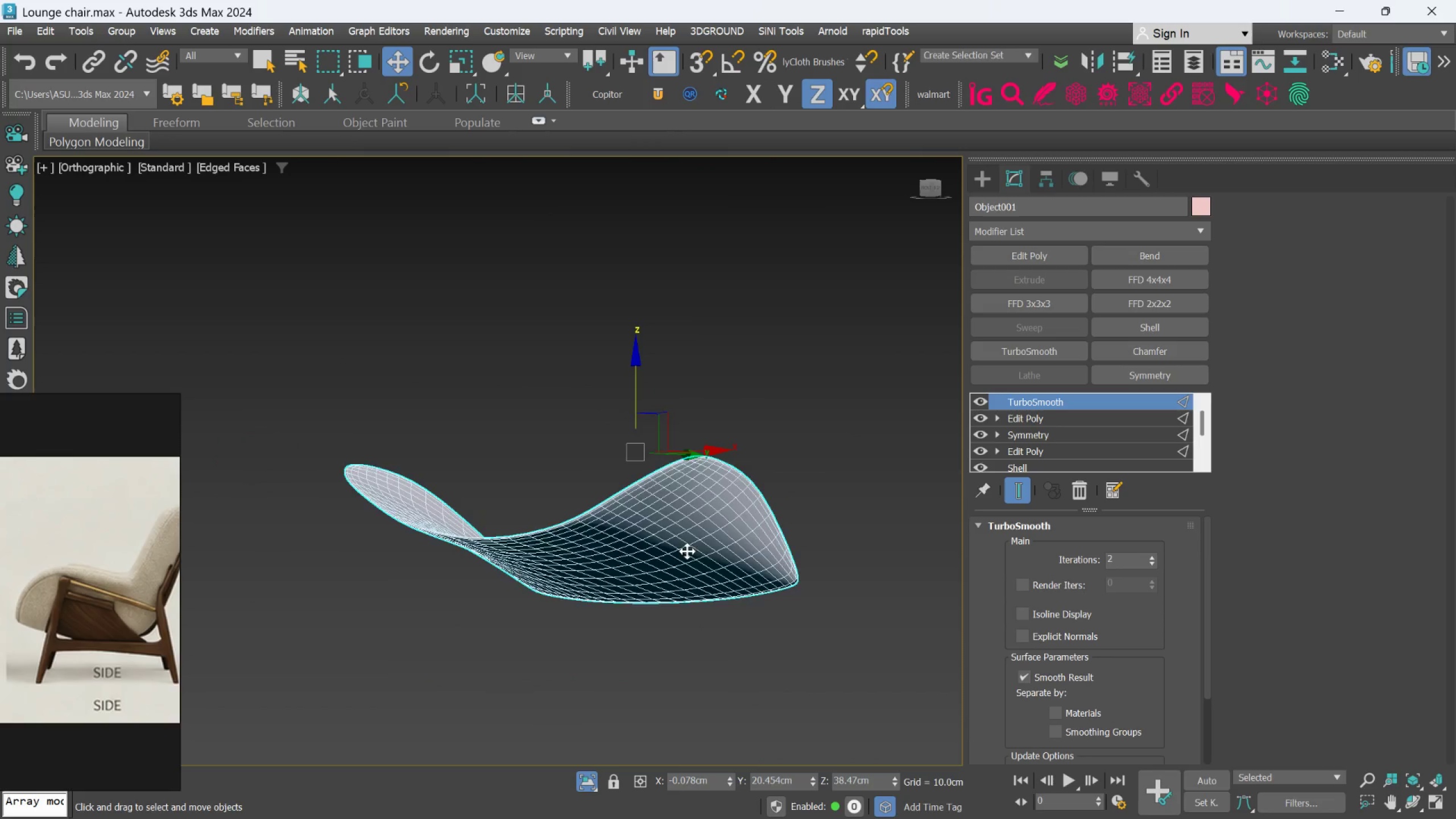 
scroll: coordinate [59, 614], scroll_direction: up, amount: 4.0
 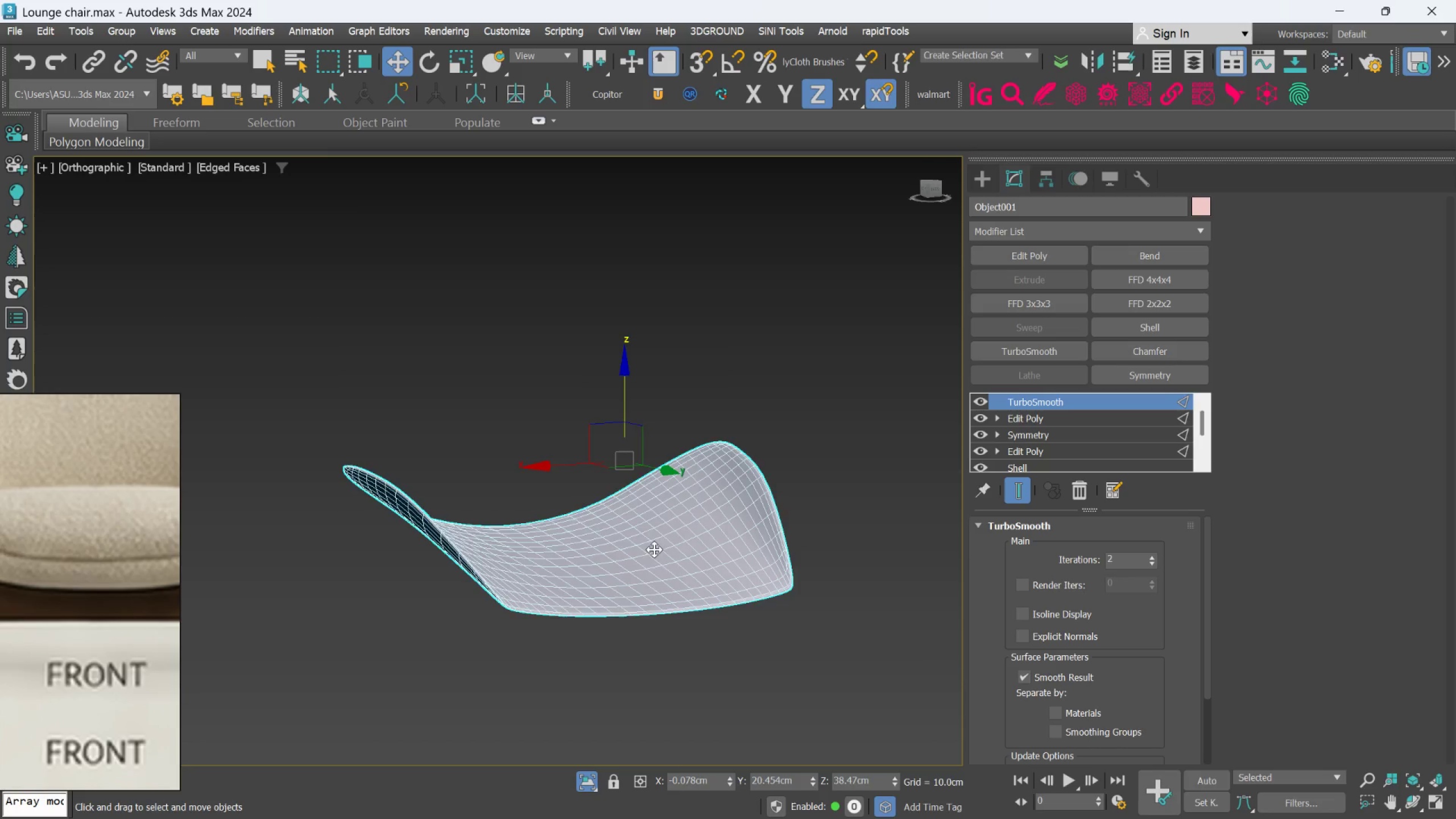 
scroll: coordinate [119, 599], scroll_direction: down, amount: 5.0
 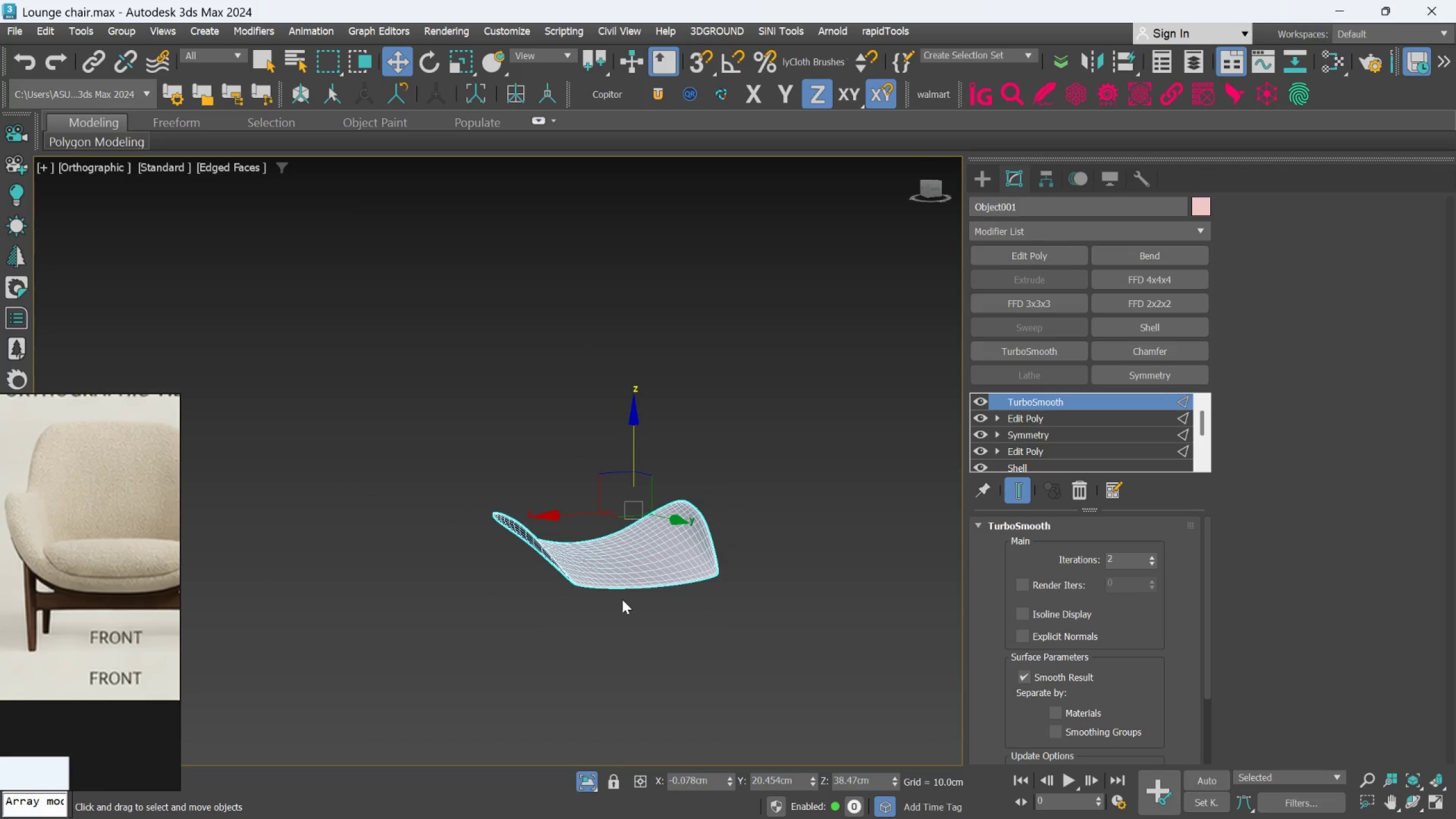 
scroll: coordinate [610, 599], scroll_direction: up, amount: 1.0
 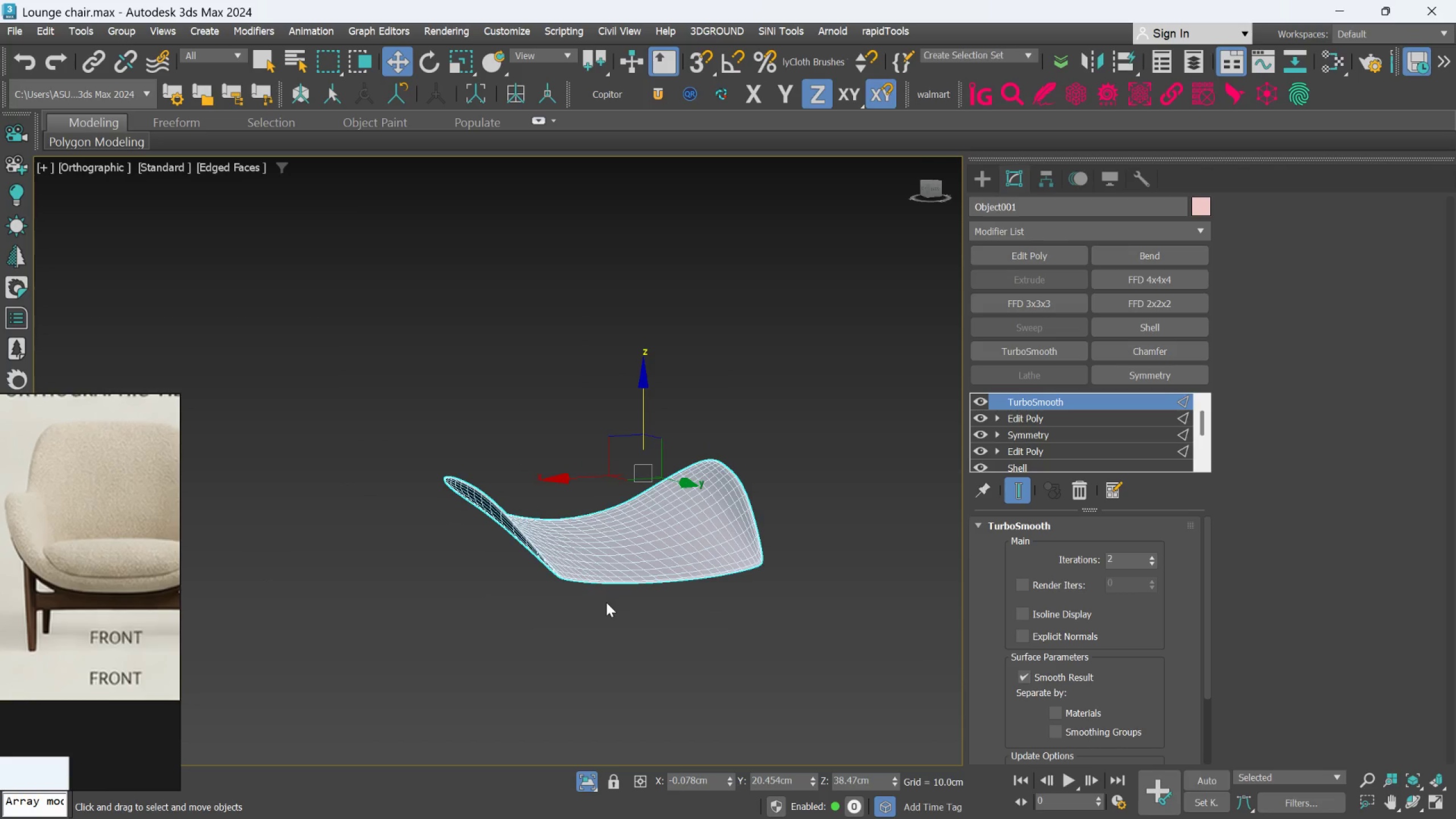 
hold_key(key=AltLeft, duration=0.38)
 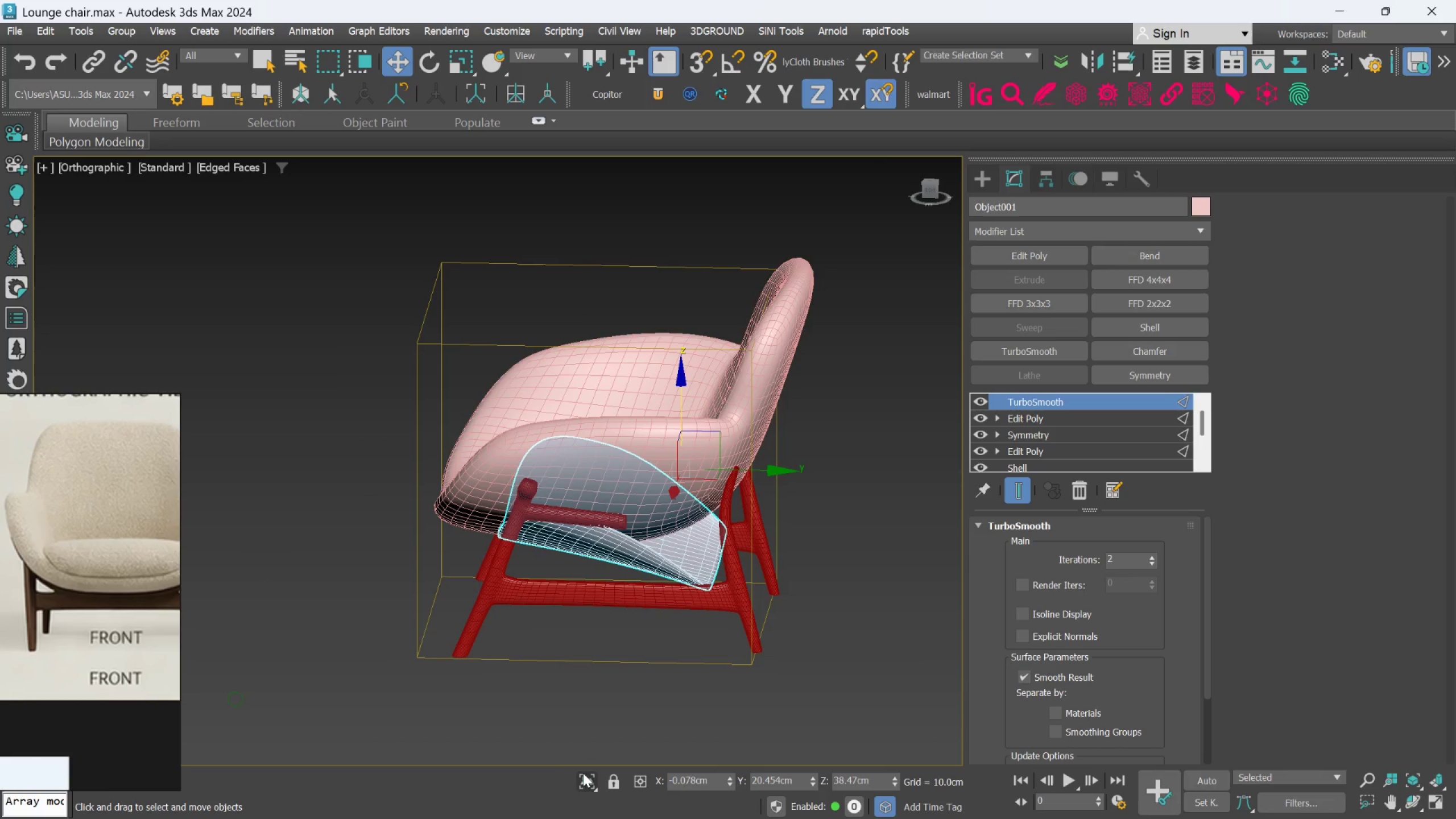 
hold_key(key=AltLeft, duration=1.22)
 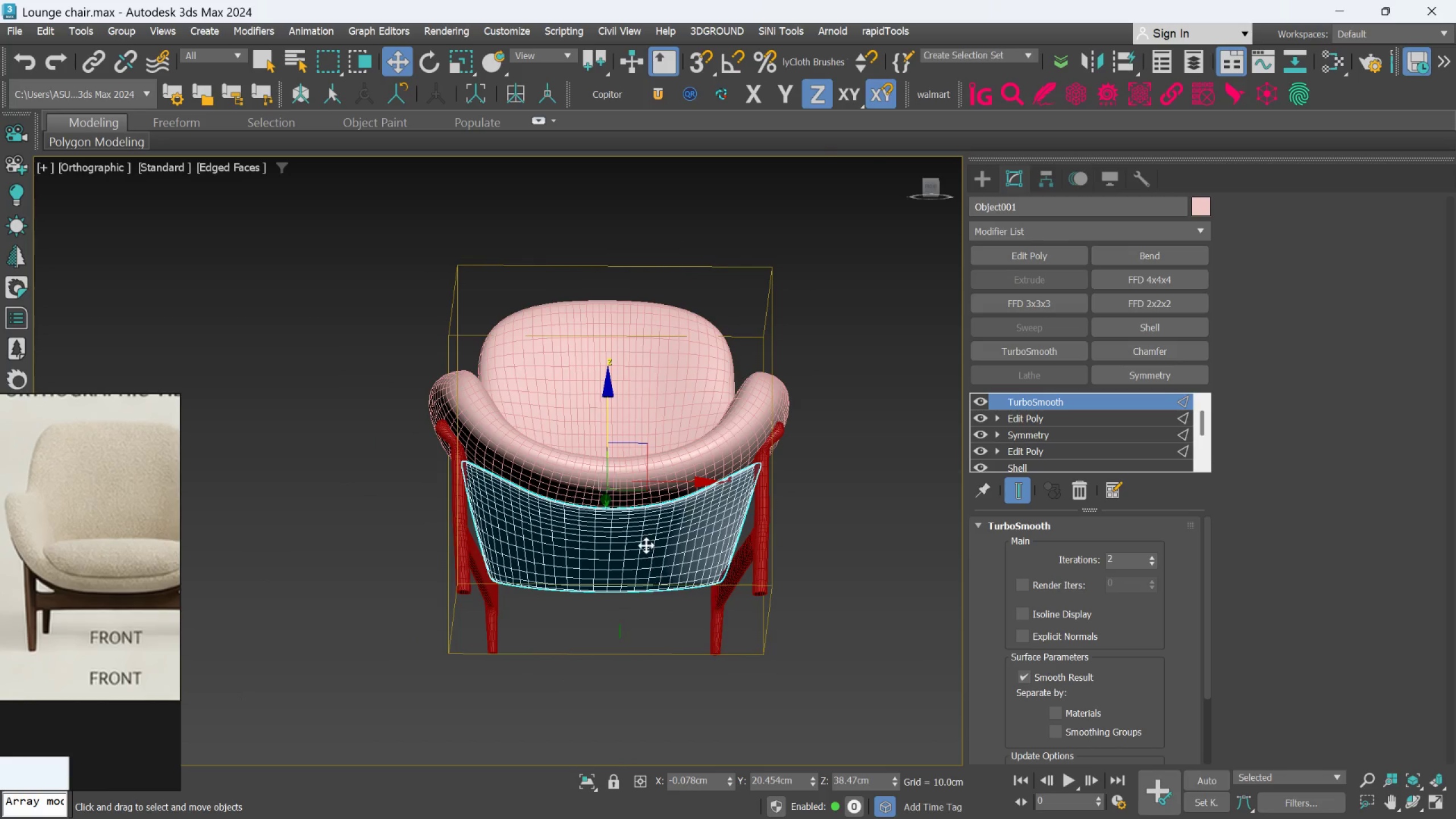 
hold_key(key=AltLeft, duration=1.34)
 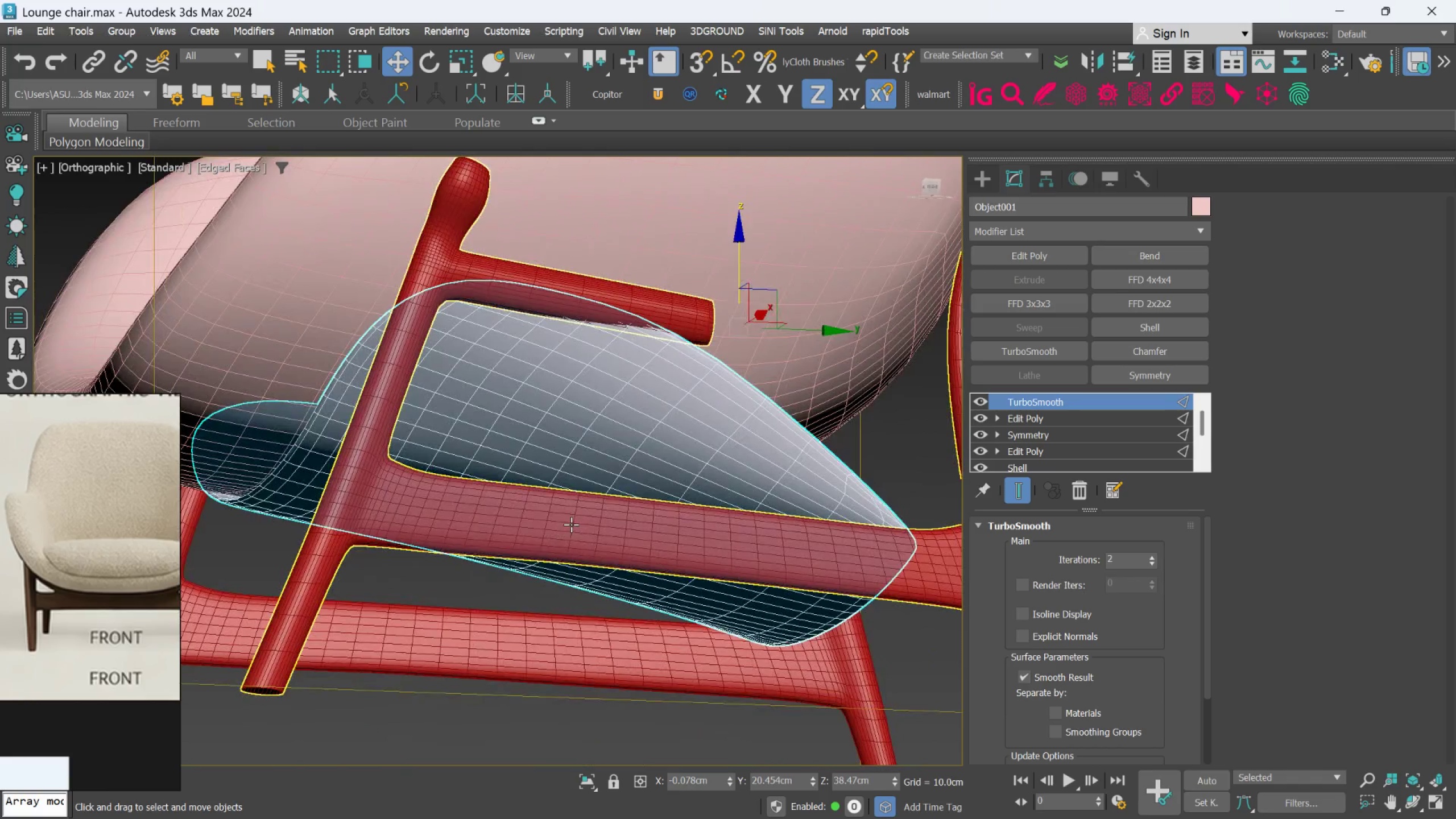 
scroll: coordinate [646, 545], scroll_direction: up, amount: 3.0
 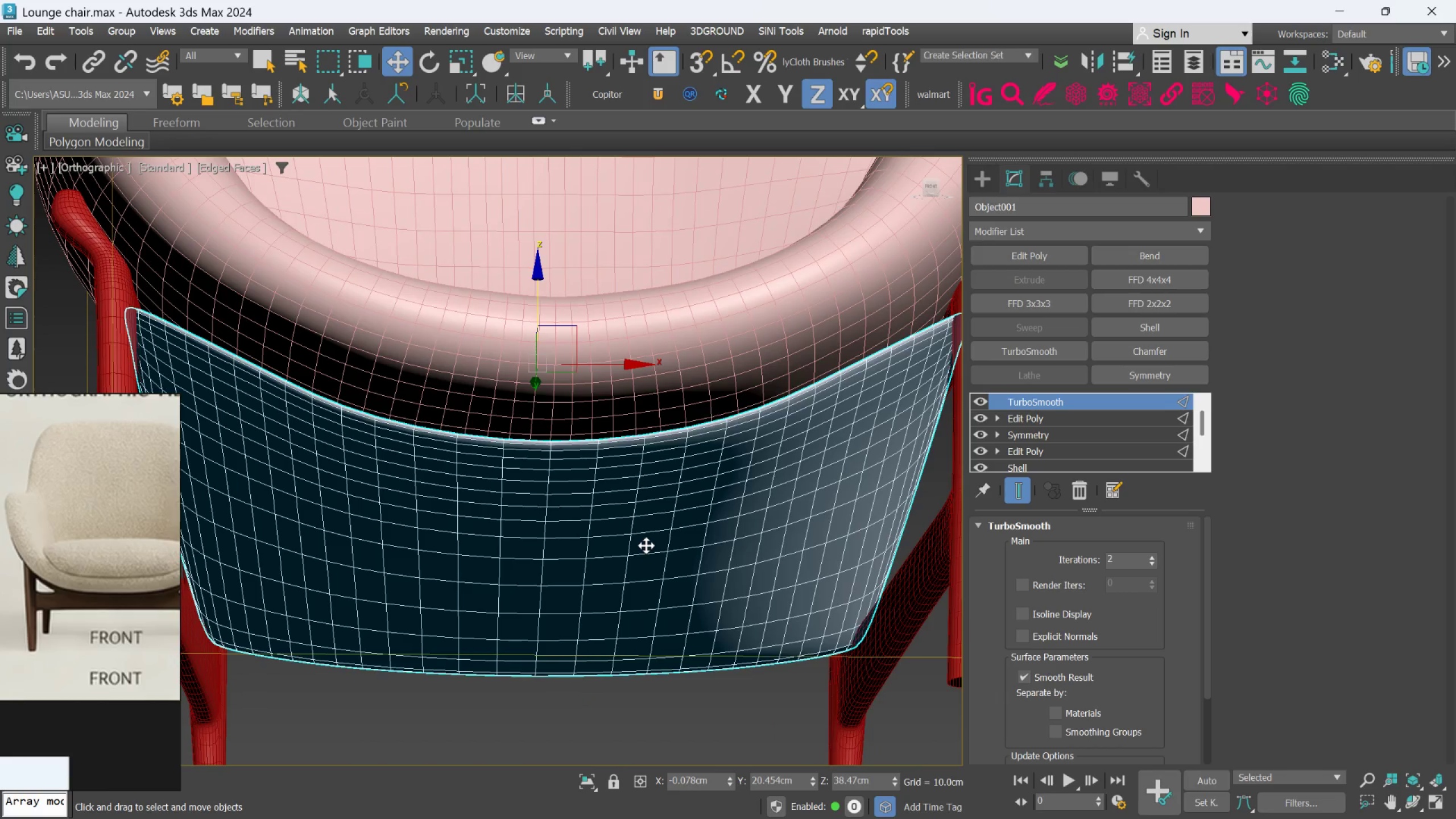 
key(Alt+AltLeft)
 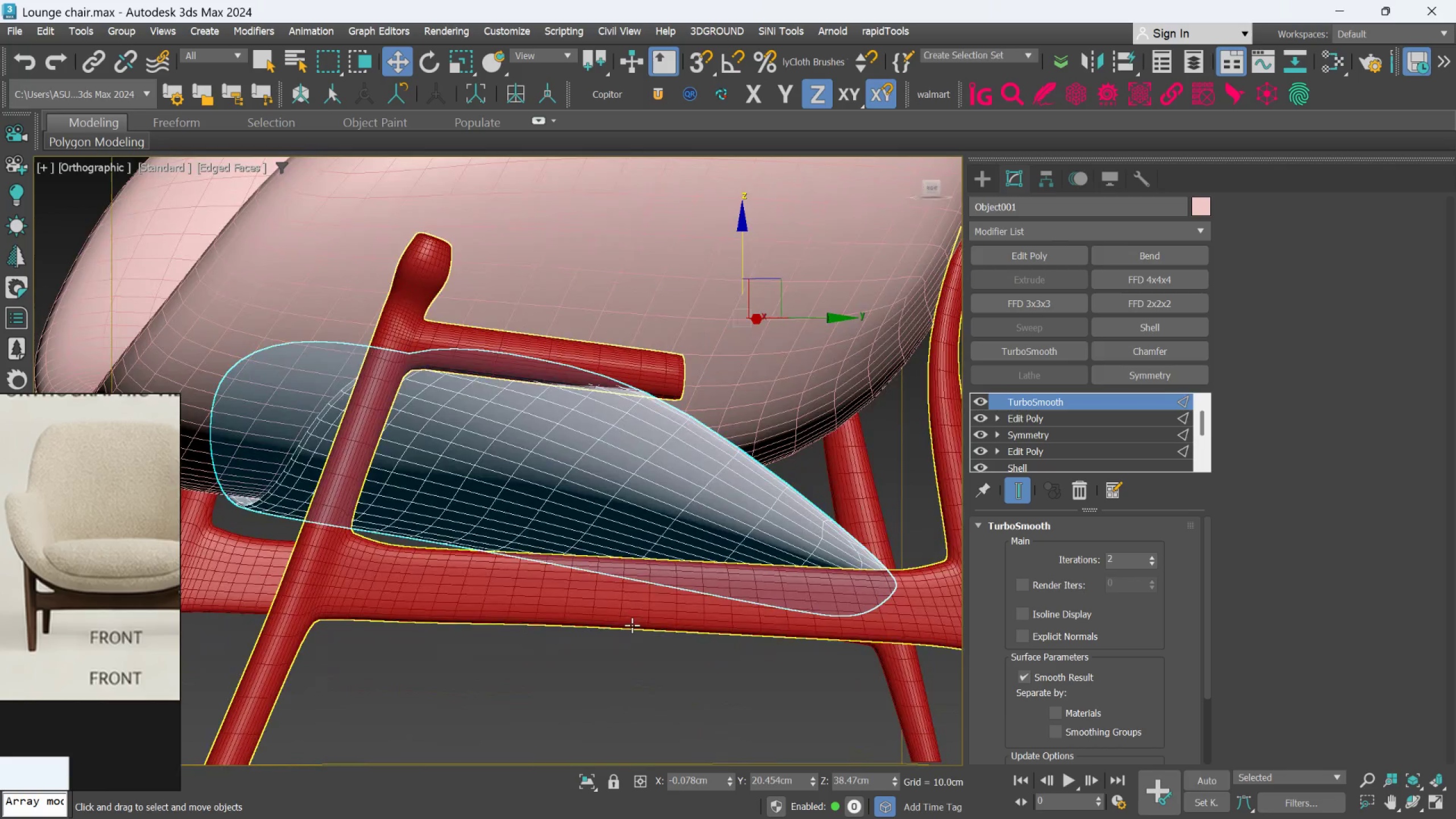 
scroll: coordinate [630, 634], scroll_direction: down, amount: 1.0
 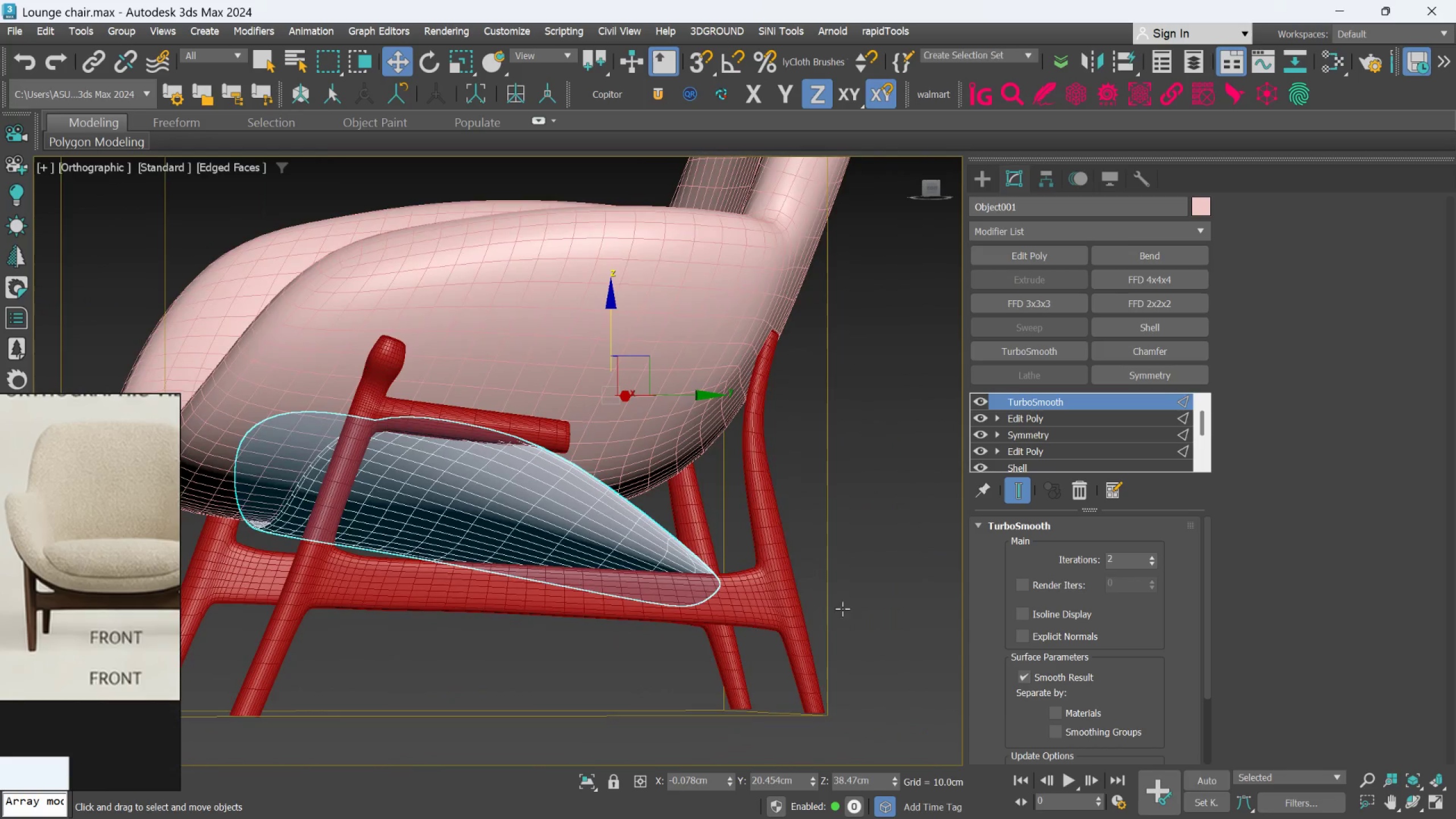 
left_click([932, 571])
 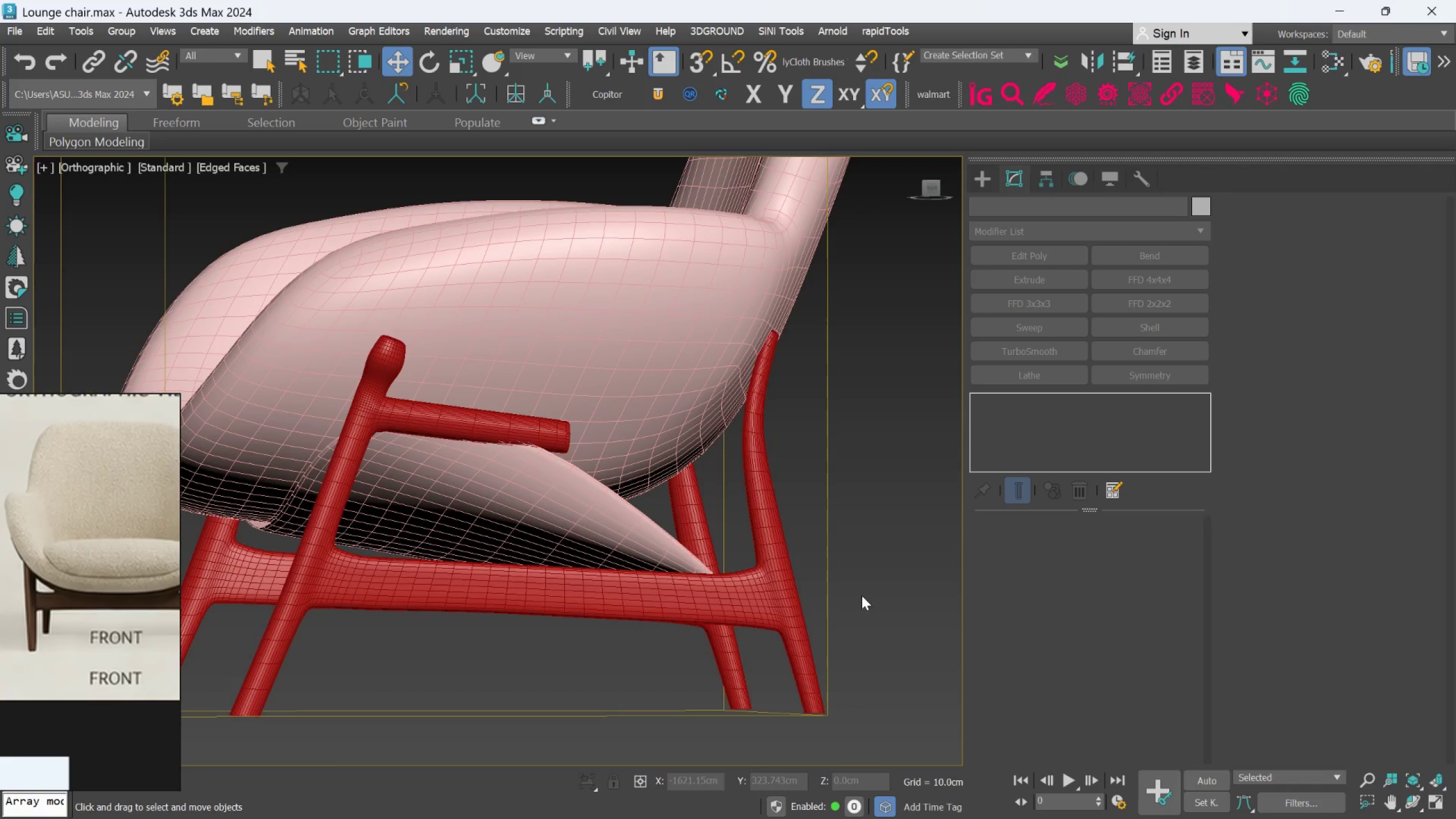 
scroll: coordinate [759, 616], scroll_direction: down, amount: 2.0
 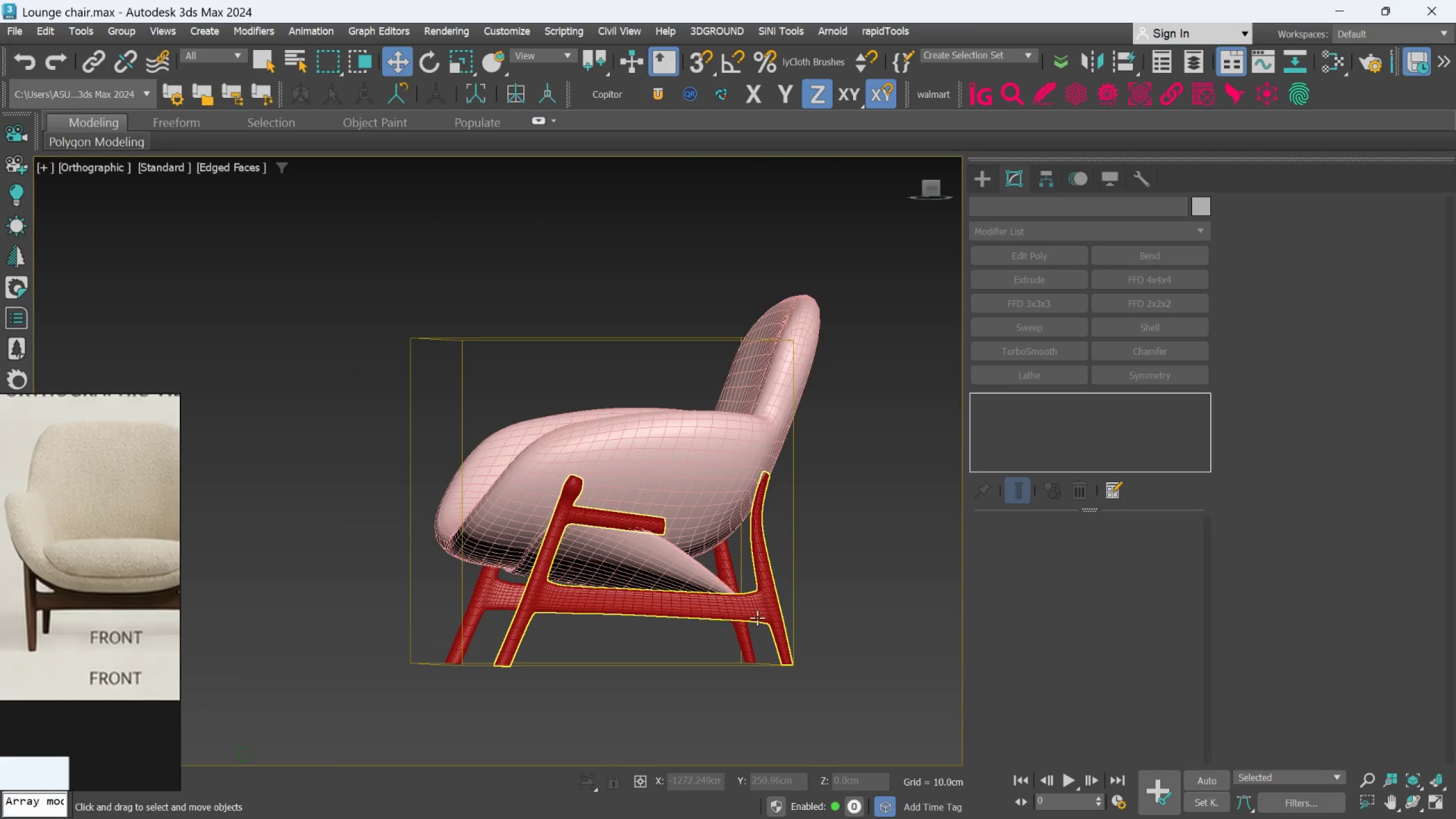 
hold_key(key=AltLeft, duration=0.56)
 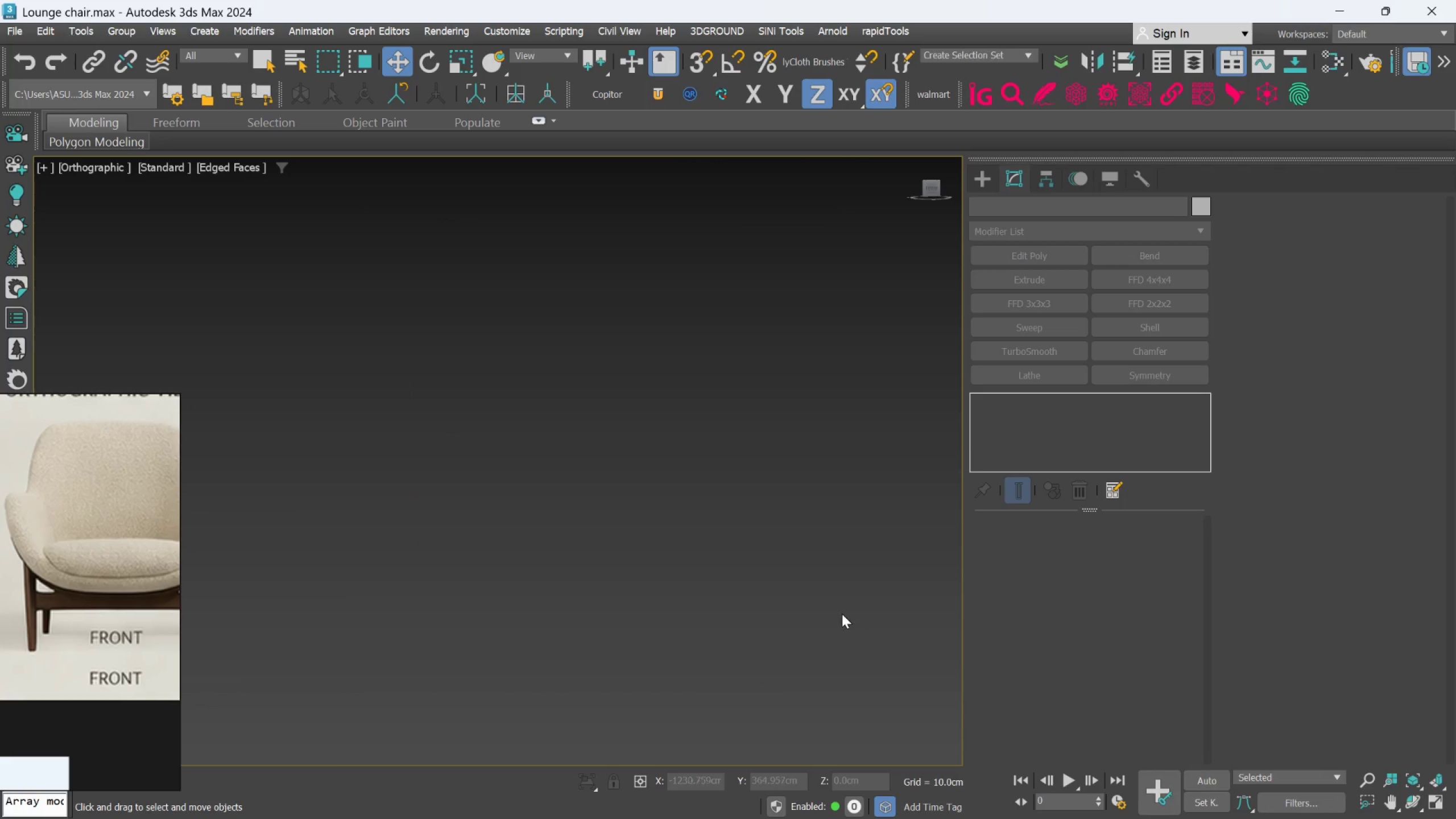 
scroll: coordinate [677, 602], scroll_direction: down, amount: 7.0
 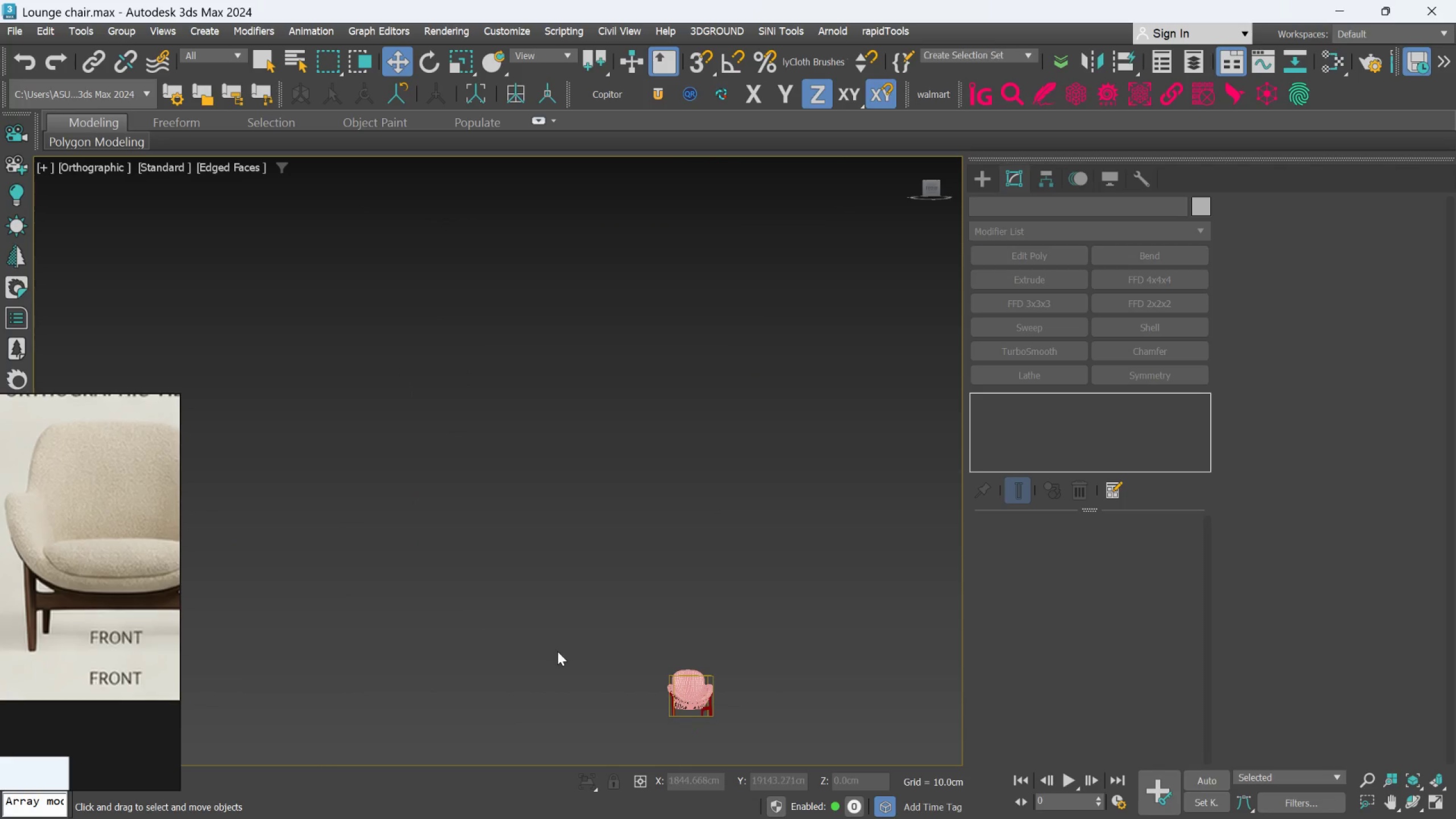 
scroll: coordinate [610, 572], scroll_direction: up, amount: 9.0
 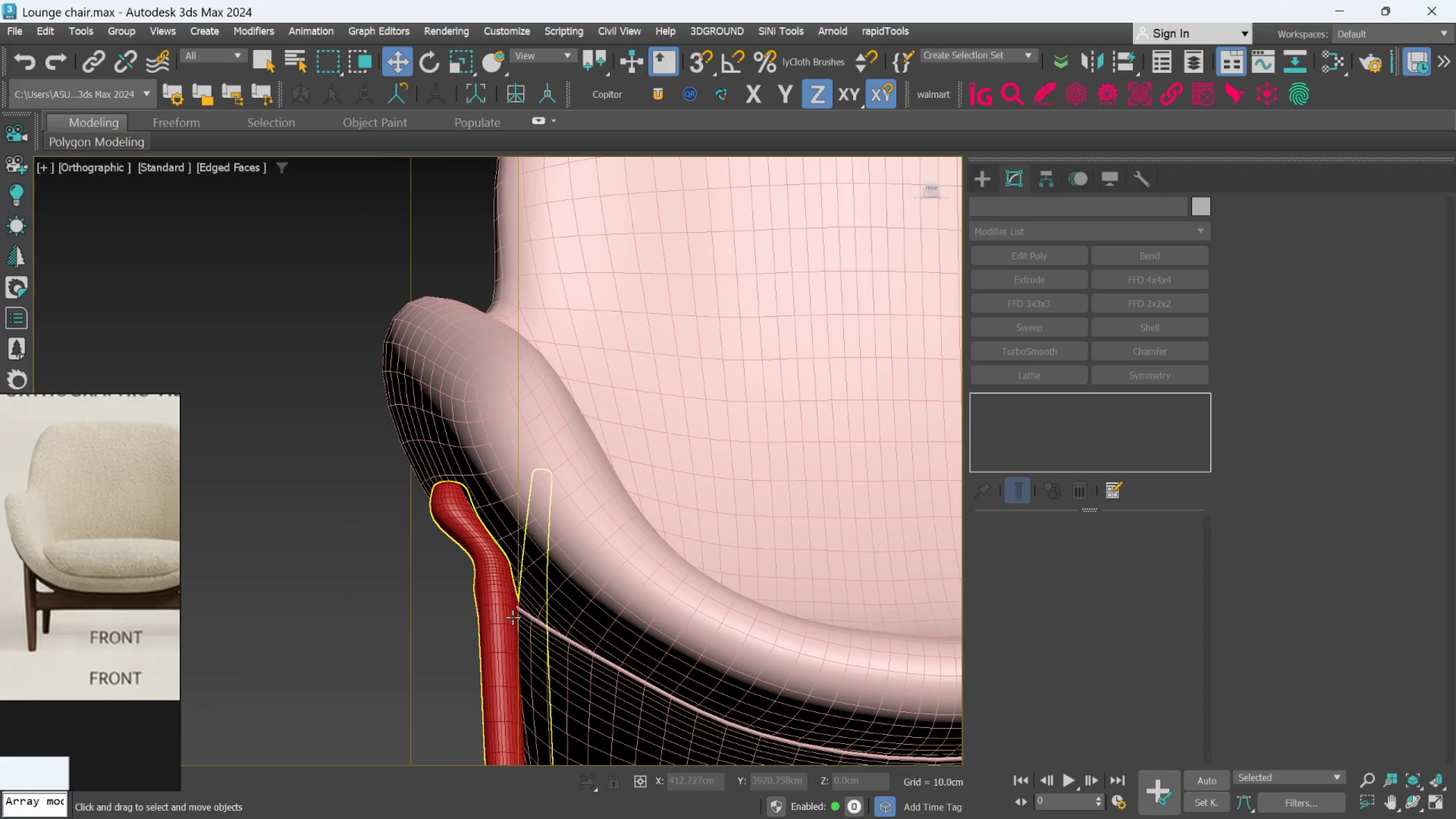 
left_click([512, 617])
 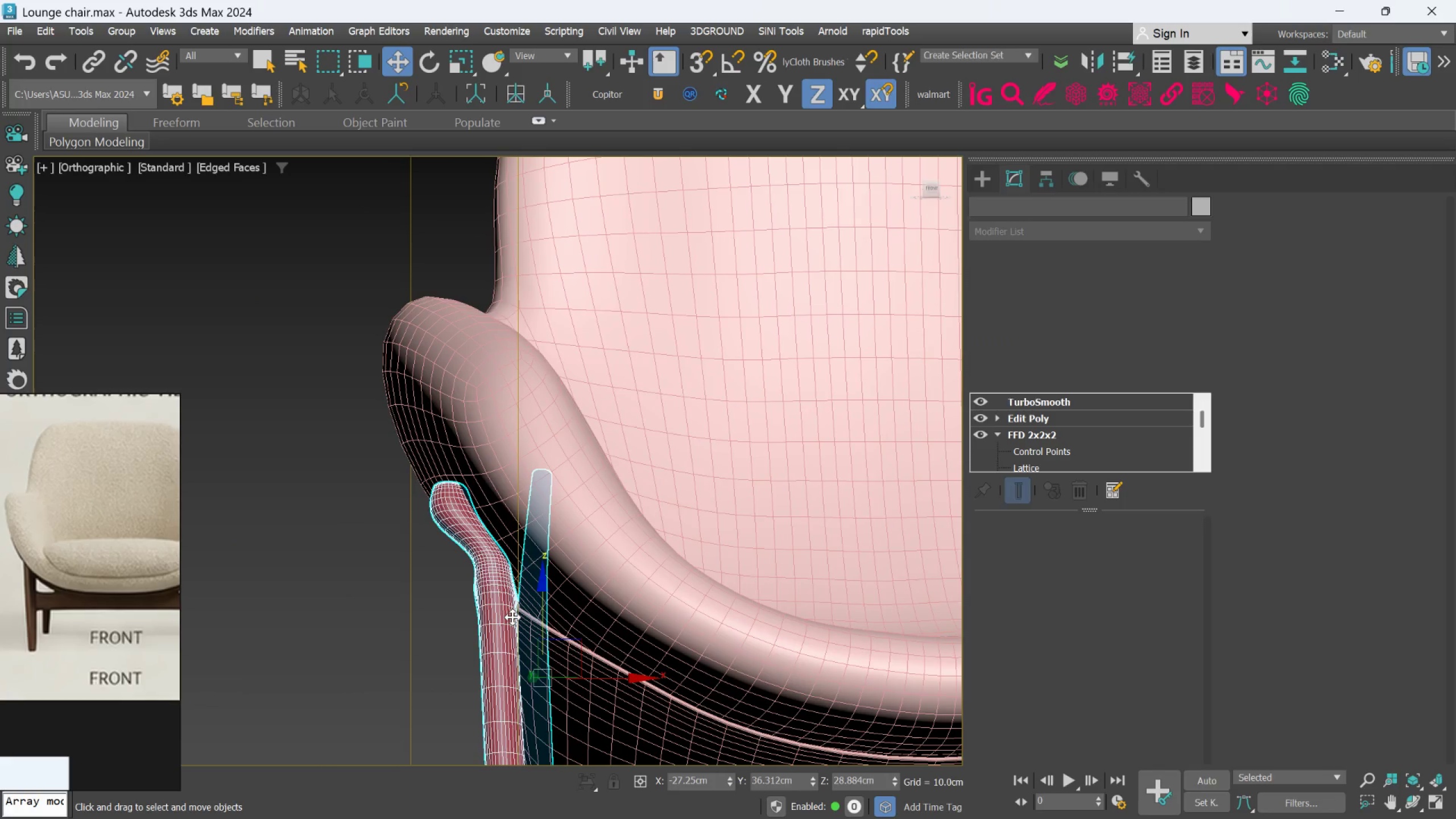 
hold_key(key=AltLeft, duration=1.51)
 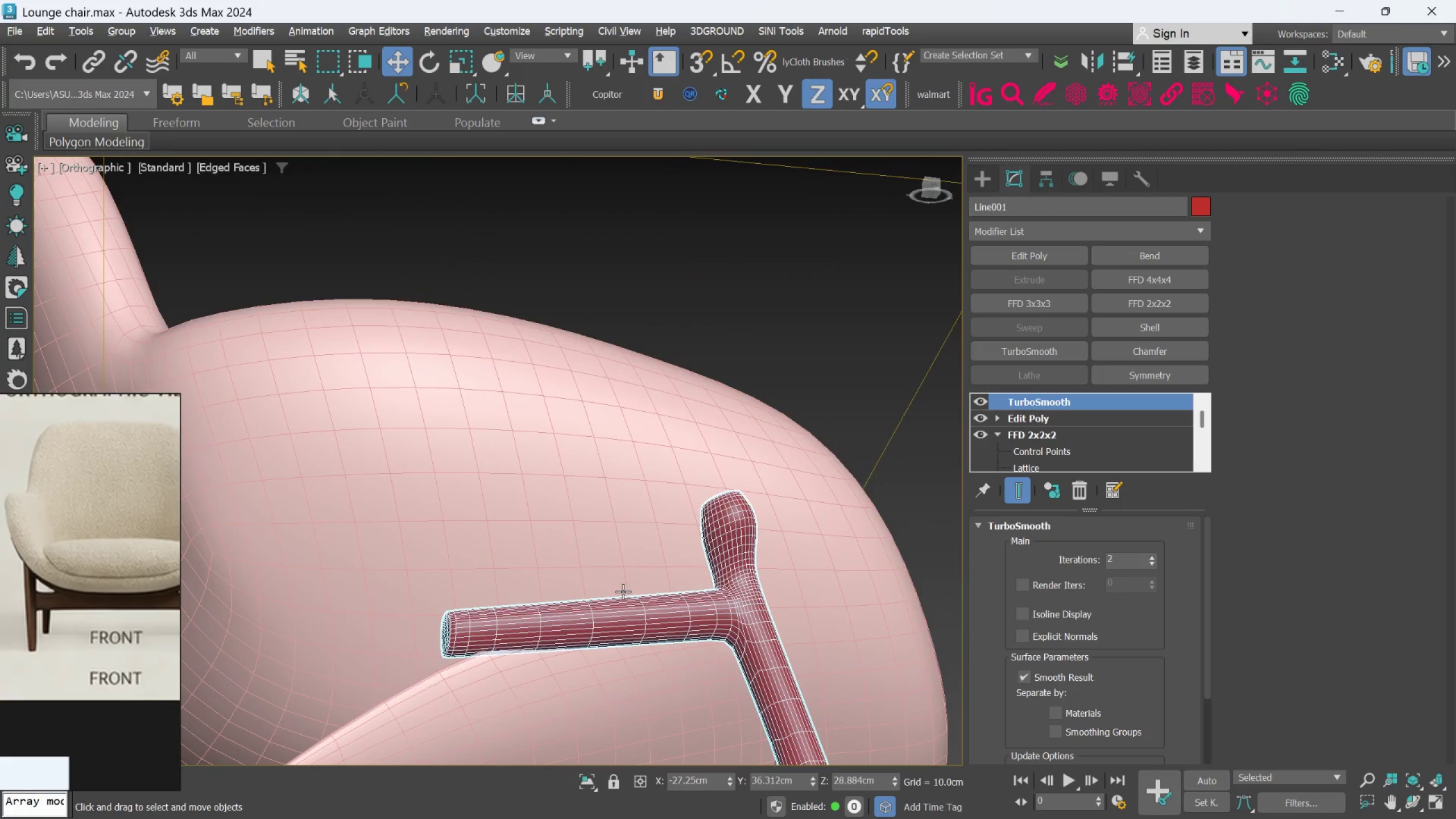 
key(Alt+AltLeft)
 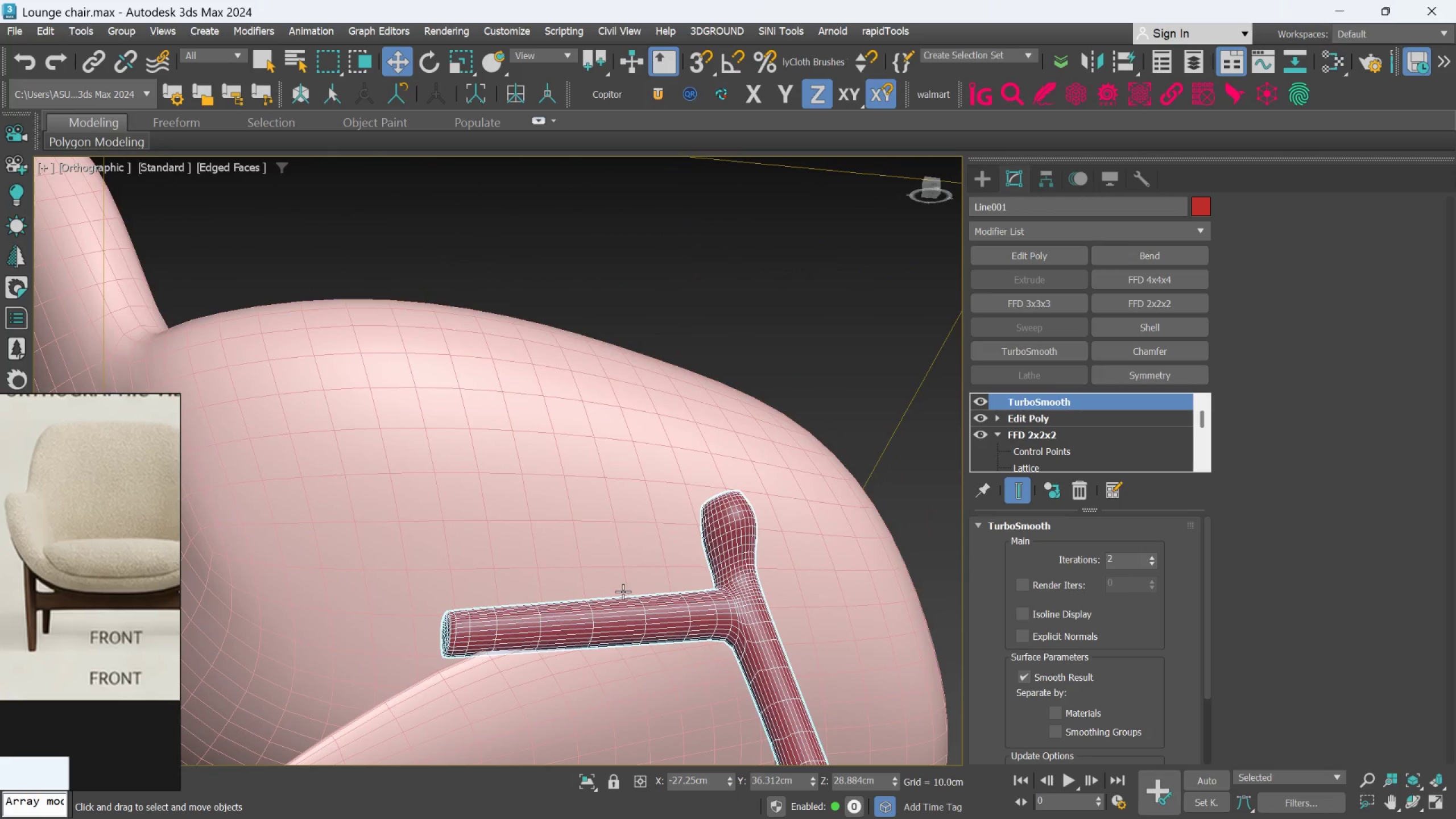 
hold_key(key=AltLeft, duration=0.69)
 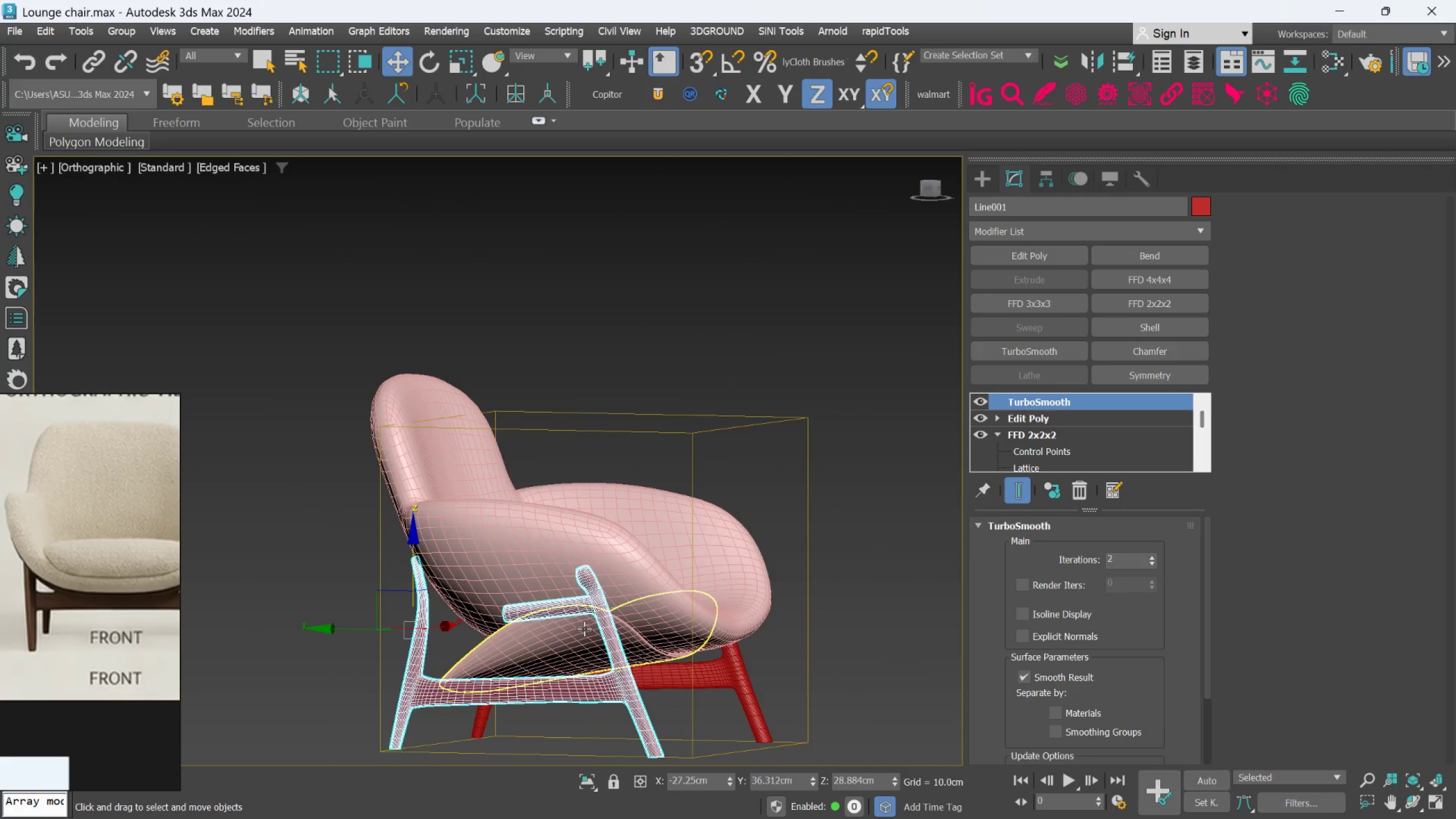 
scroll: coordinate [623, 592], scroll_direction: down, amount: 3.0
 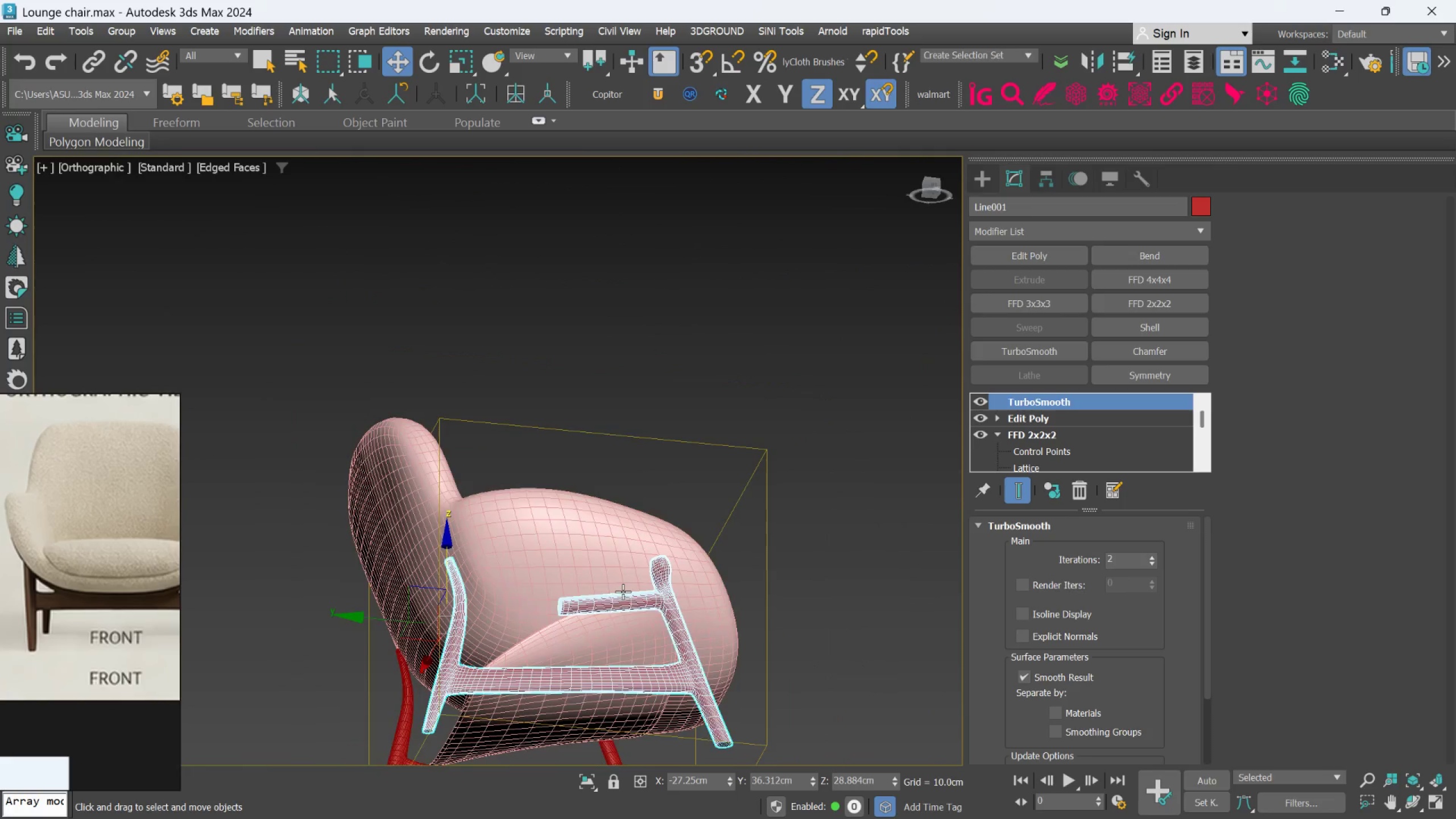 
key(F)
 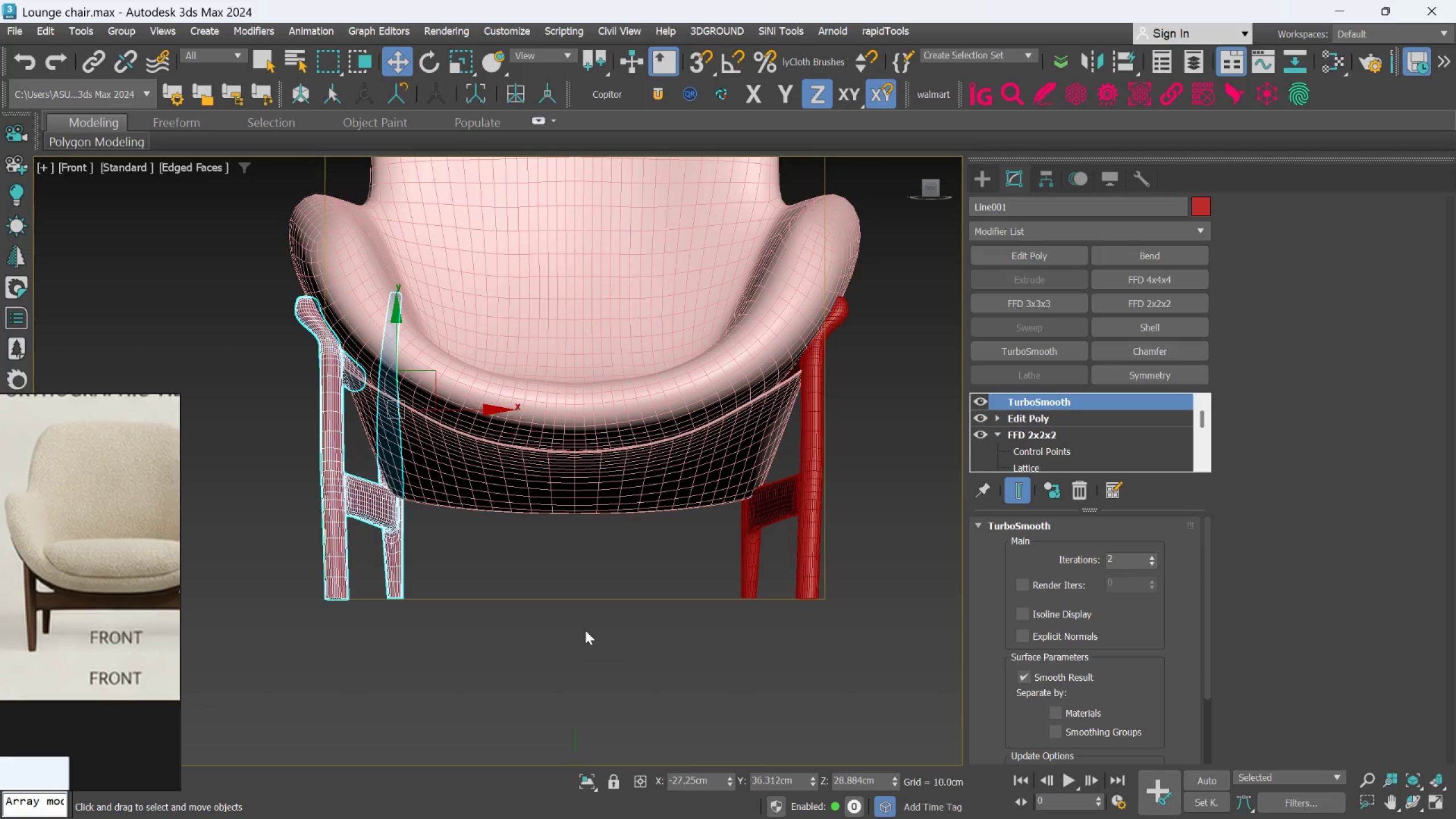 
wait(7.22)
 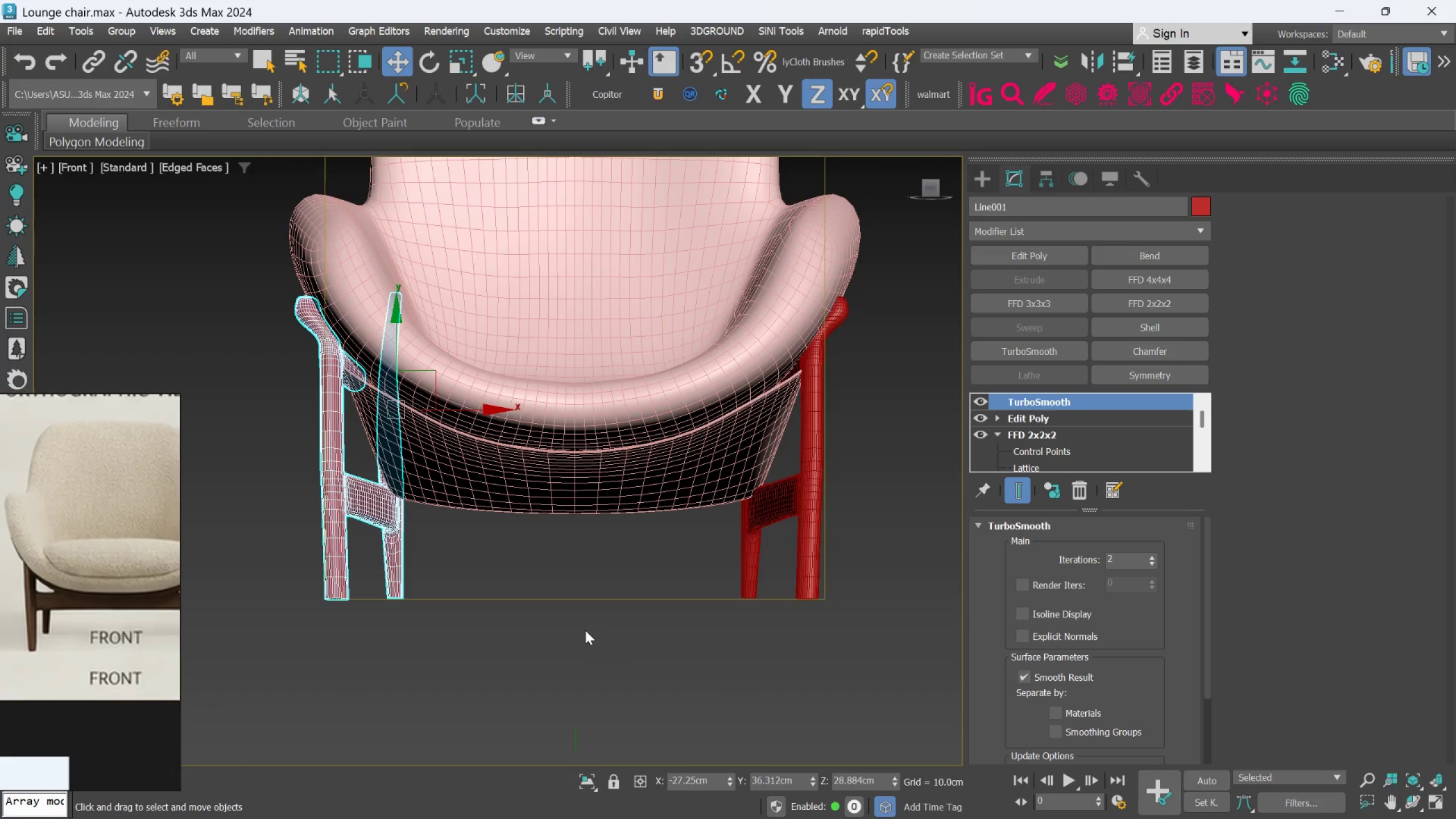 
scroll: coordinate [74, 574], scroll_direction: down, amount: 3.0
 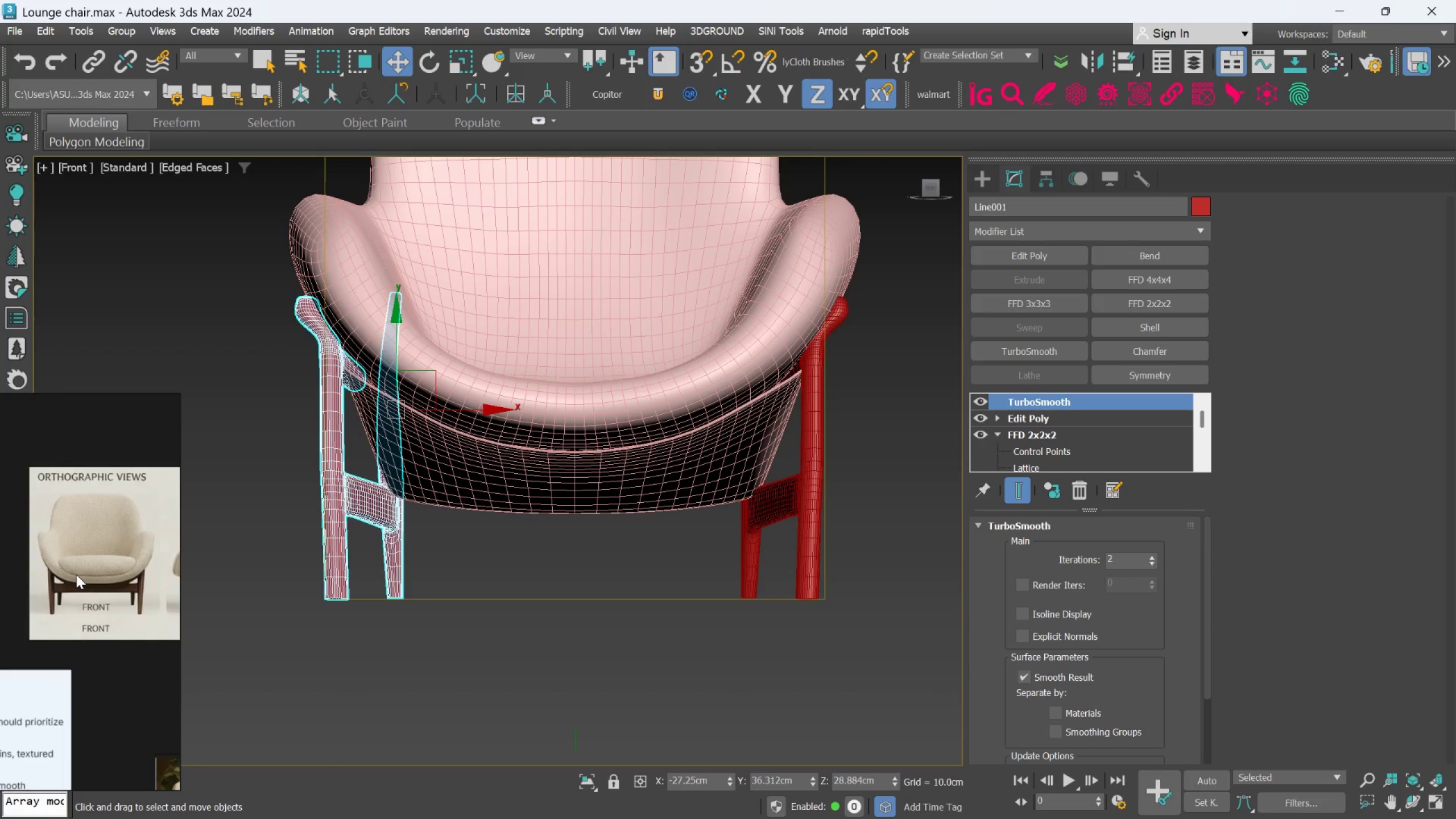 
hold_key(key=AltLeft, duration=0.48)
 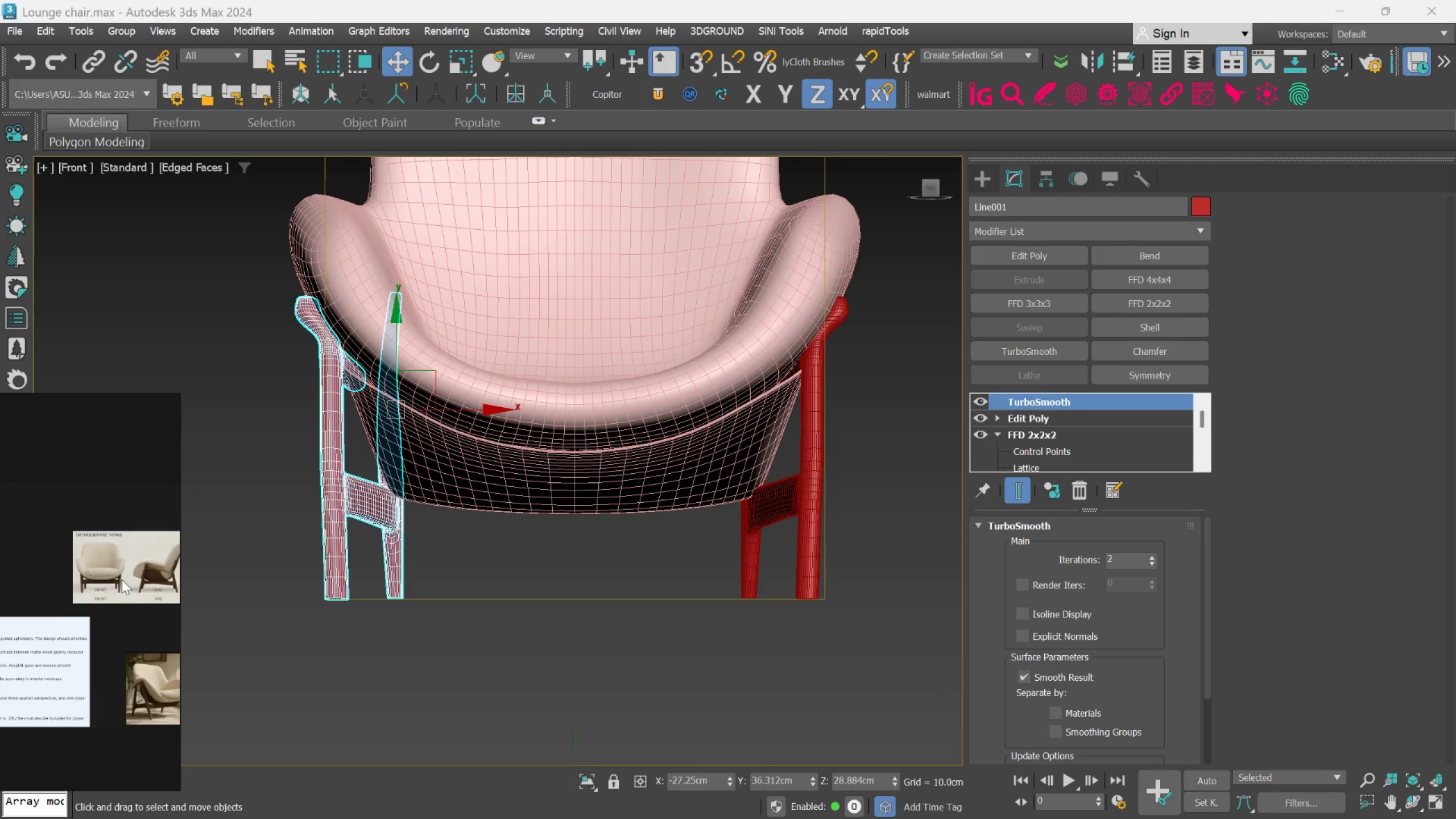 
scroll: coordinate [122, 583], scroll_direction: down, amount: 5.0
 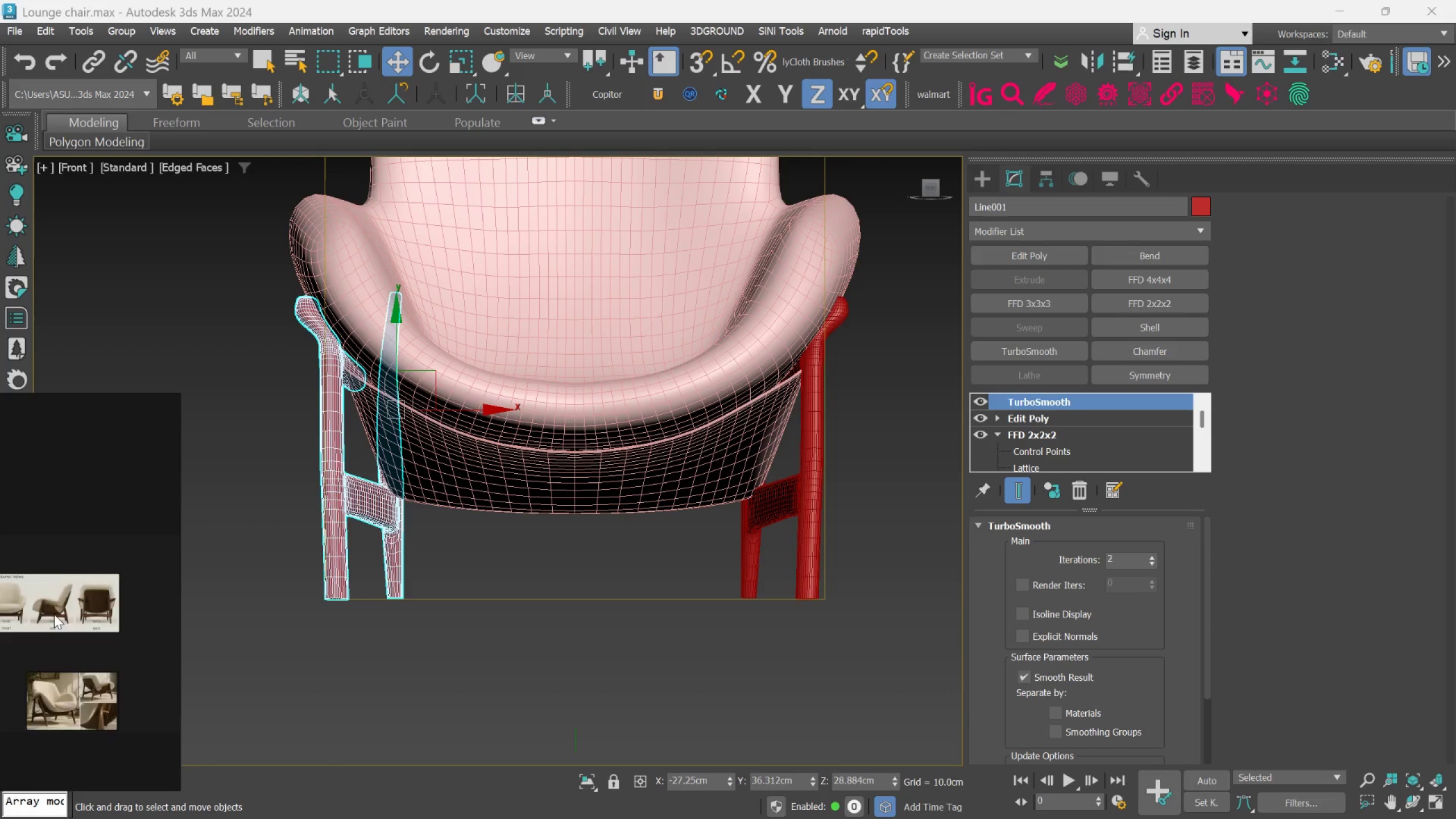 
scroll: coordinate [105, 617], scroll_direction: up, amount: 6.0
 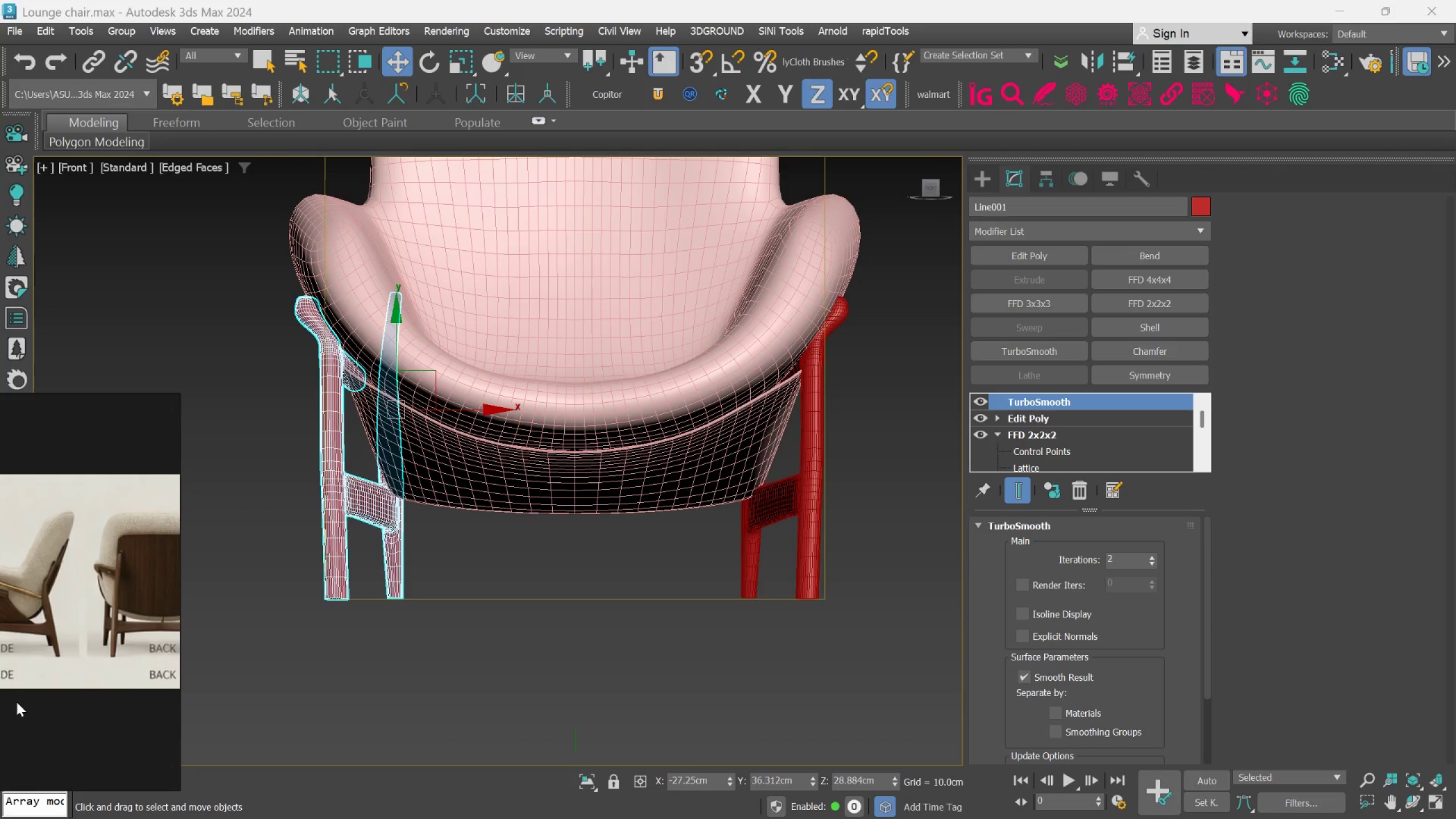 
scroll: coordinate [575, 485], scroll_direction: down, amount: 10.0
 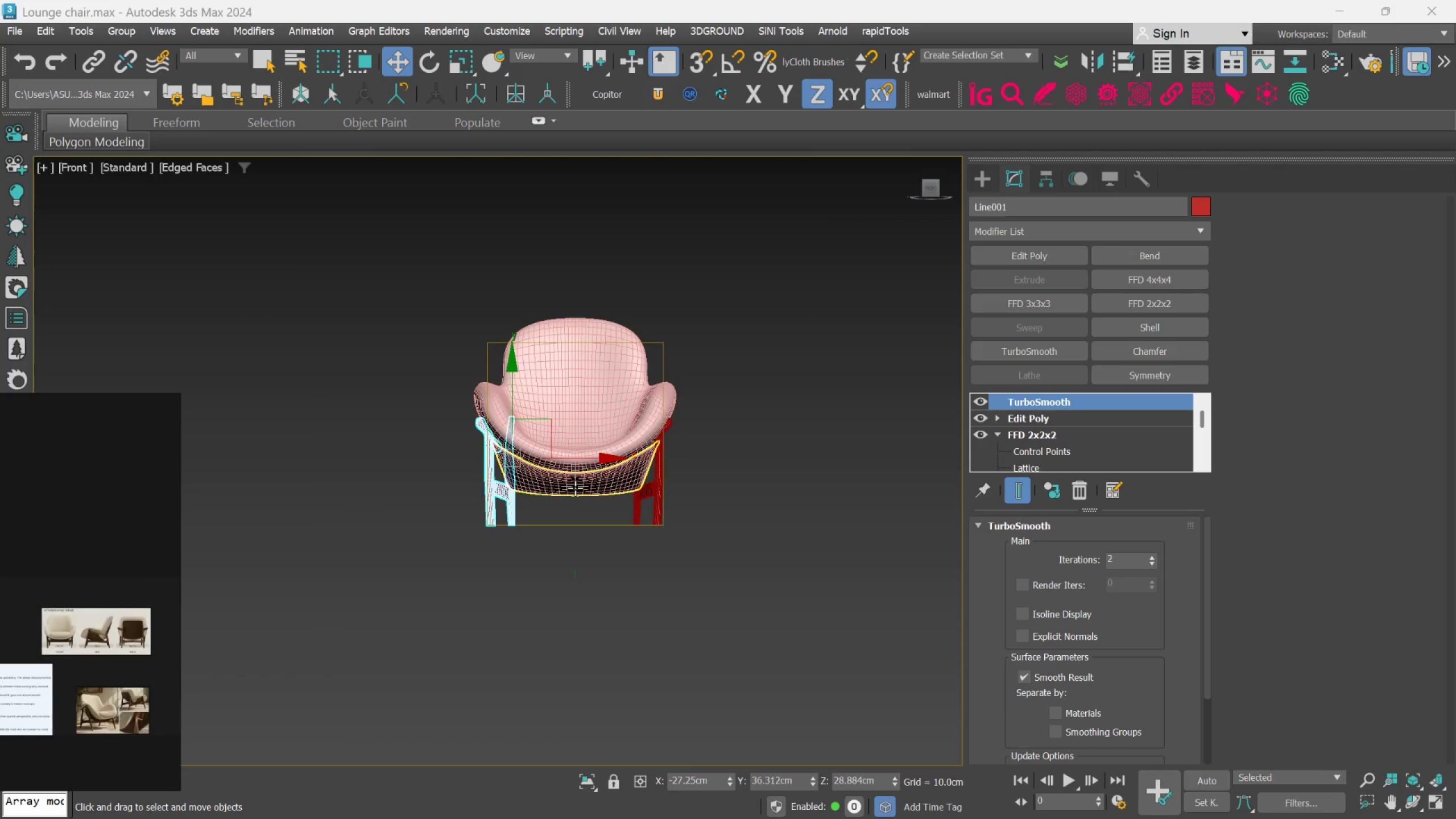 
hold_key(key=AltLeft, duration=0.78)
 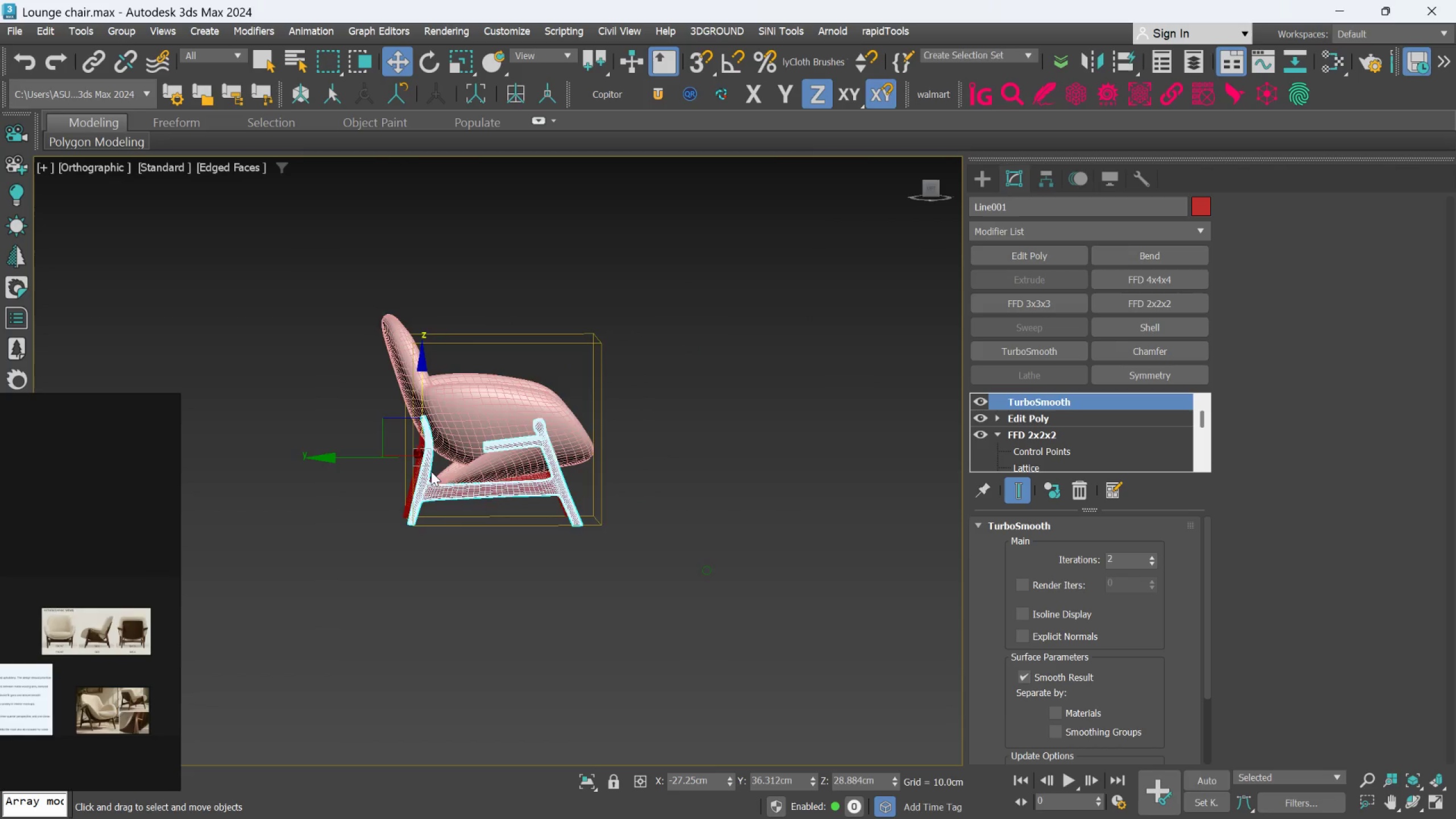 
hold_key(key=AltLeft, duration=1.52)
 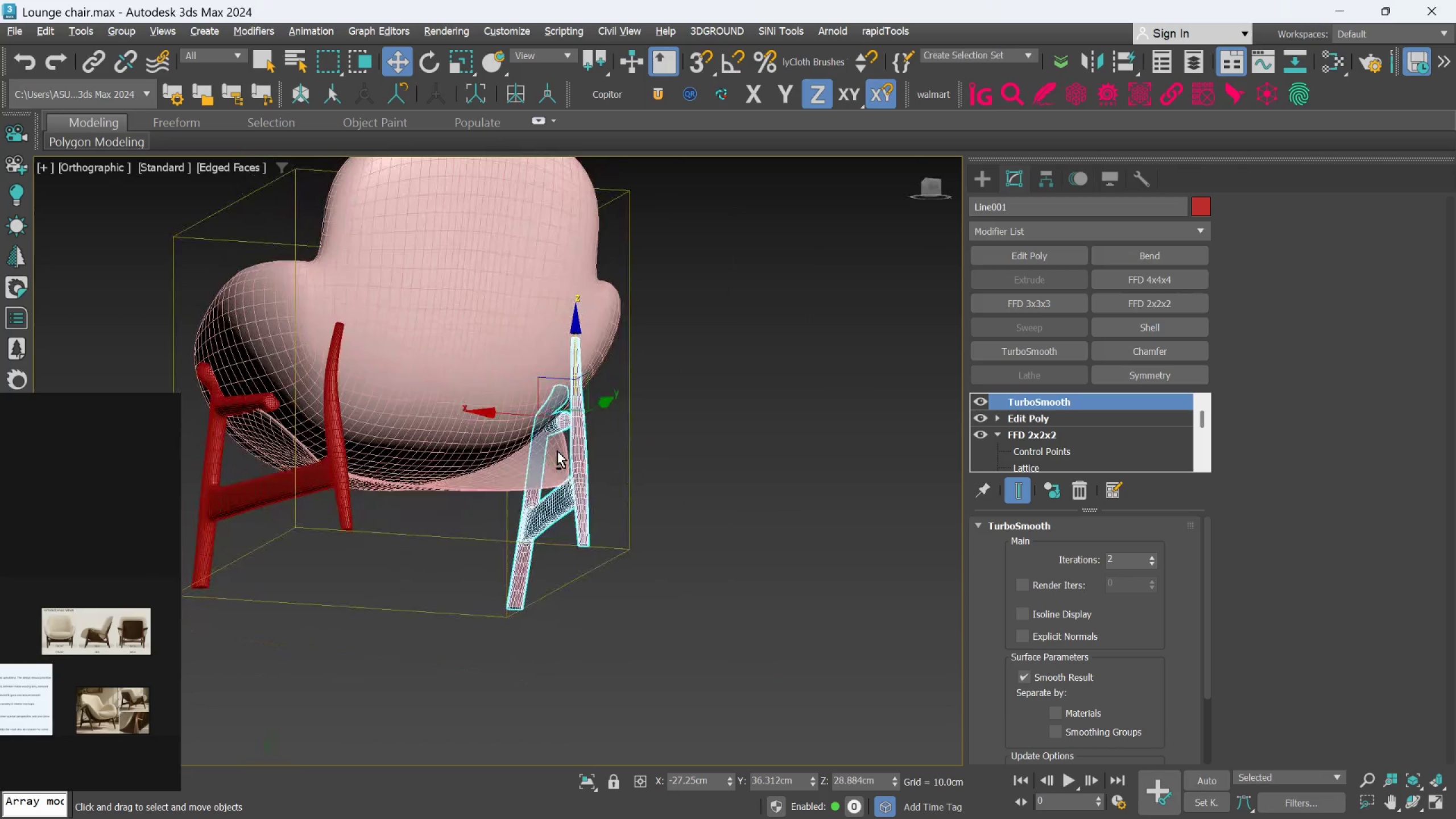 
scroll: coordinate [431, 470], scroll_direction: up, amount: 2.0
 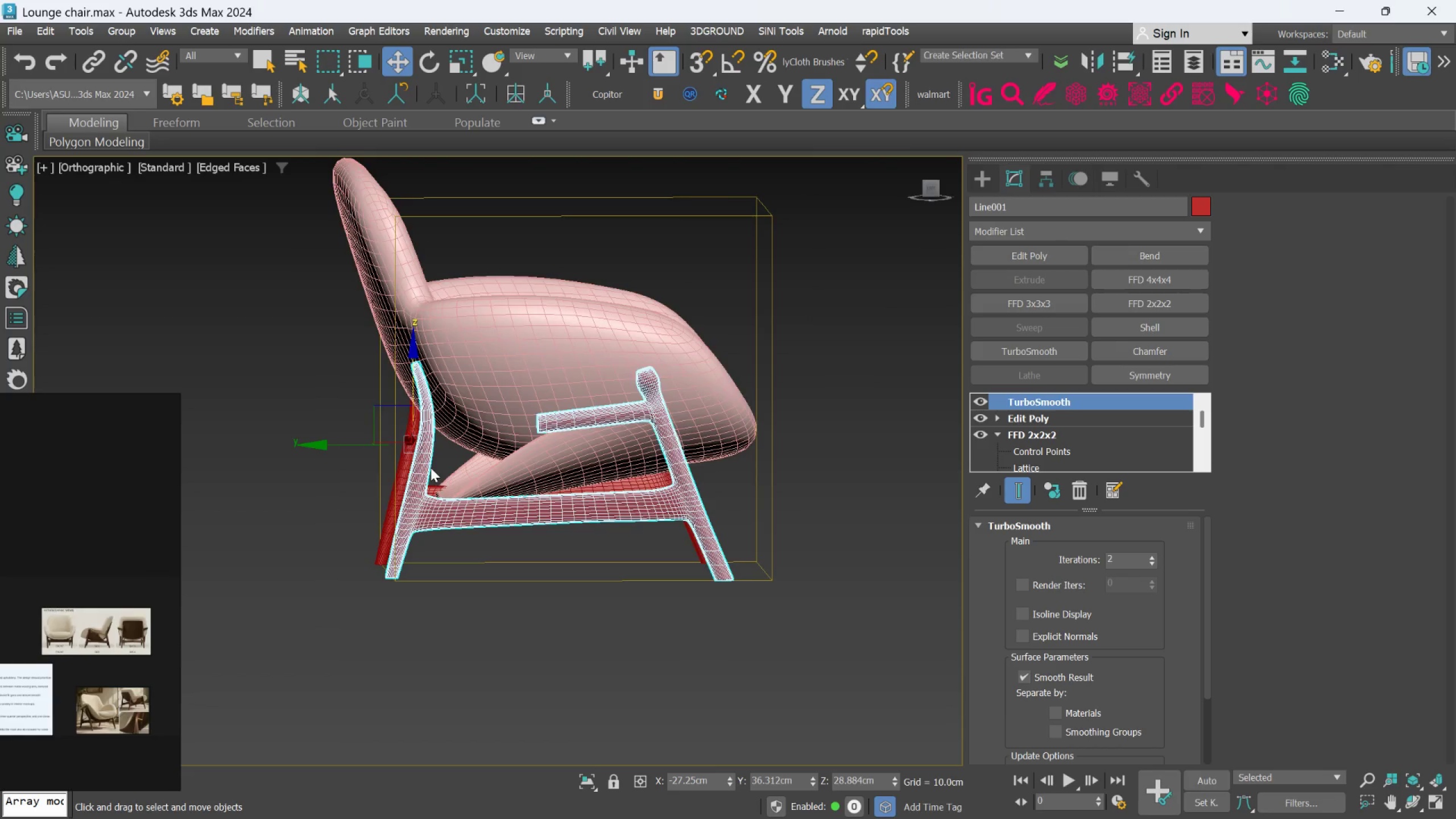 
key(Alt+AltLeft)
 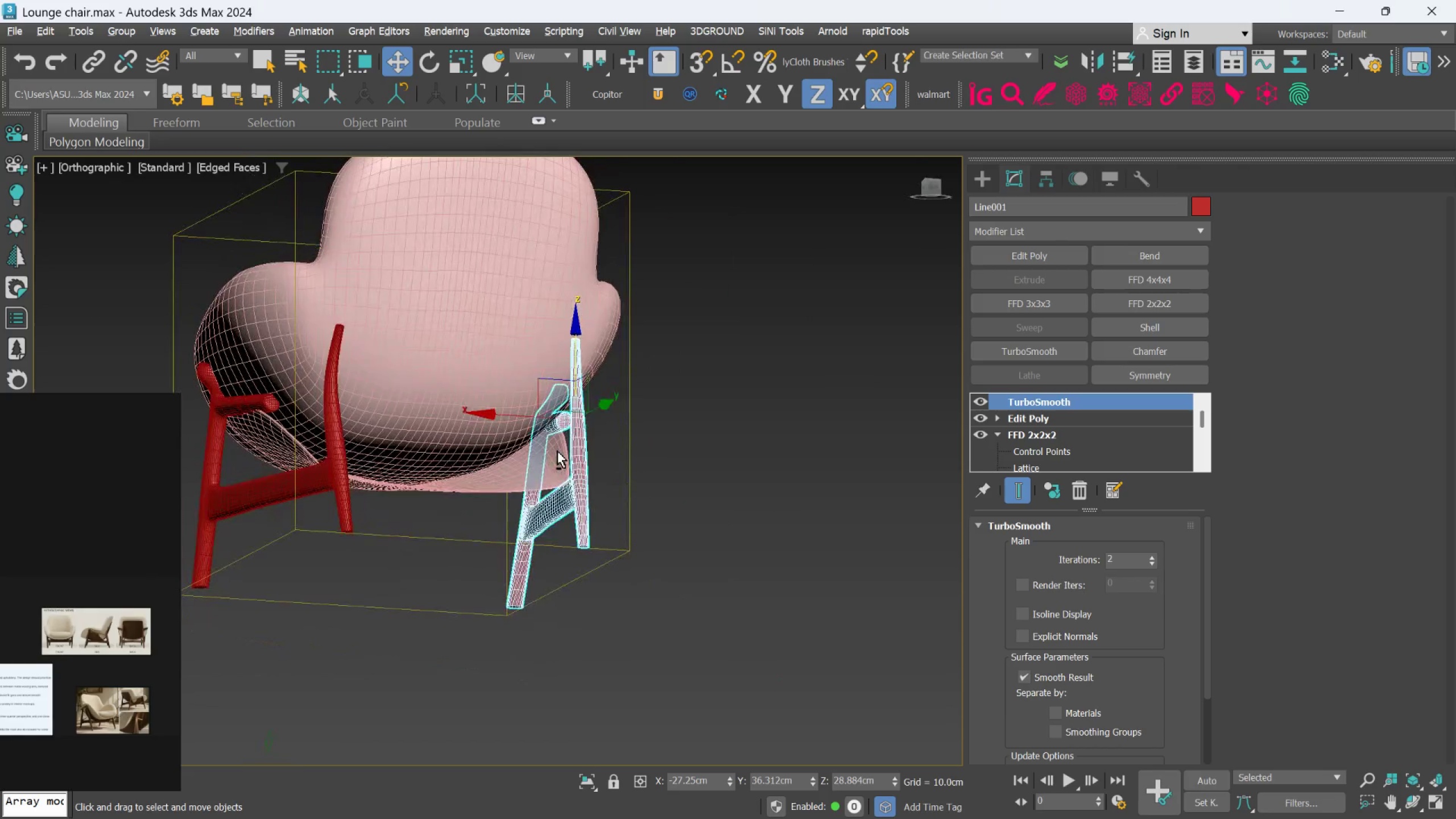 
key(Alt+AltLeft)
 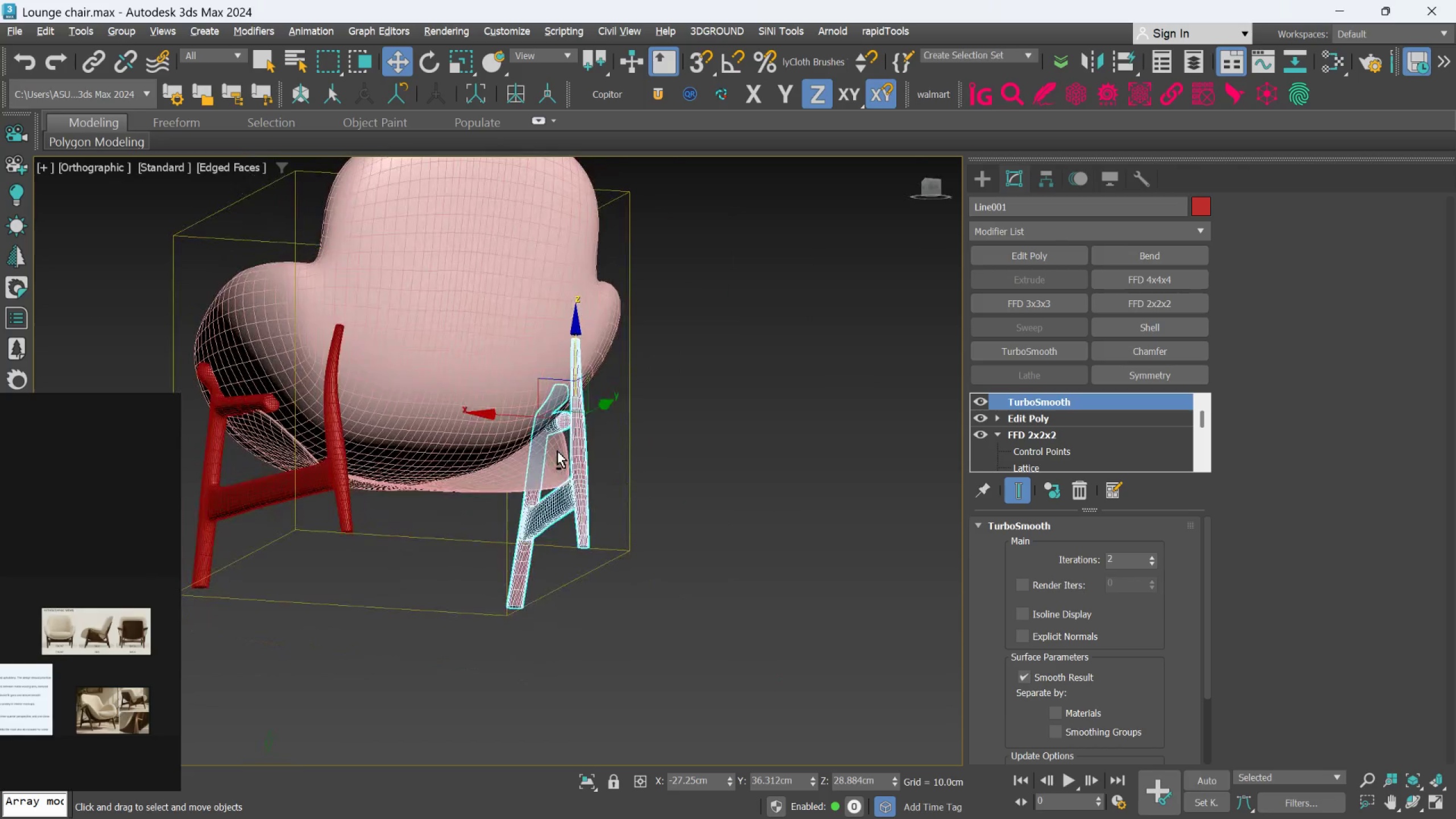 
key(Alt+AltLeft)
 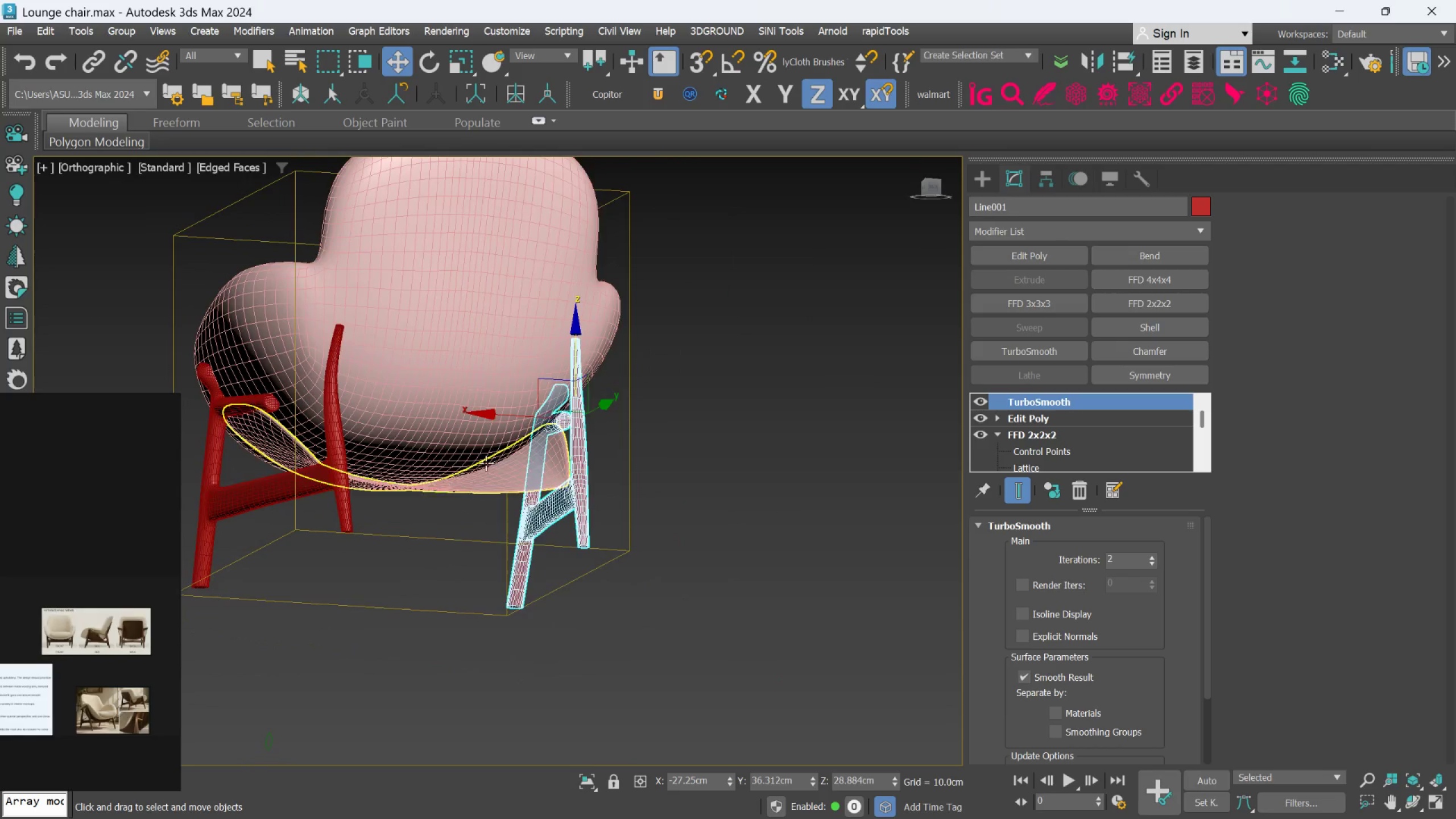 
hold_key(key=AltLeft, duration=1.31)
 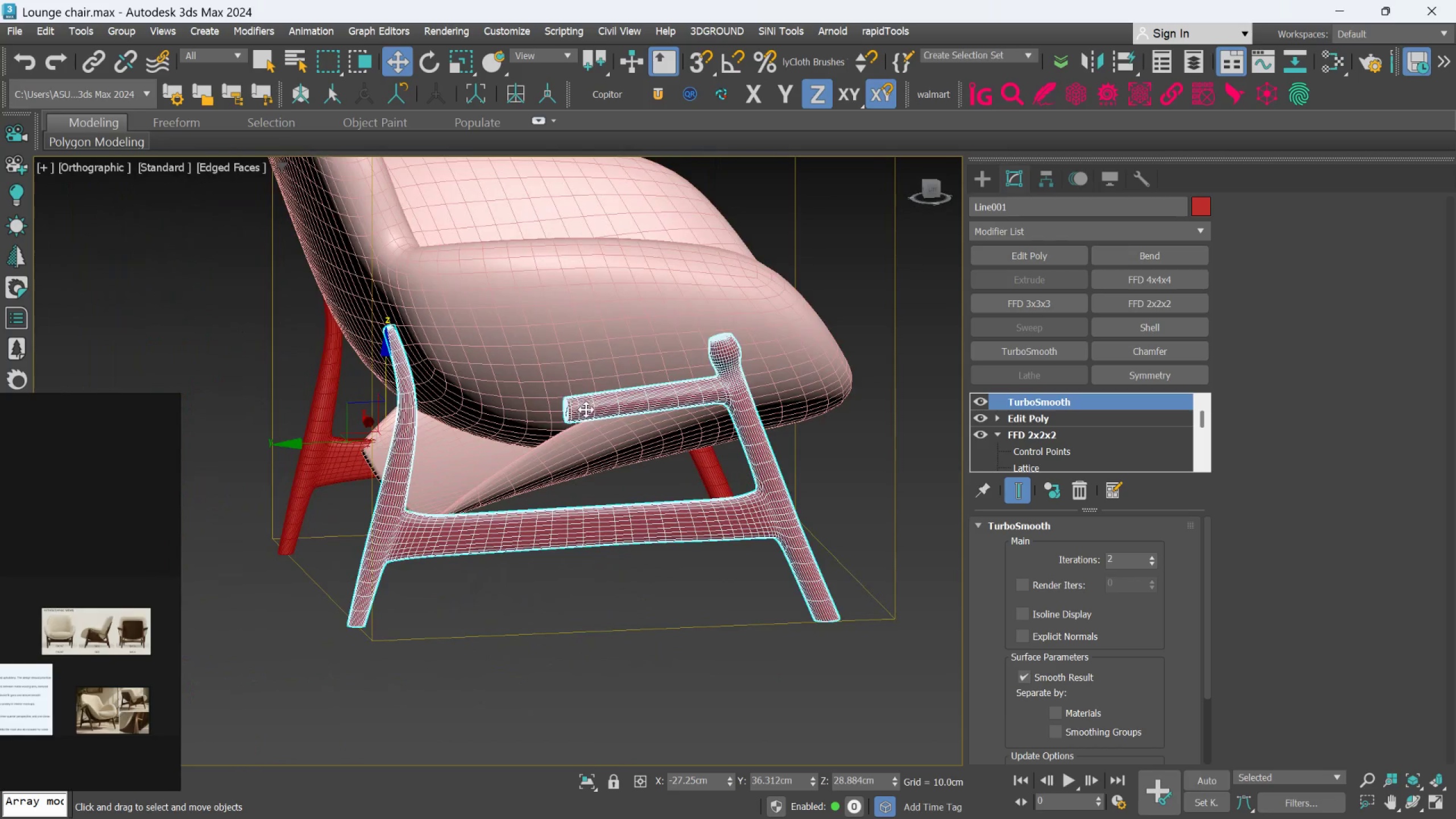 
scroll: coordinate [470, 460], scroll_direction: up, amount: 1.0
 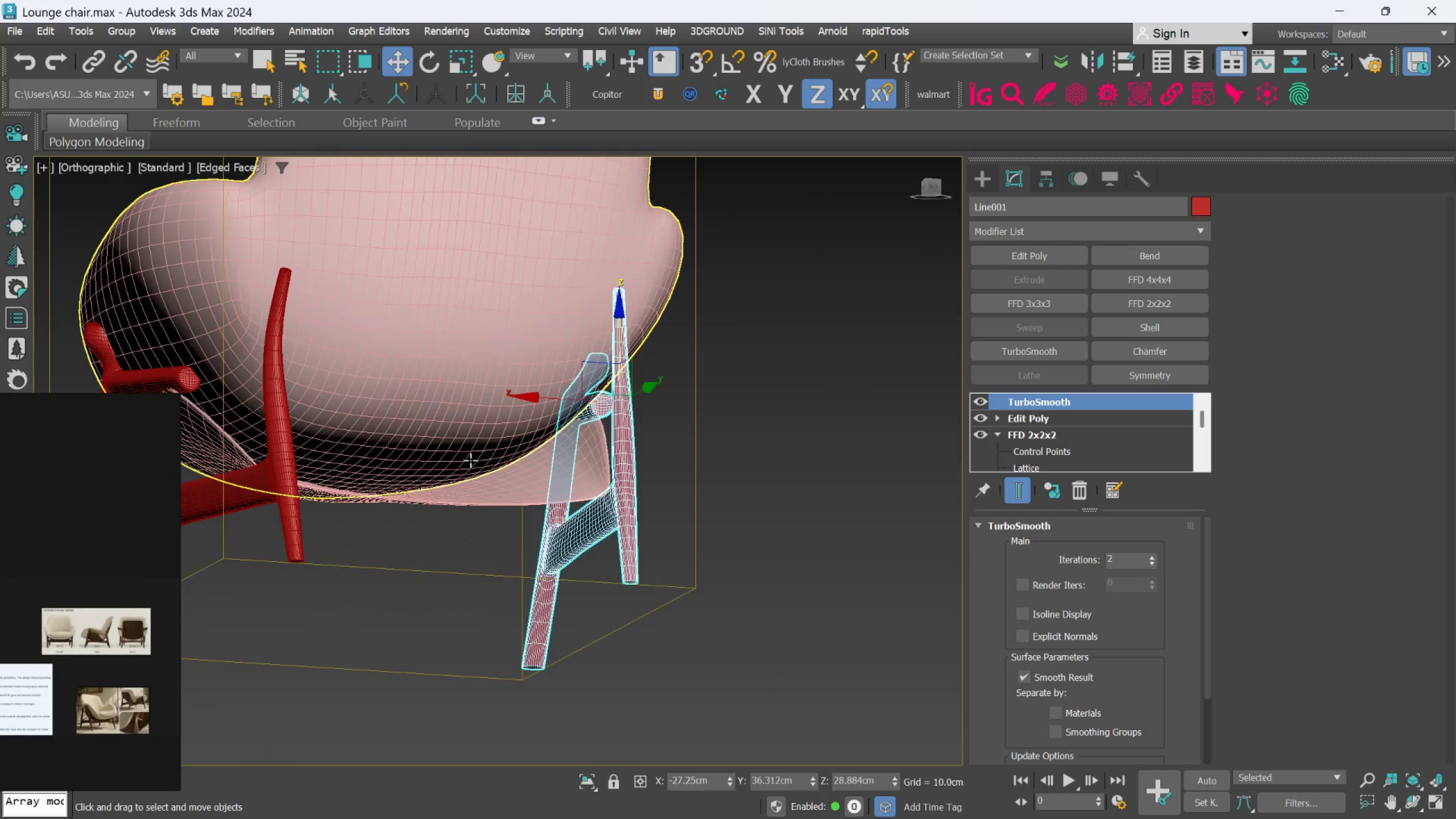 
hold_key(key=AltLeft, duration=0.45)
 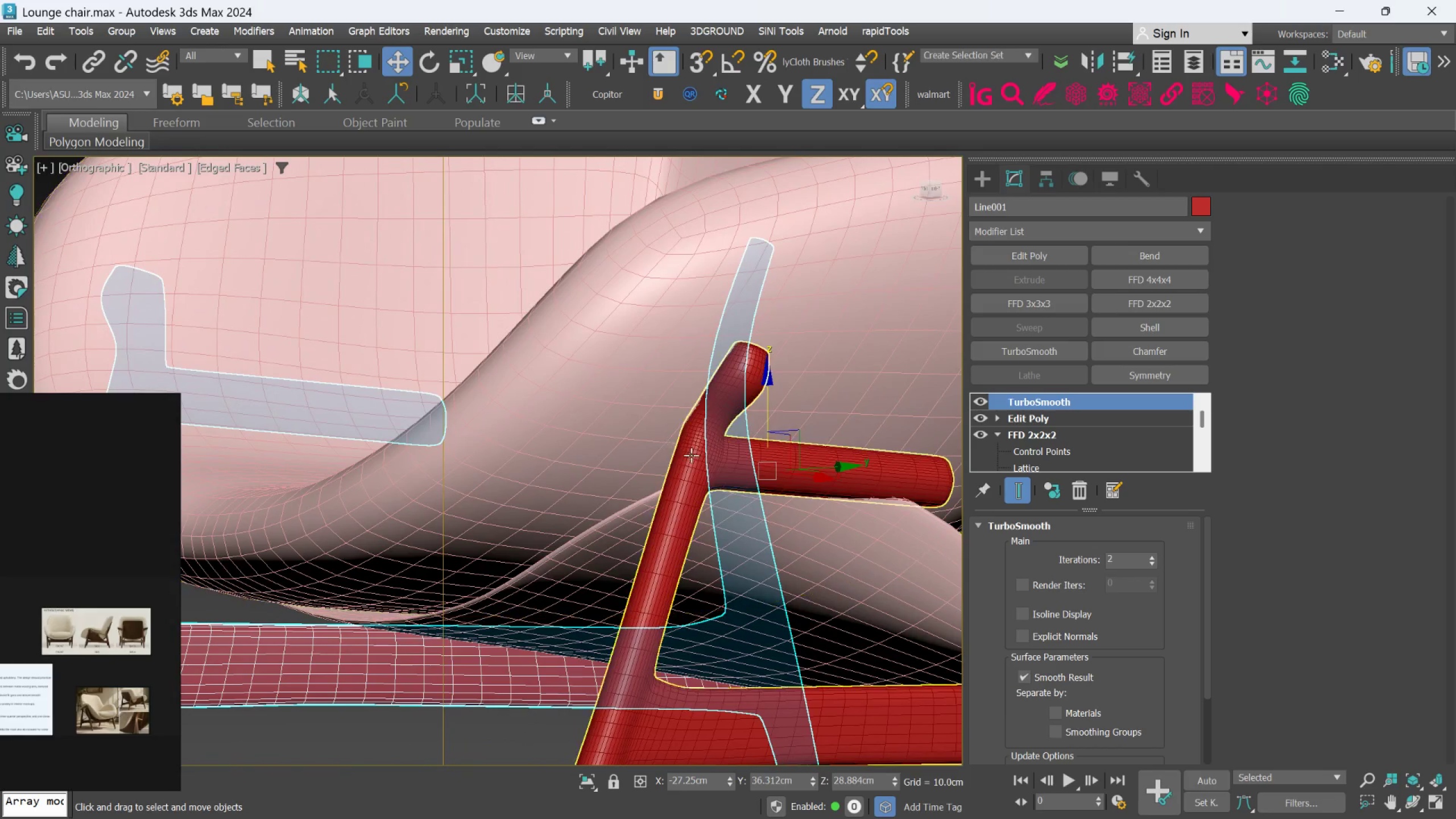 
scroll: coordinate [590, 408], scroll_direction: up, amount: 2.0
 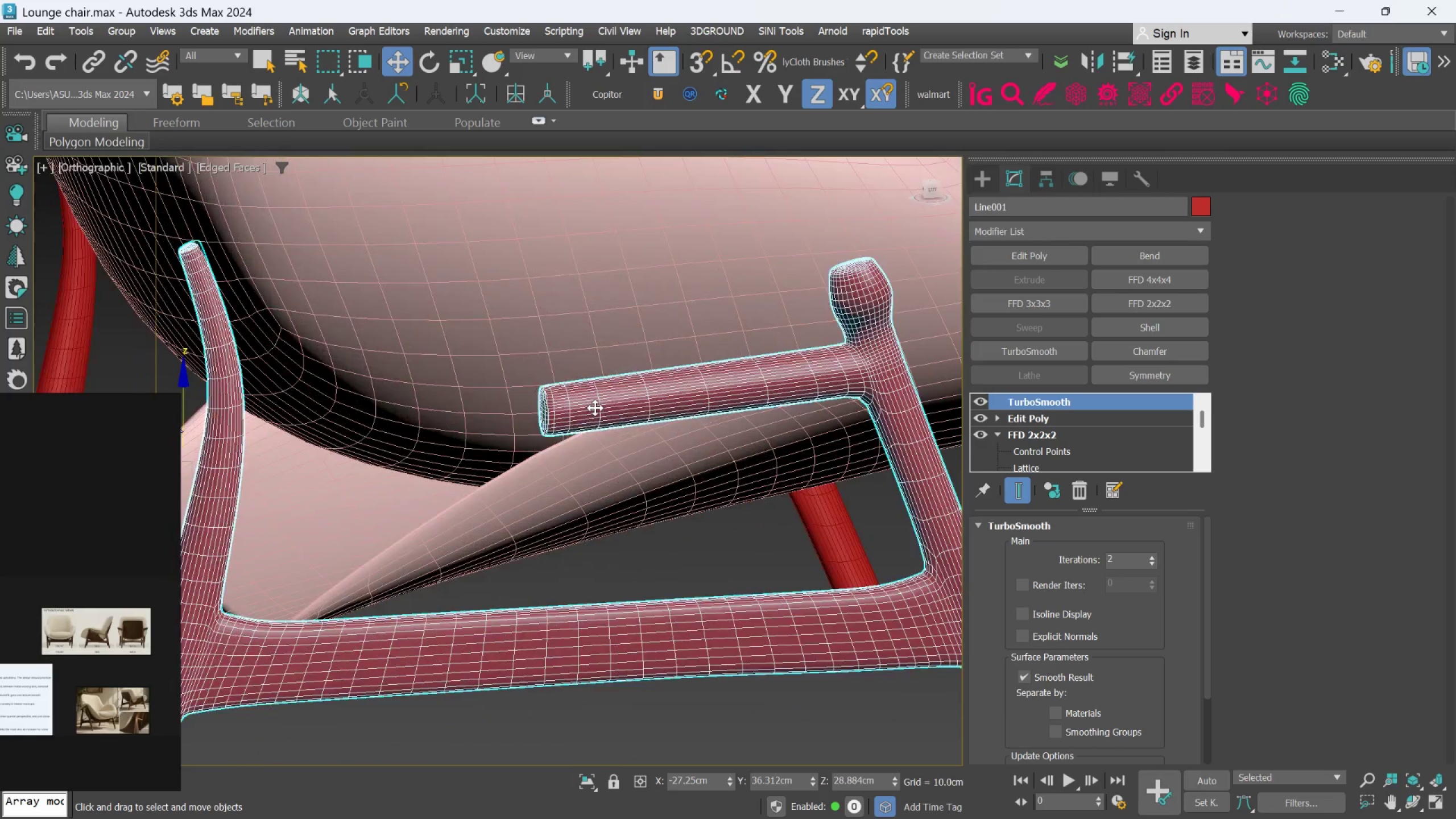 
key(F)
 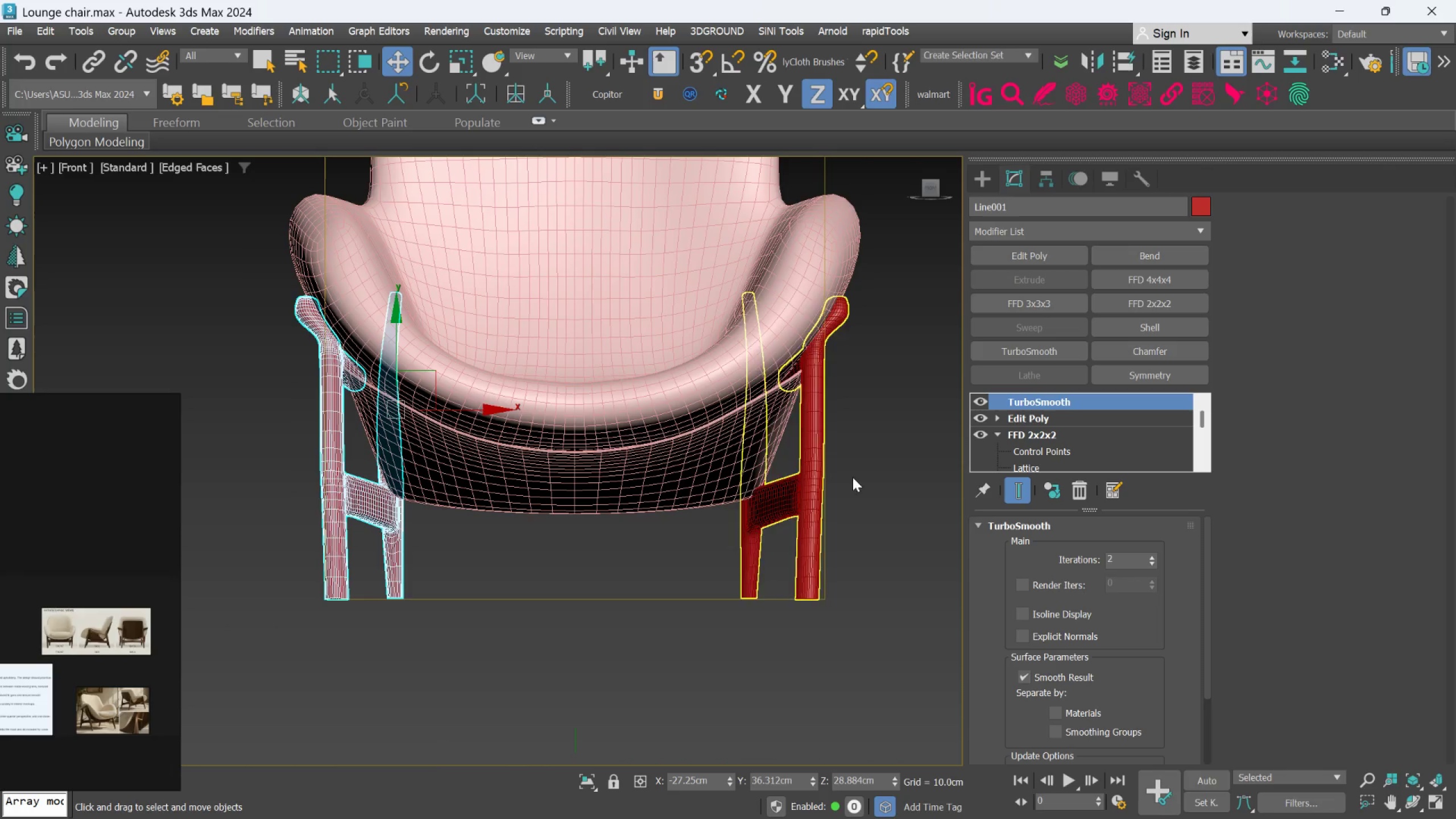 
left_click([855, 468])
 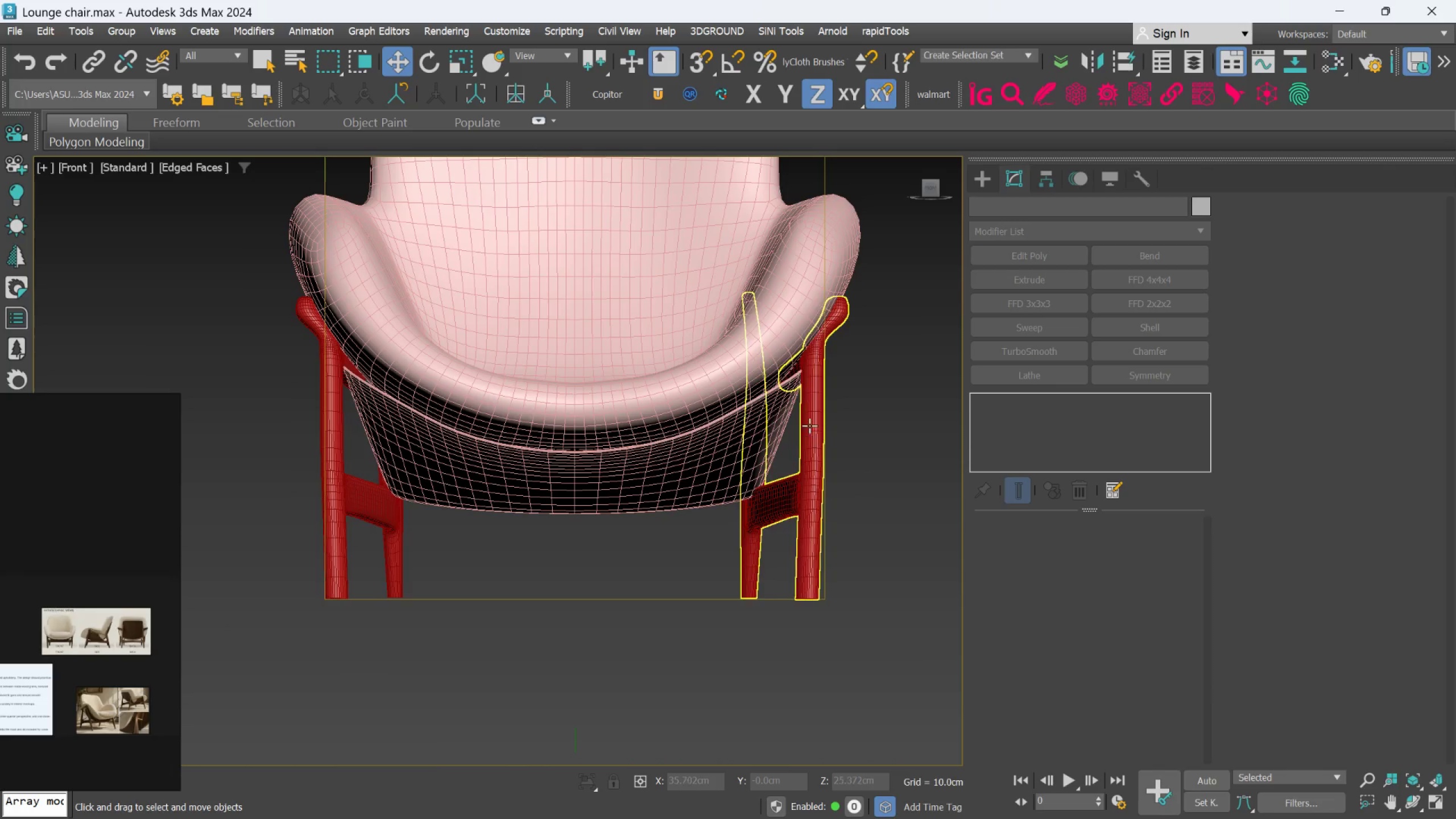 
left_click([780, 395])
 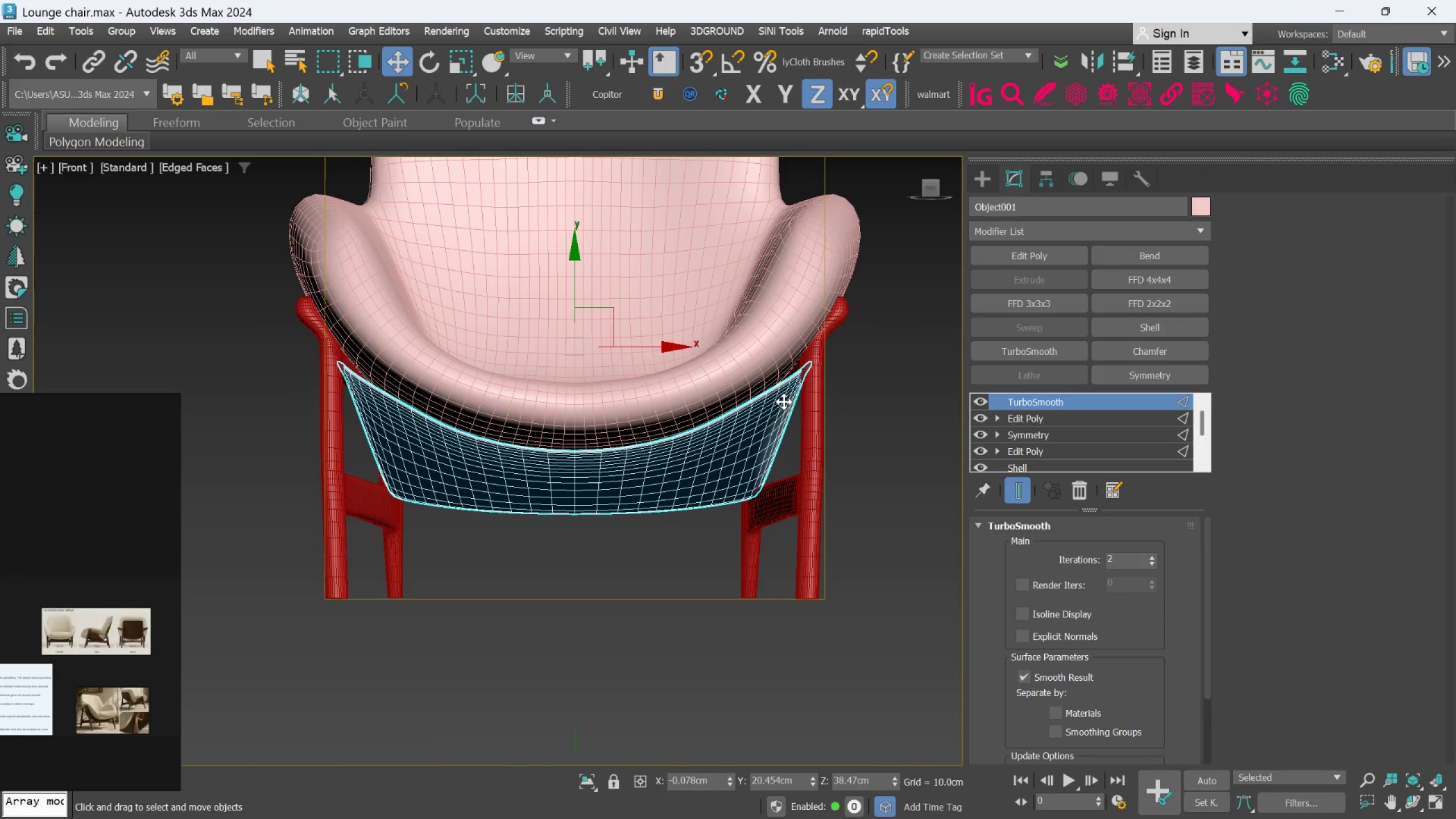 
hold_key(key=AltLeft, duration=1.27)
 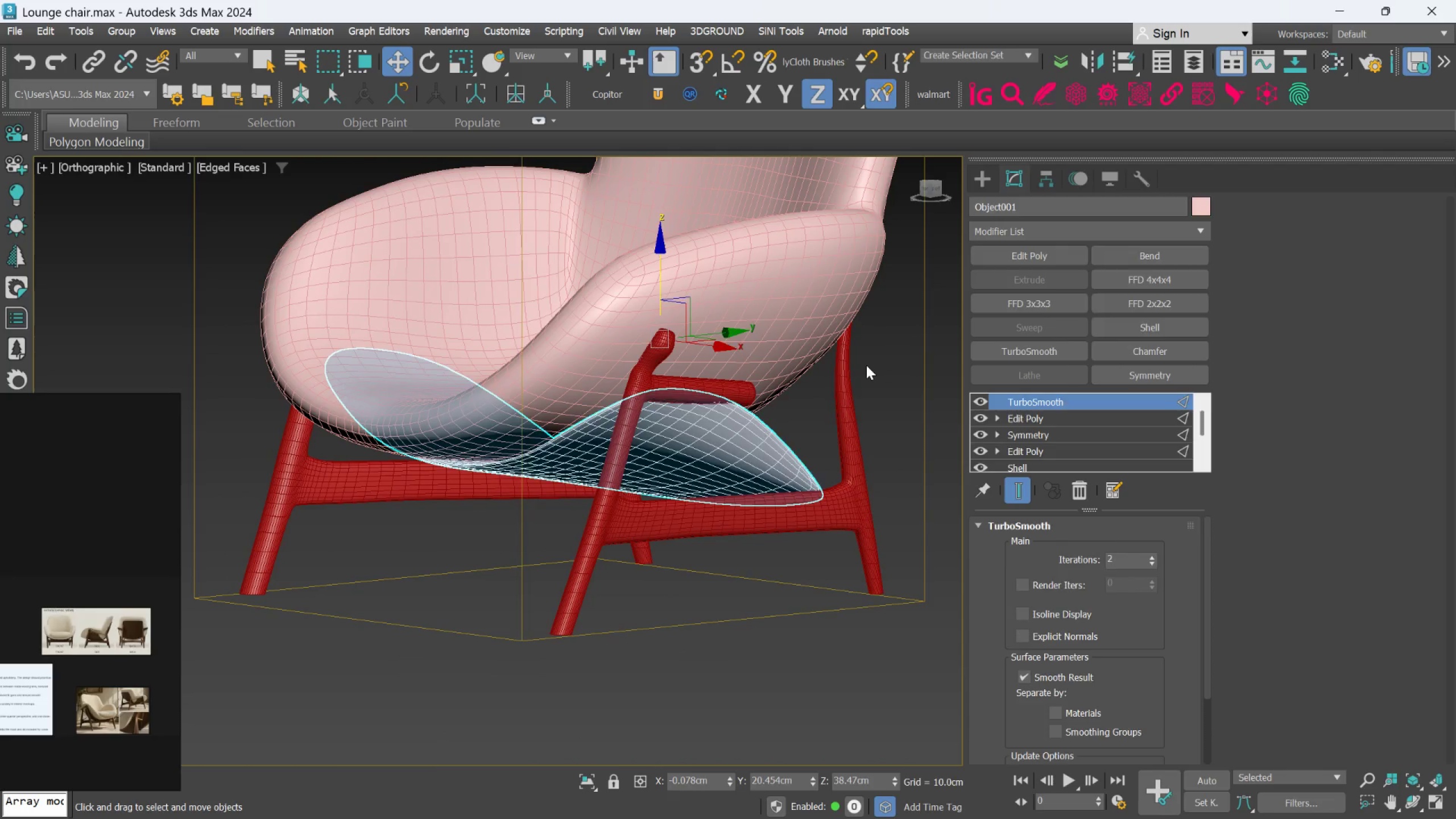 
hold_key(key=AltLeft, duration=15.31)
left_click([866, 365])
 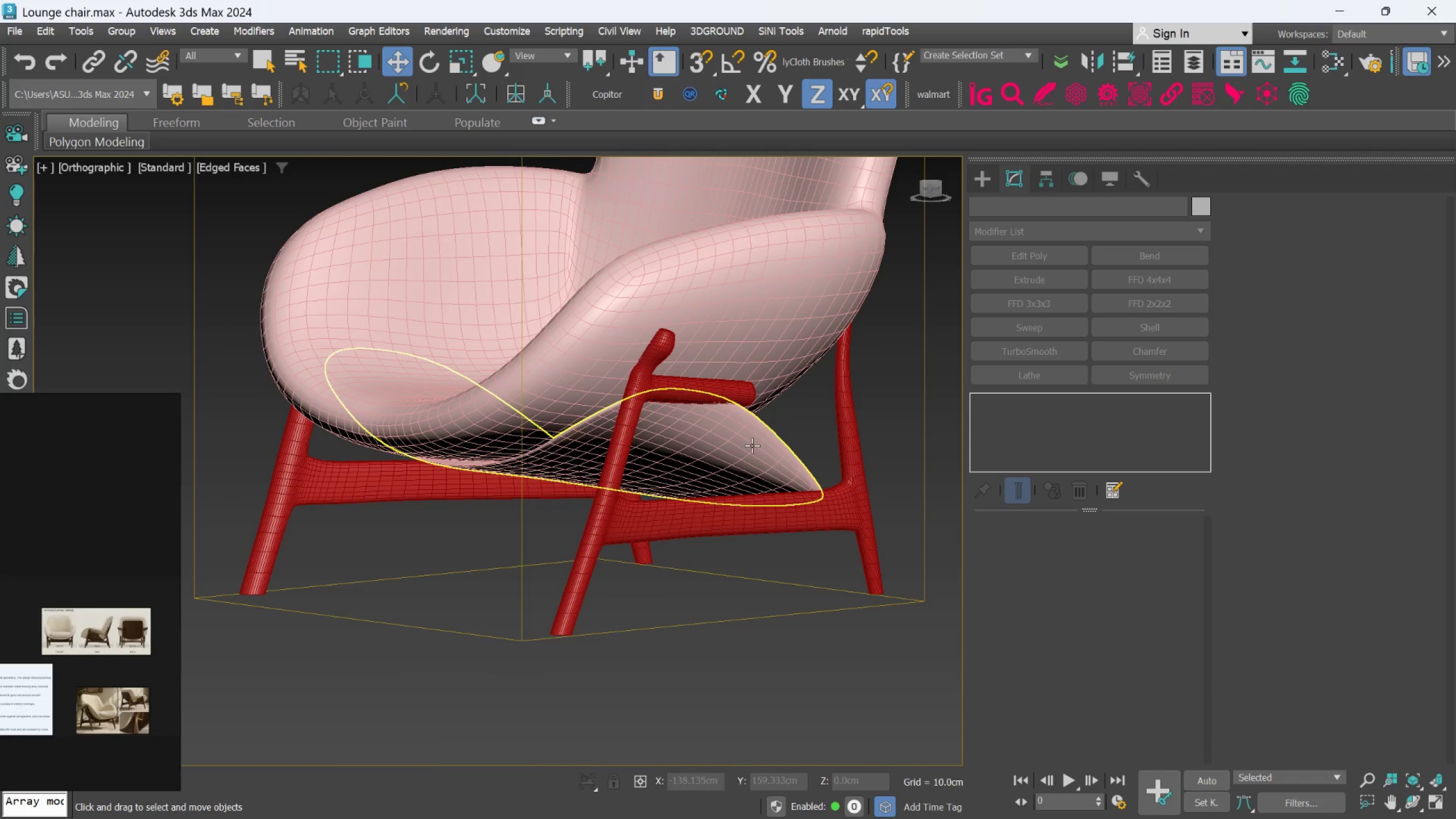 
left_click([752, 445])
 